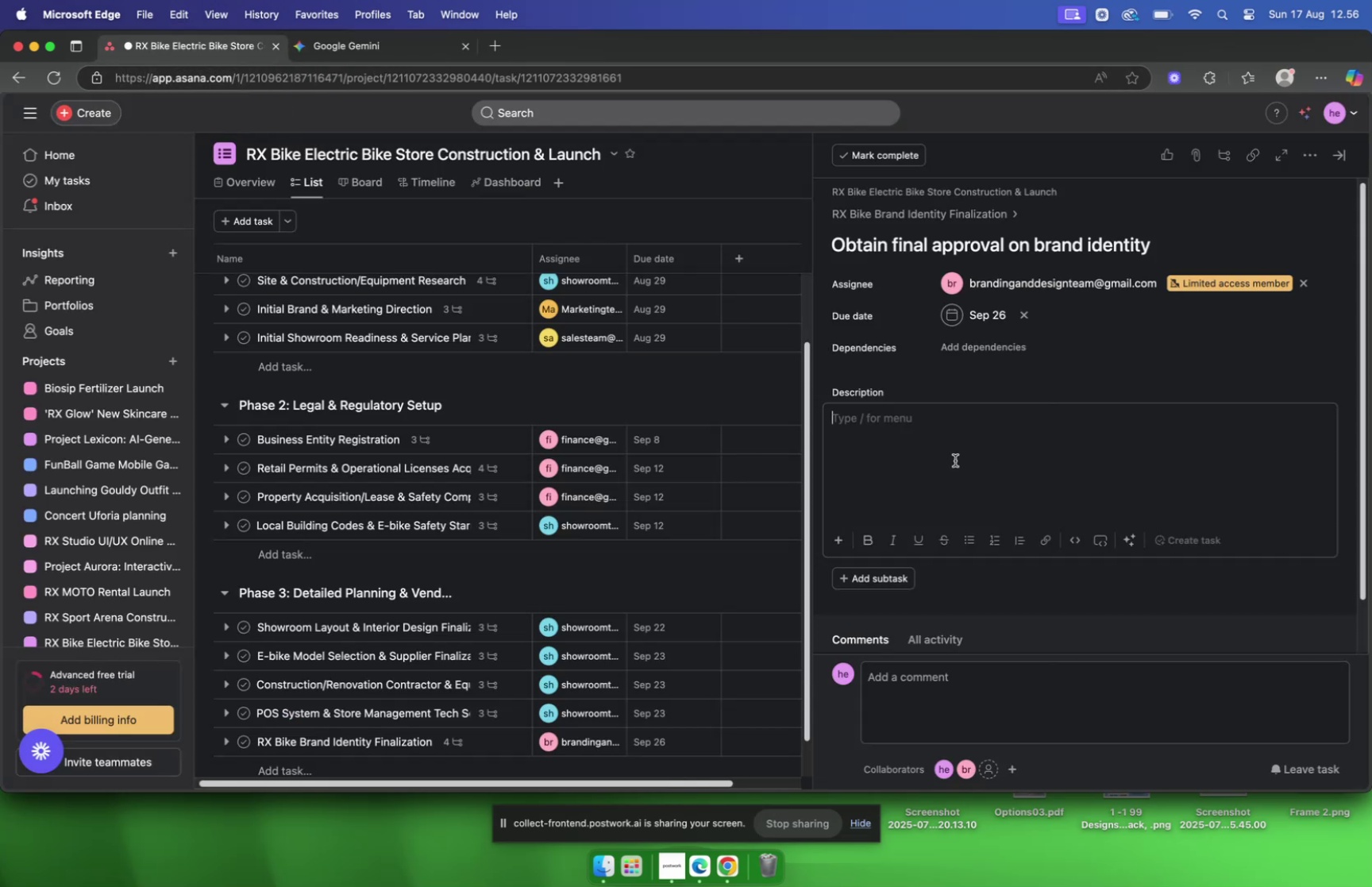 
key(Meta+V)
 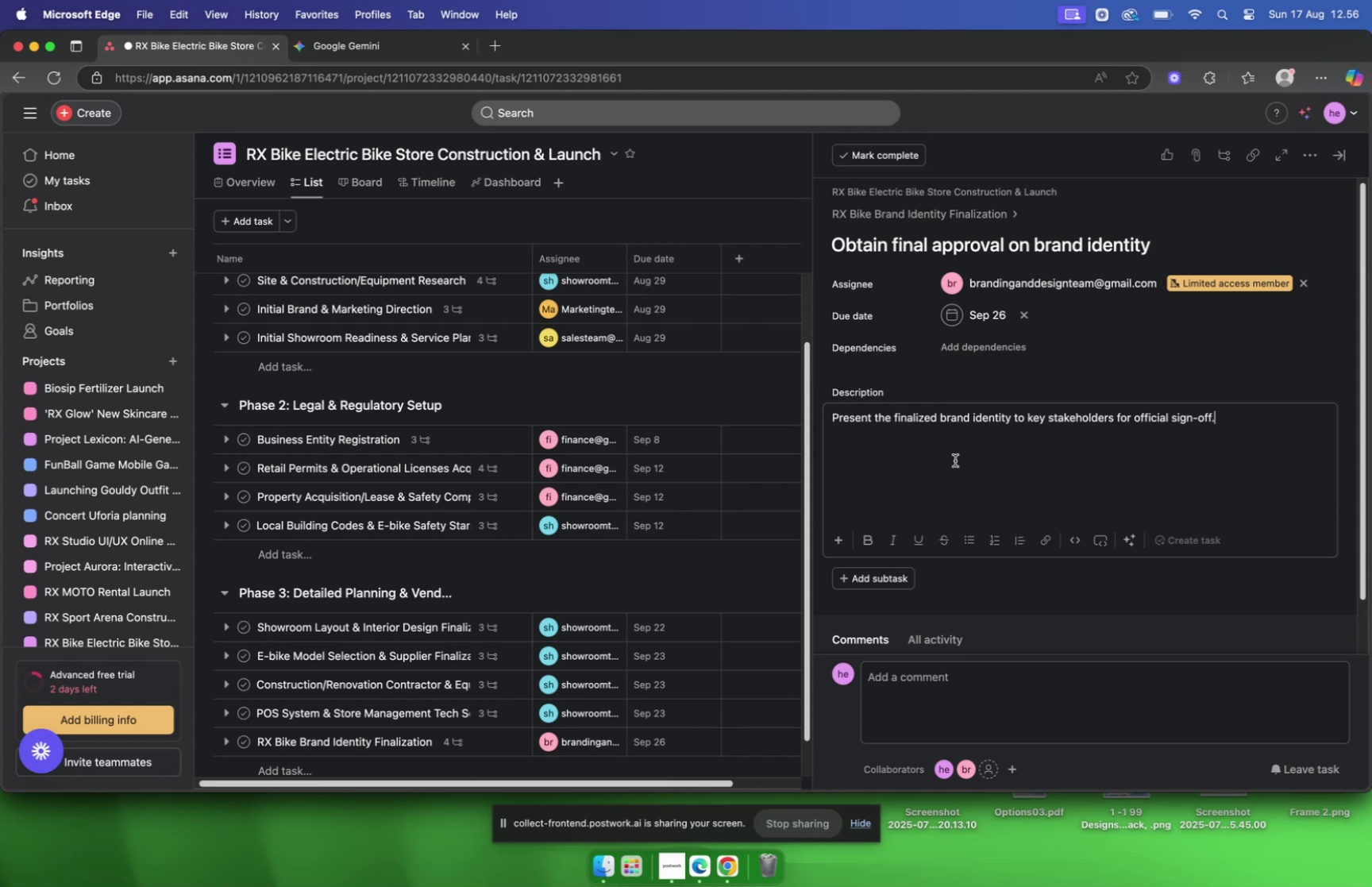 
left_click([1054, 589])
 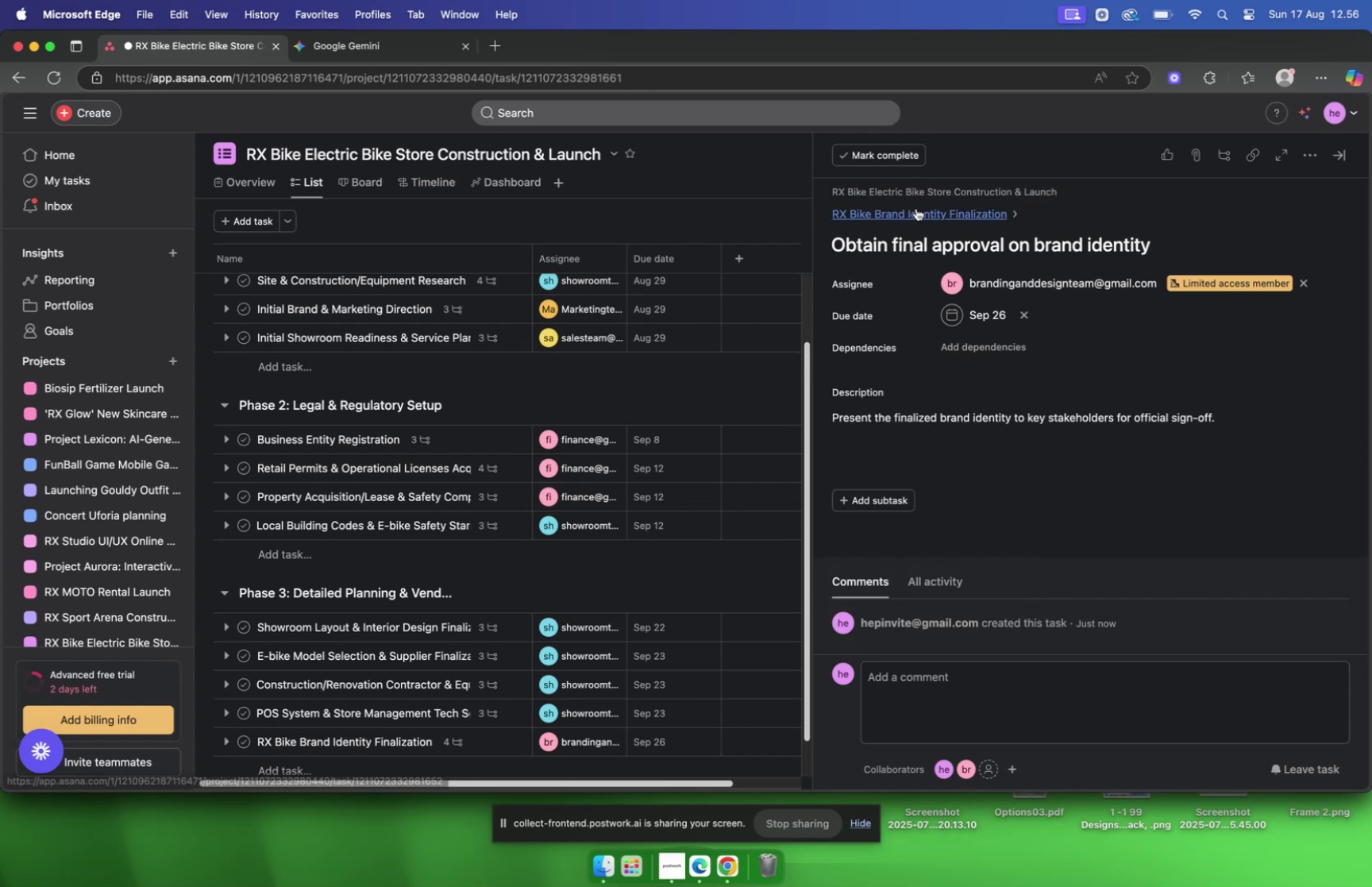 
left_click([916, 208])
 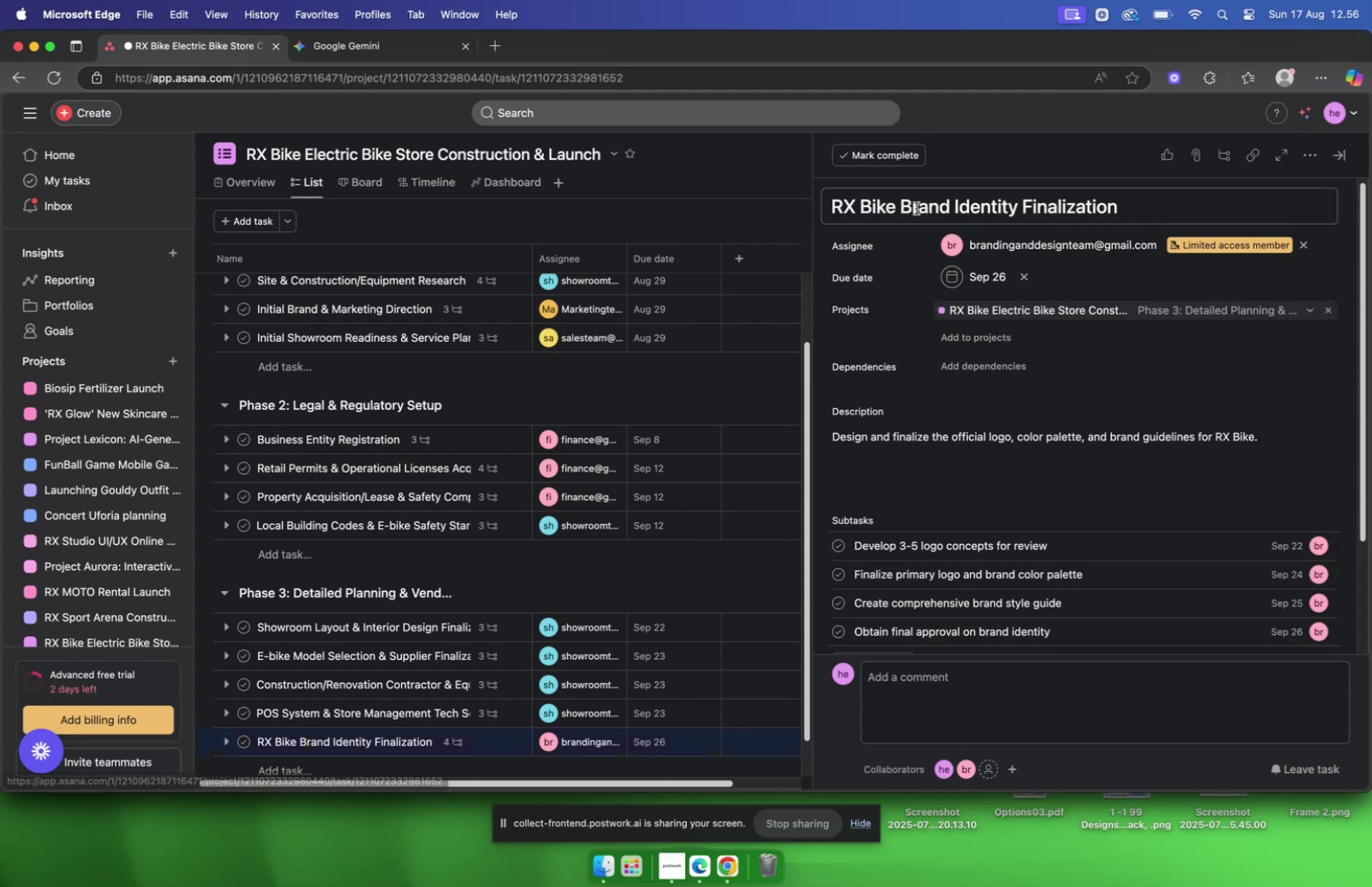 
scroll: coordinate [916, 208], scroll_direction: down, amount: 5.0
 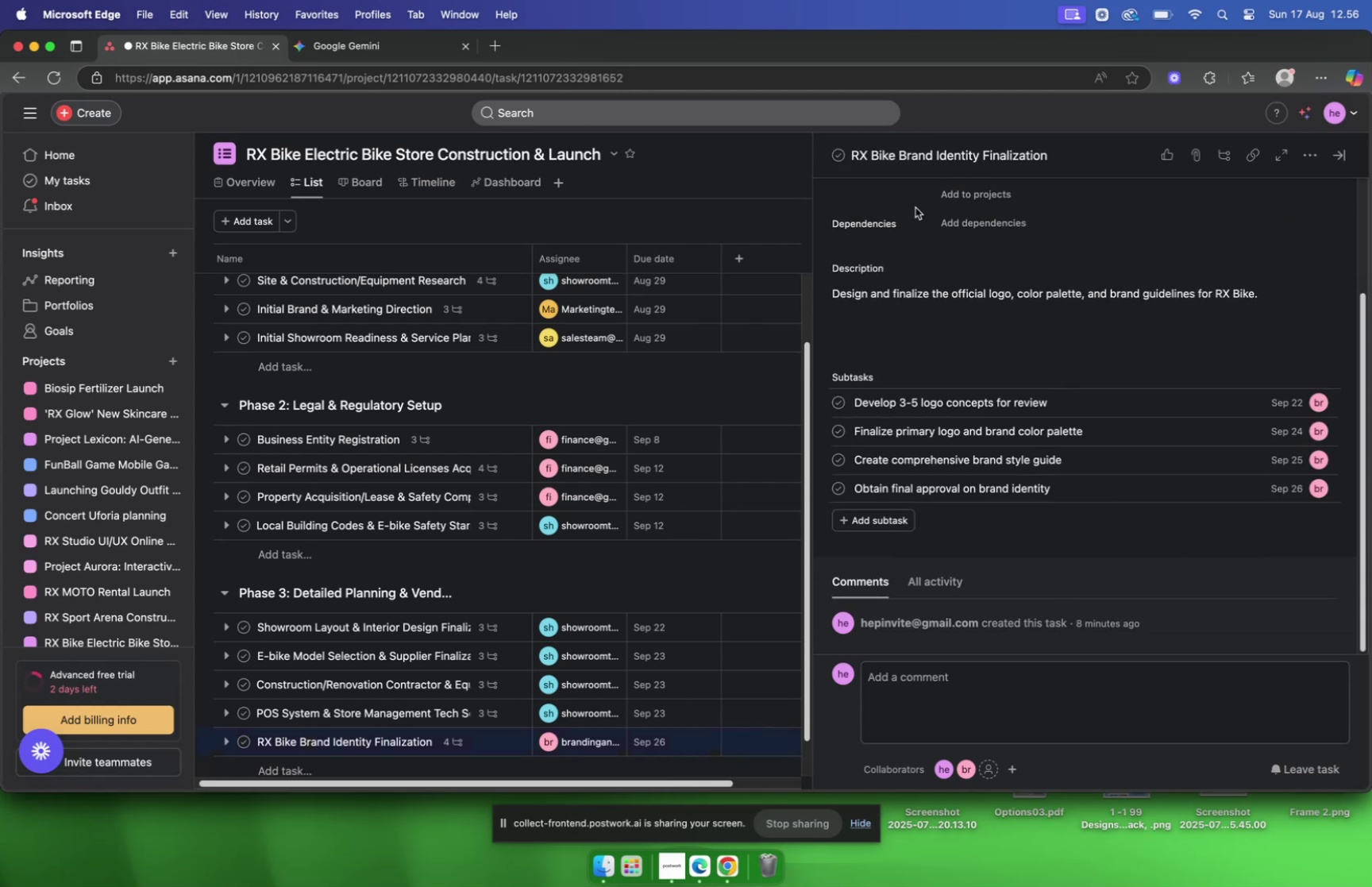 
scroll: coordinate [915, 207], scroll_direction: up, amount: 16.0
 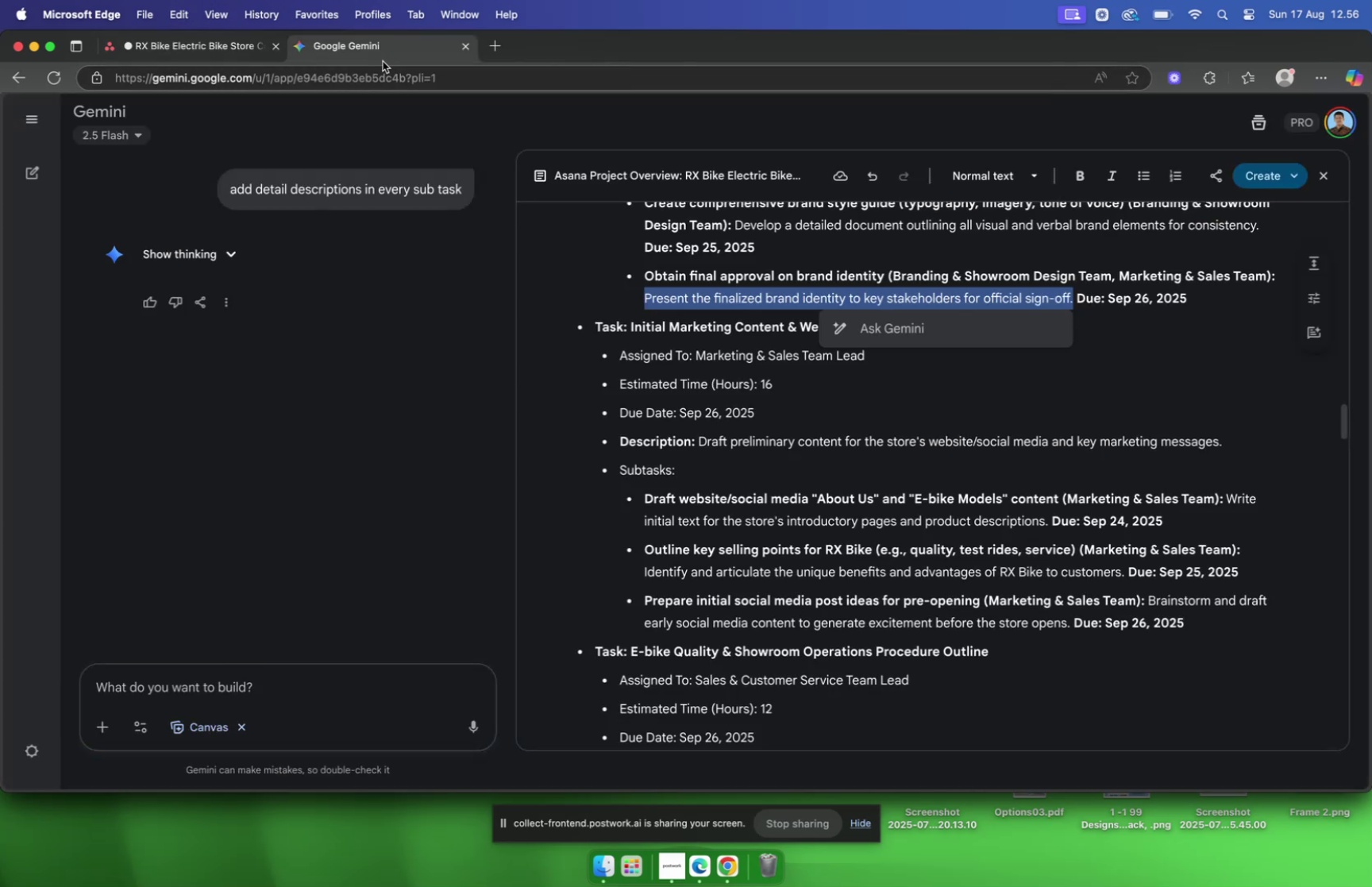 
scroll: coordinate [675, 245], scroll_direction: down, amount: 2.0
 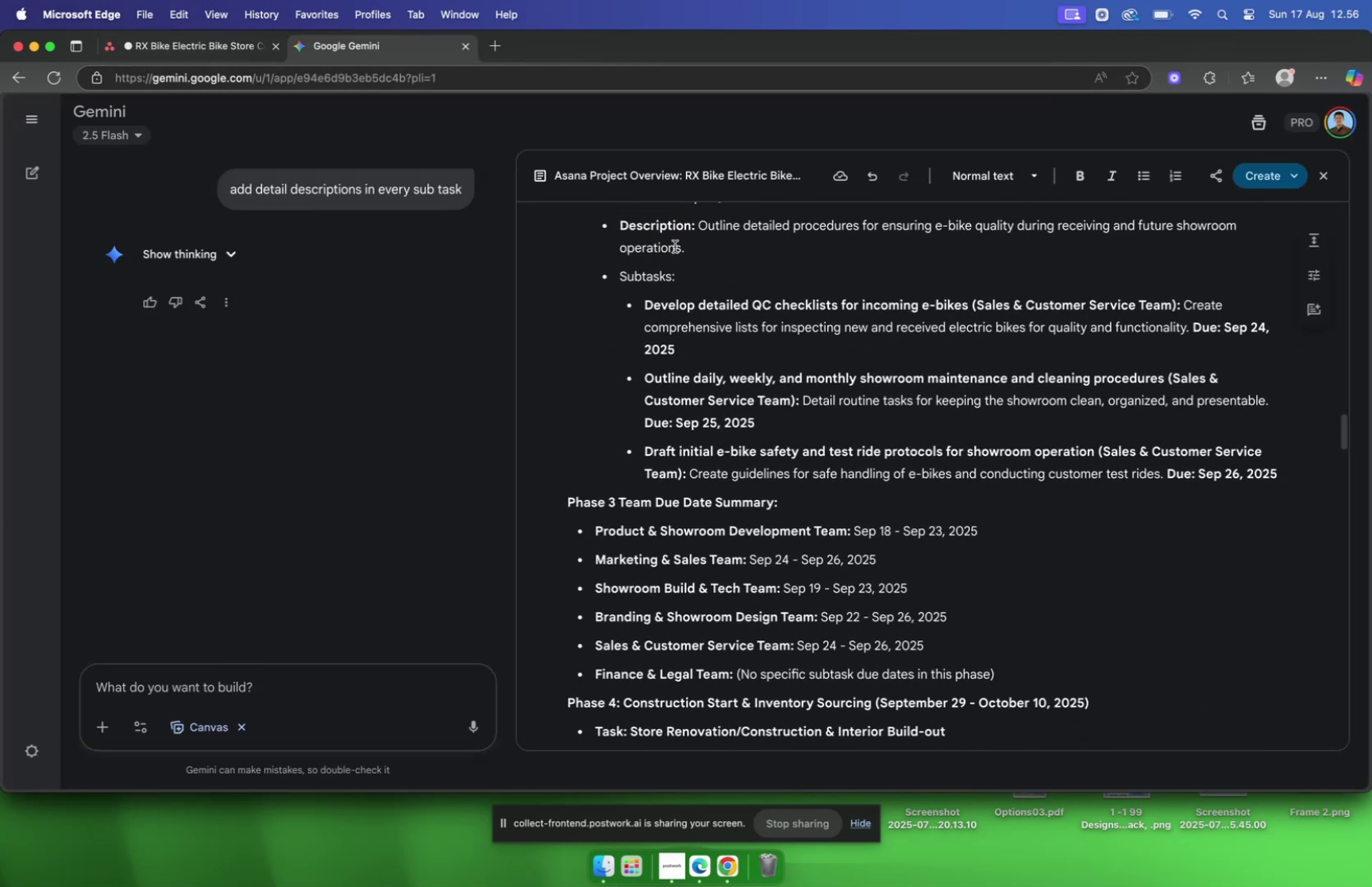 
scroll: coordinate [675, 246], scroll_direction: up, amount: 19.0
 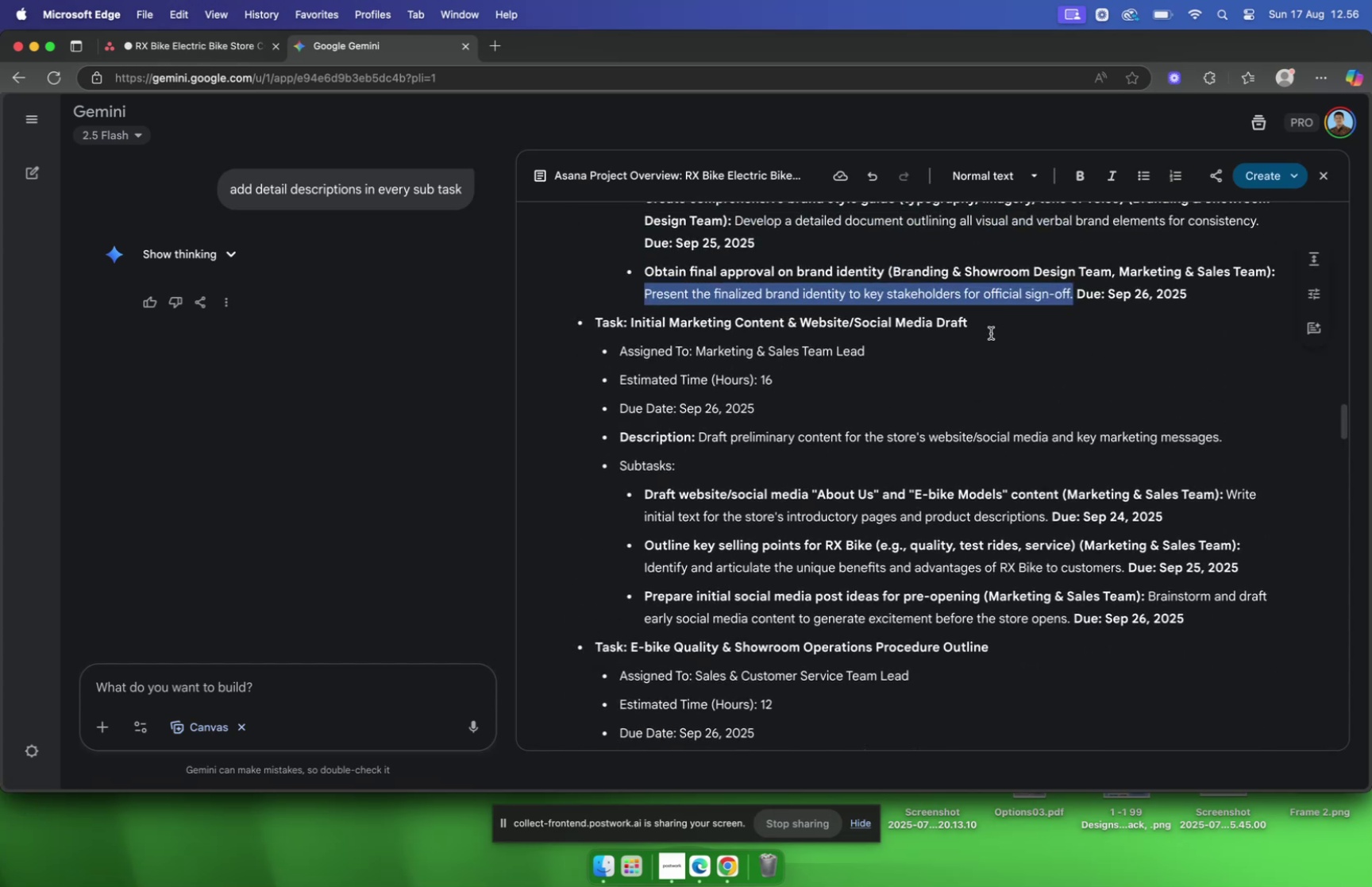 
left_click([985, 327])
 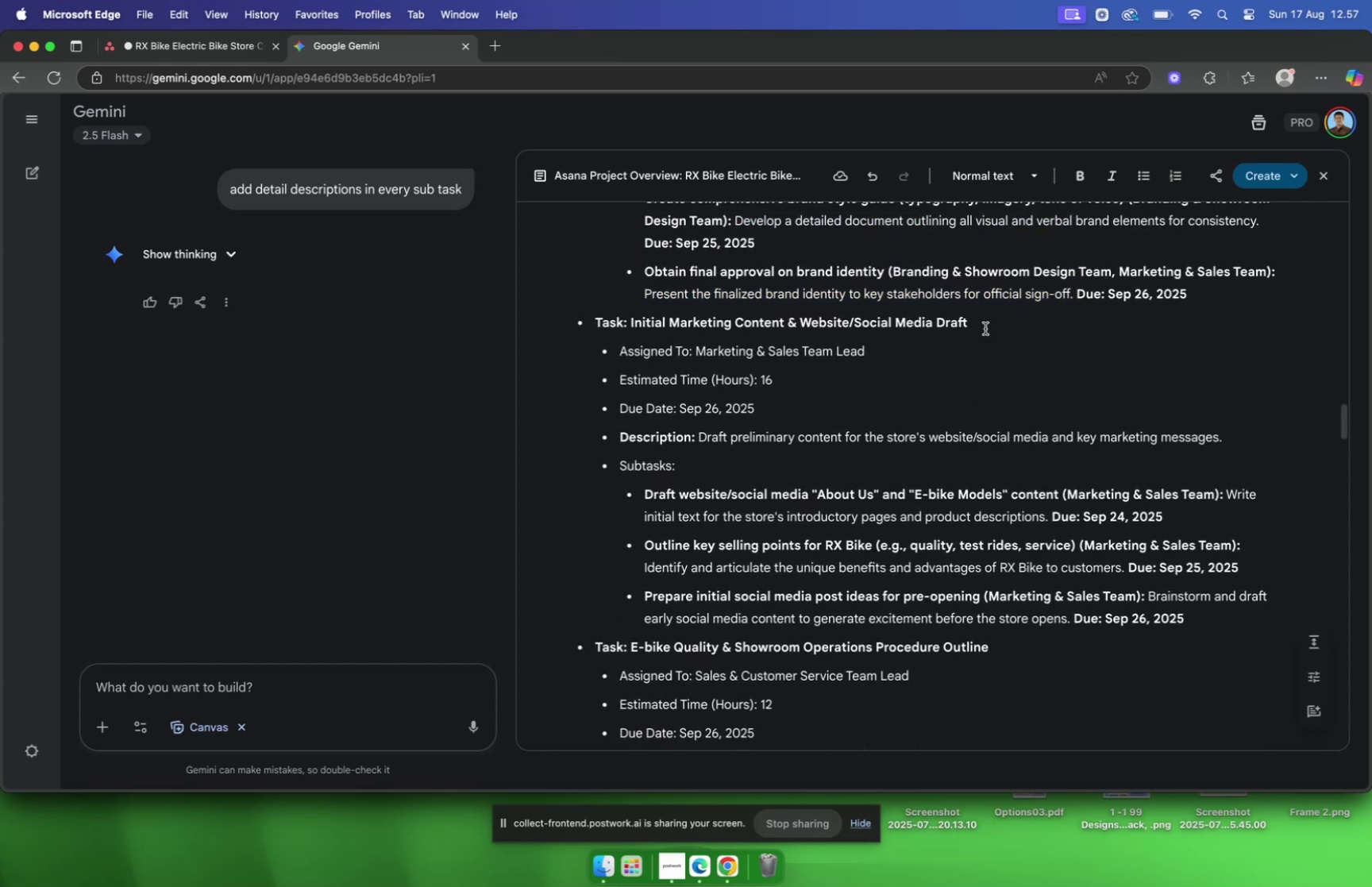 
left_click_drag(start_coordinate=[985, 327], to_coordinate=[630, 323])
 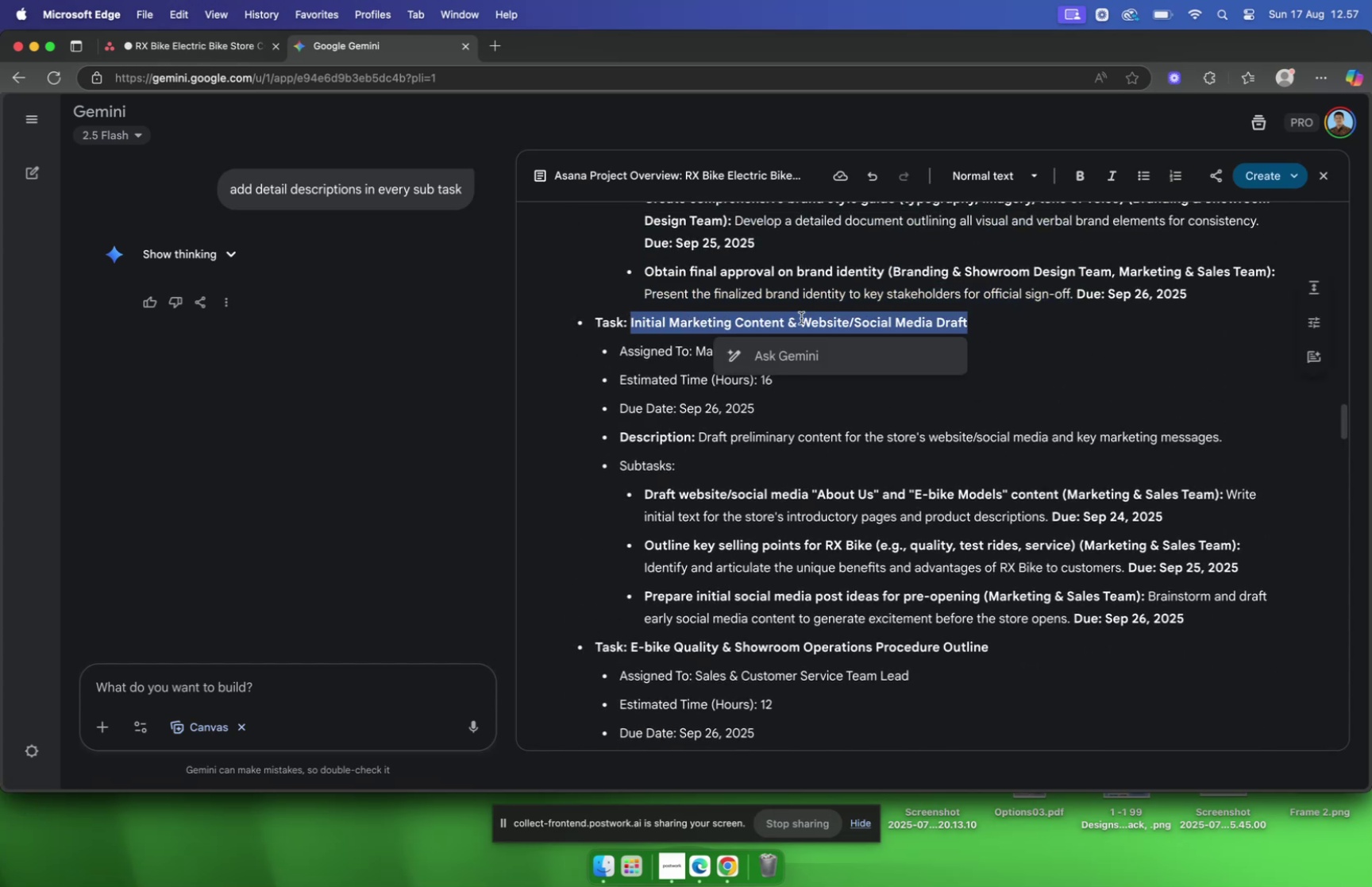 
key(Meta+C)
 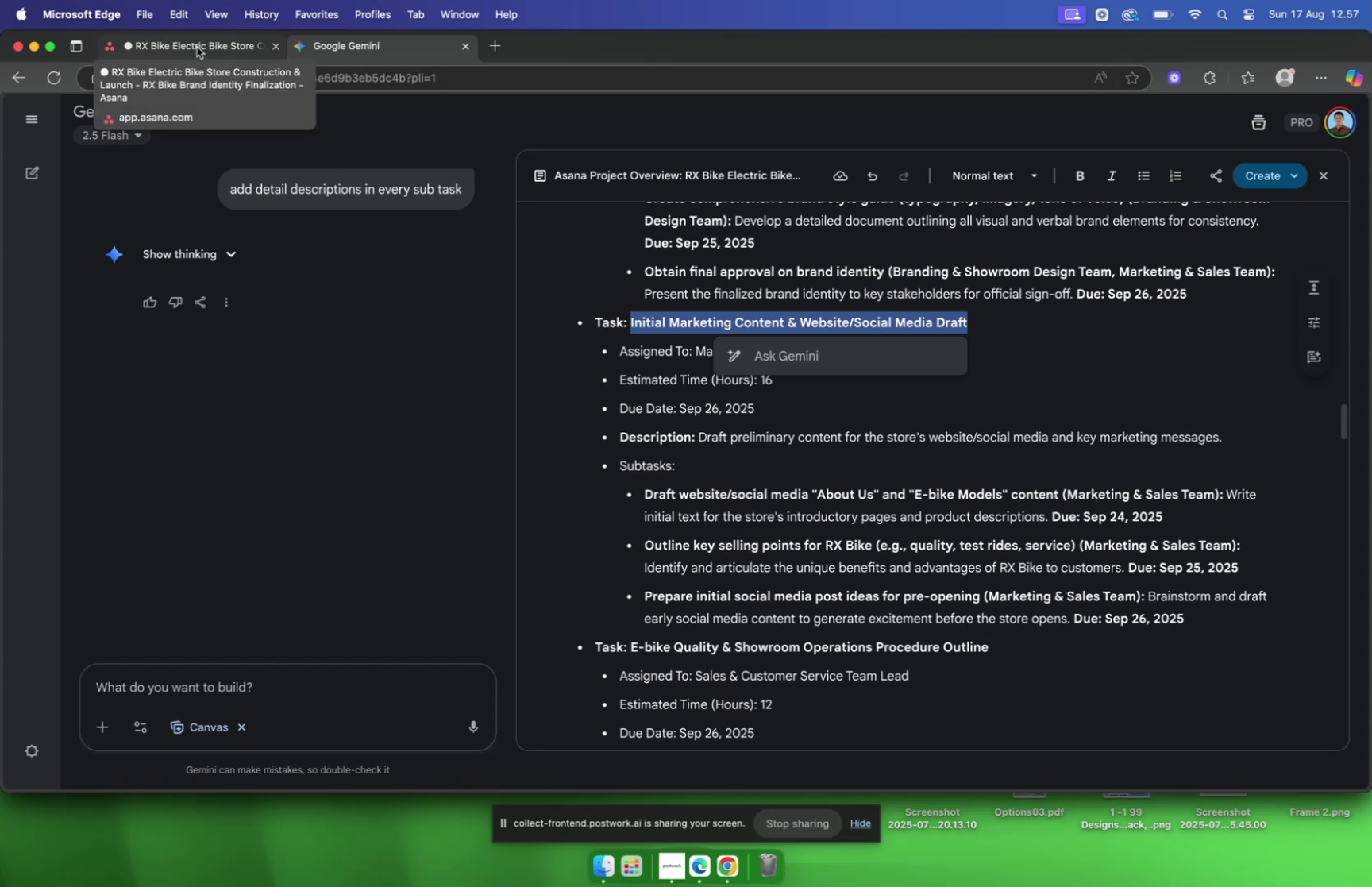 
wait(6.26)
 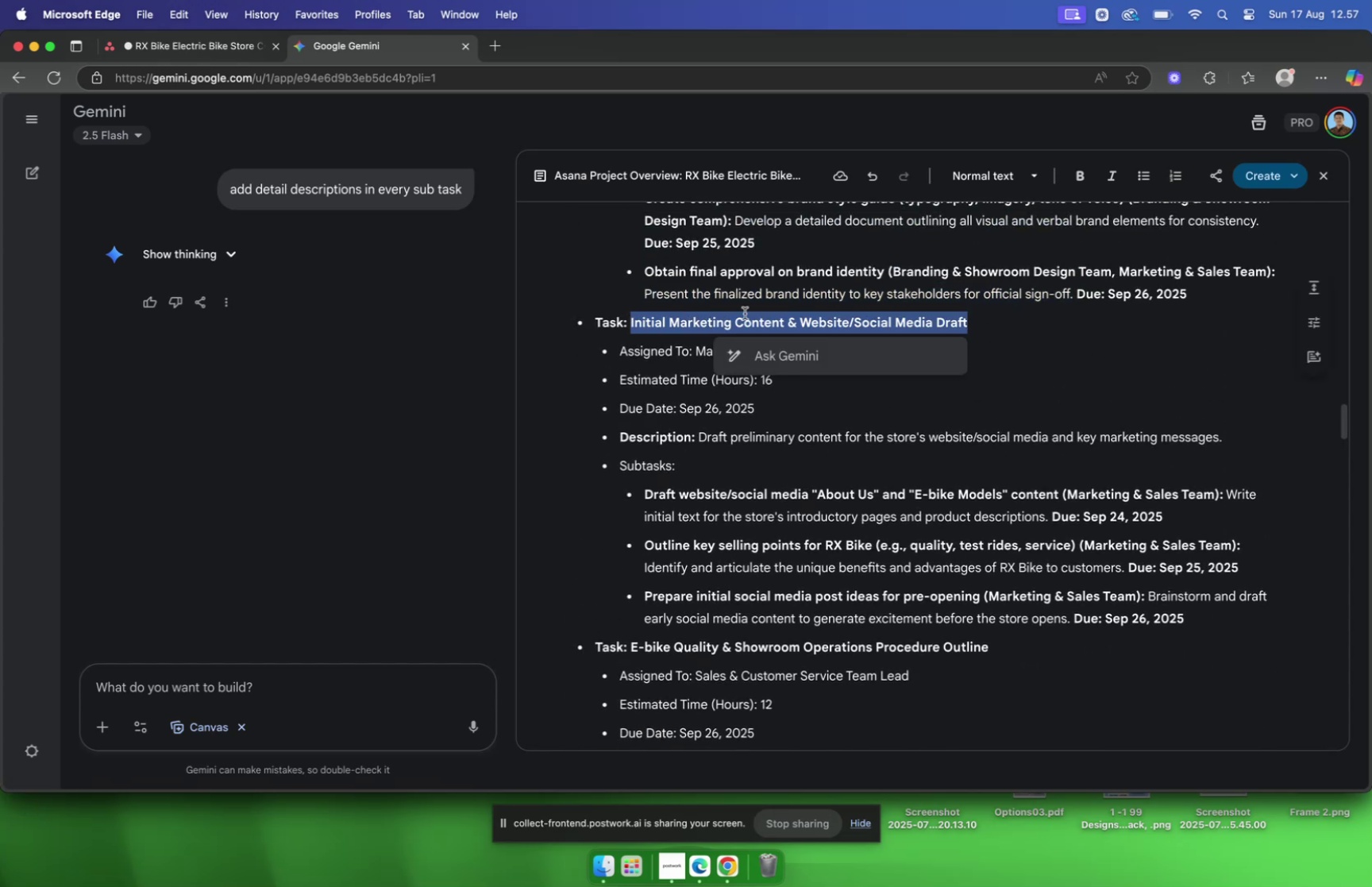 
left_click([197, 47])
 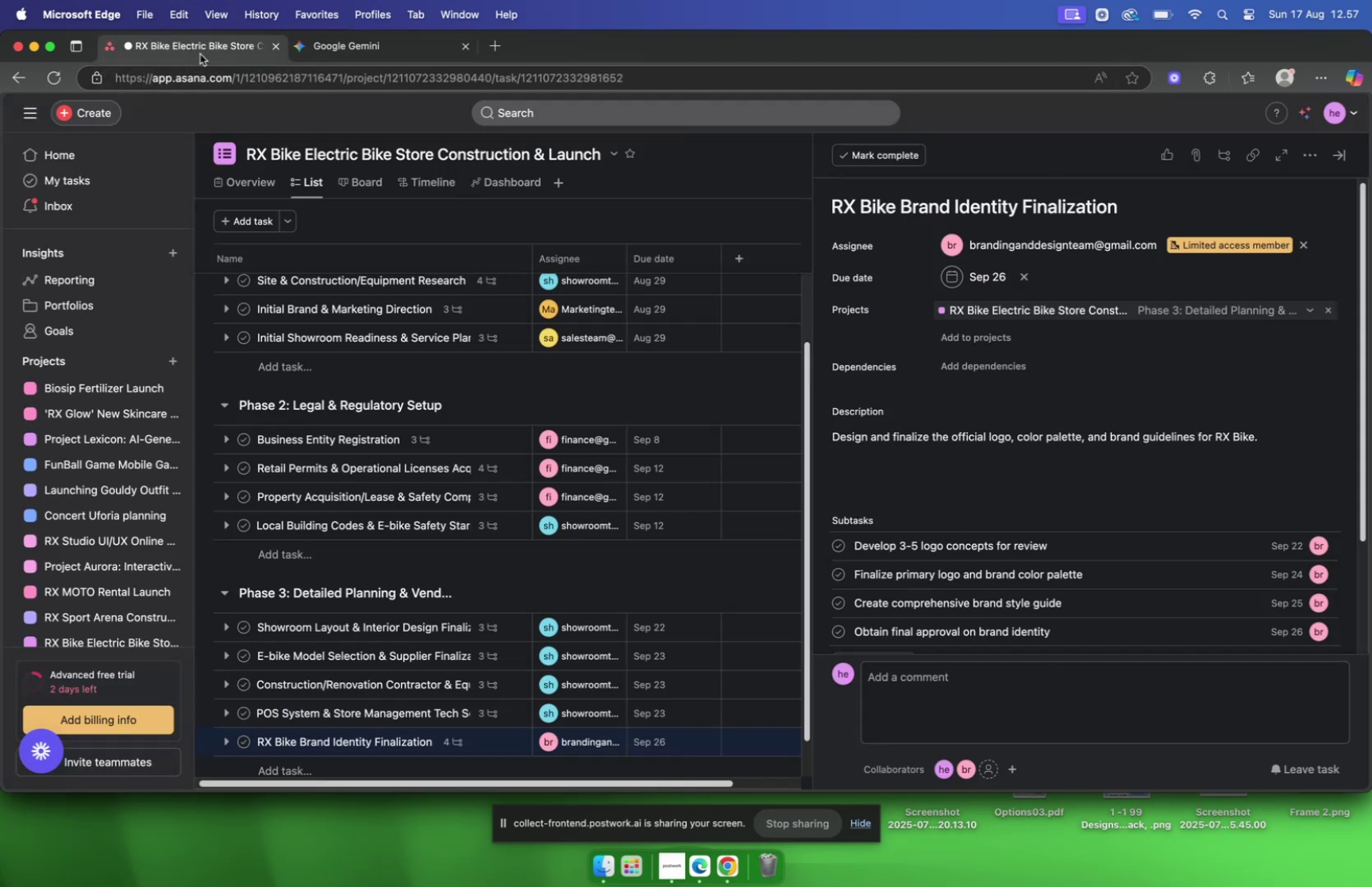 
scroll: coordinate [673, 267], scroll_direction: down, amount: 44.0
 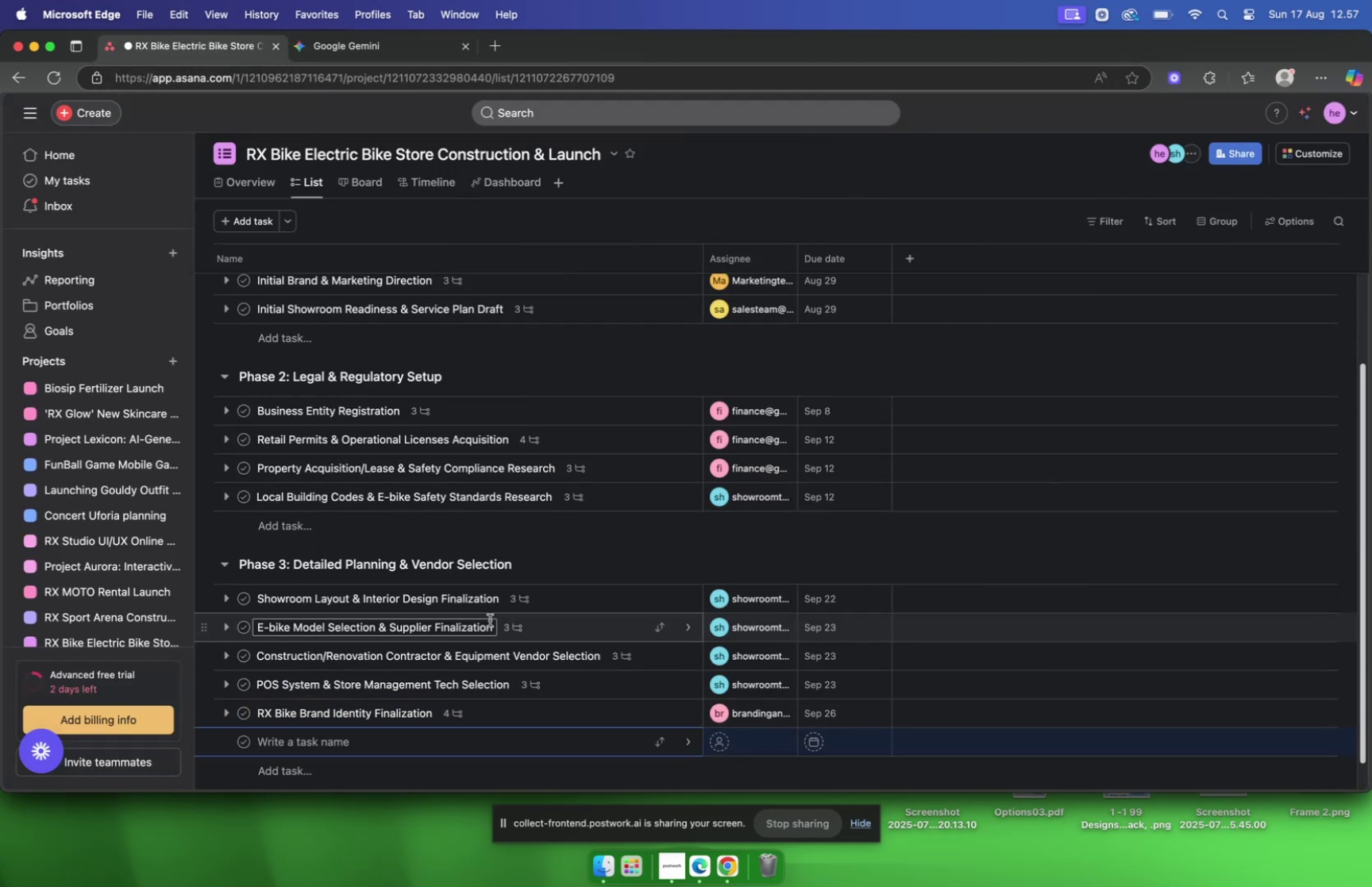 
key(Meta+CommandLeft)
 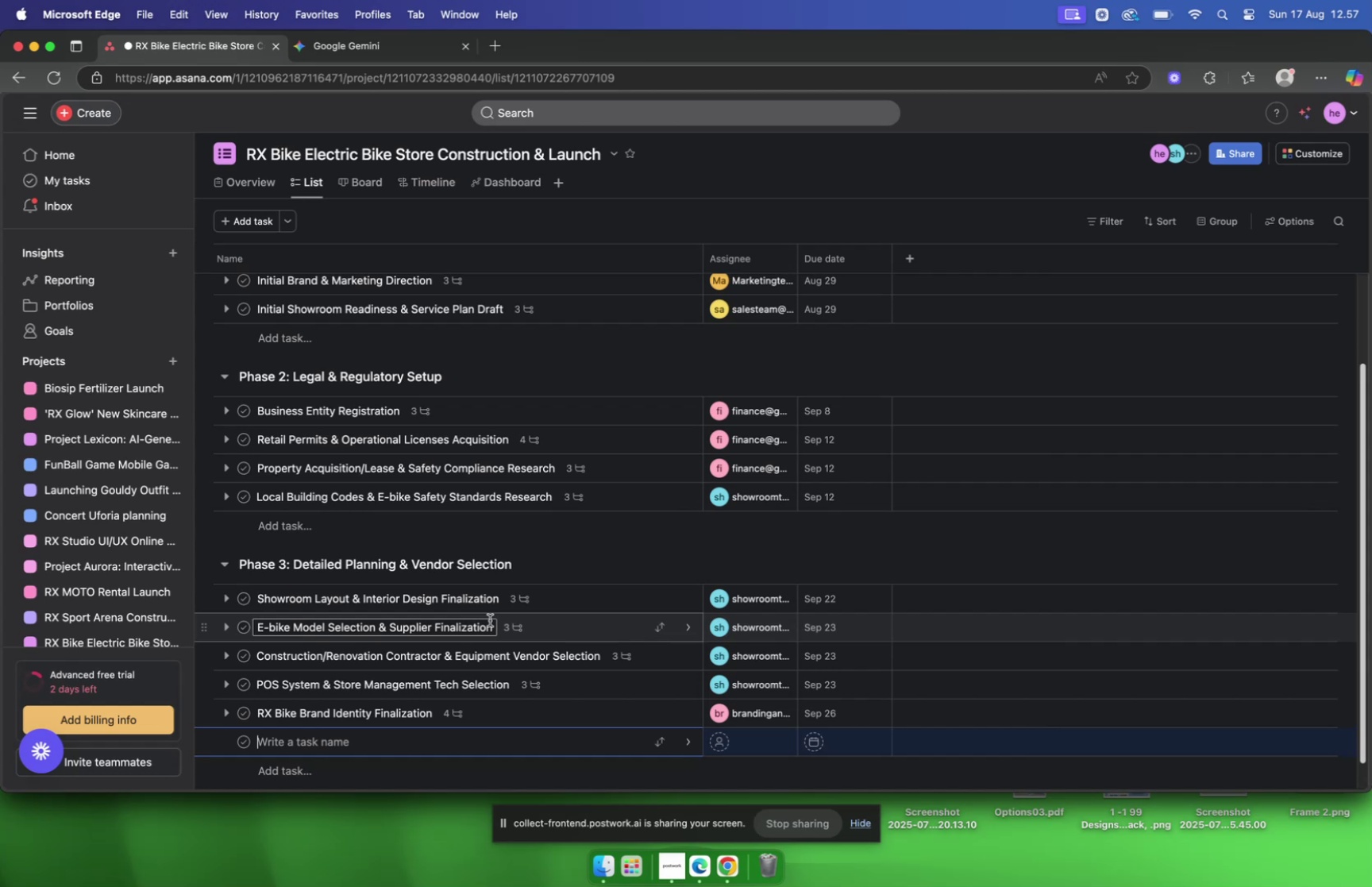 
key(Meta+V)
 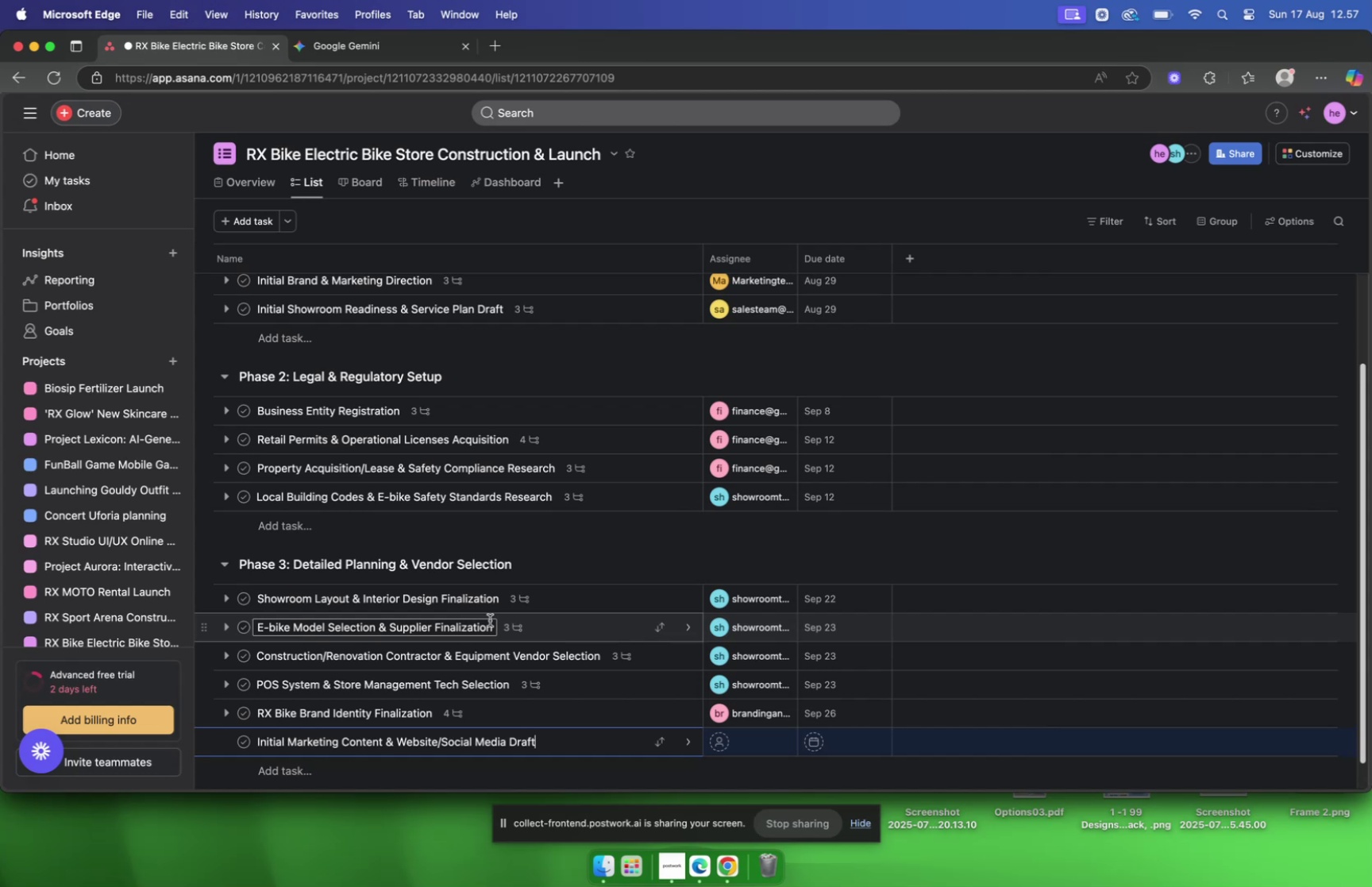 
mouse_move([596, 740])
 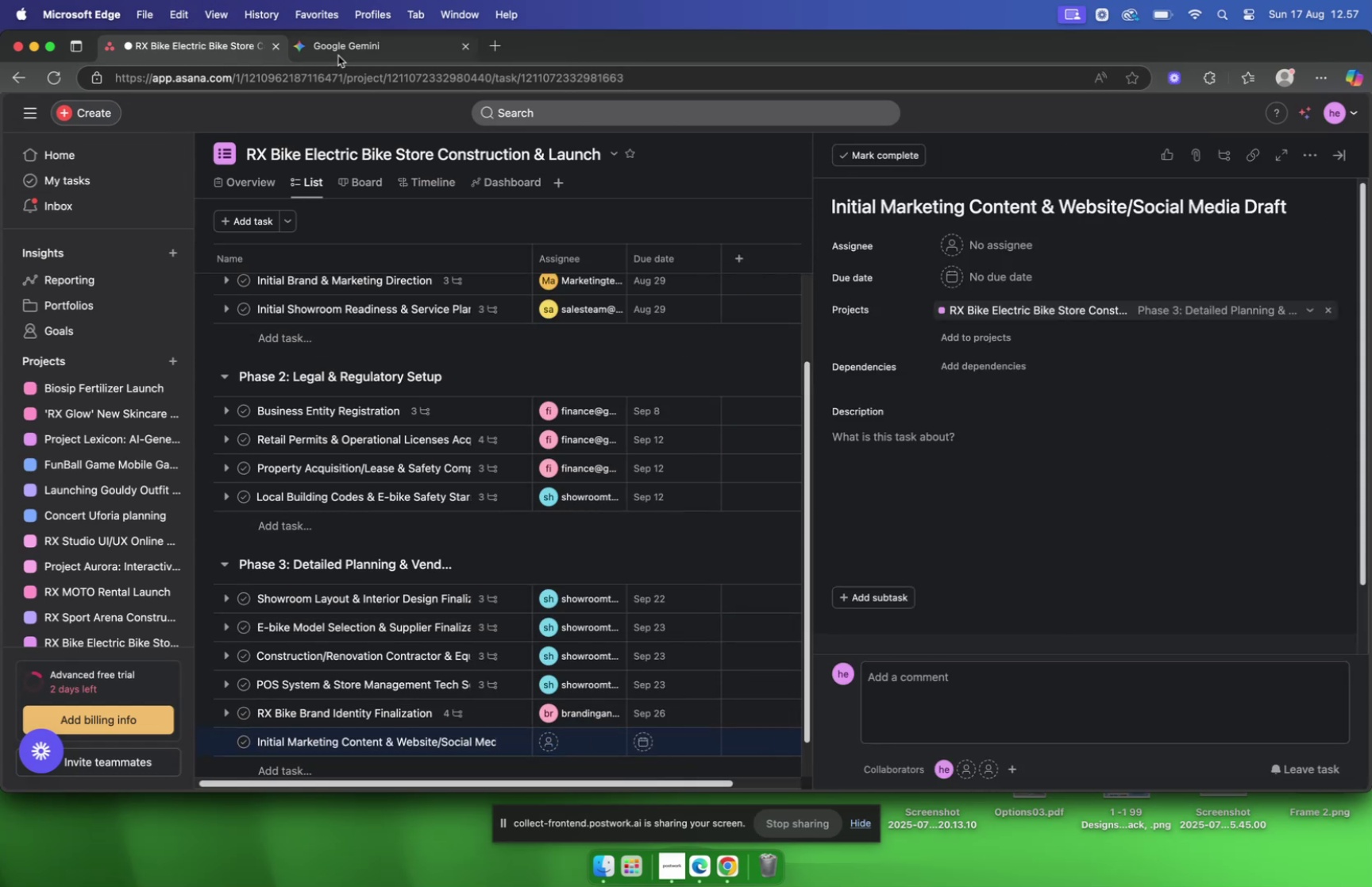 
left_click([339, 56])
 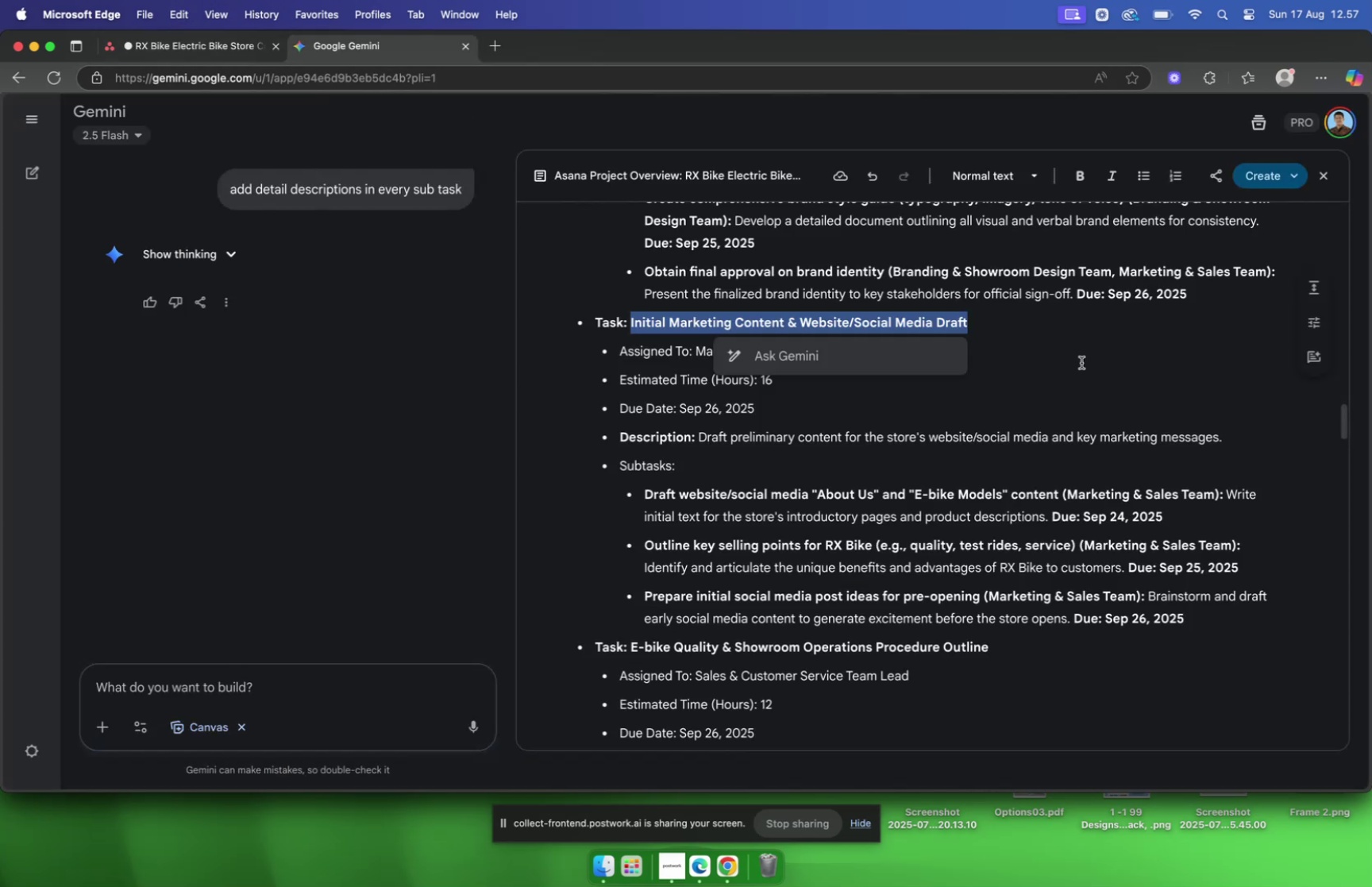 
left_click([1081, 362])
 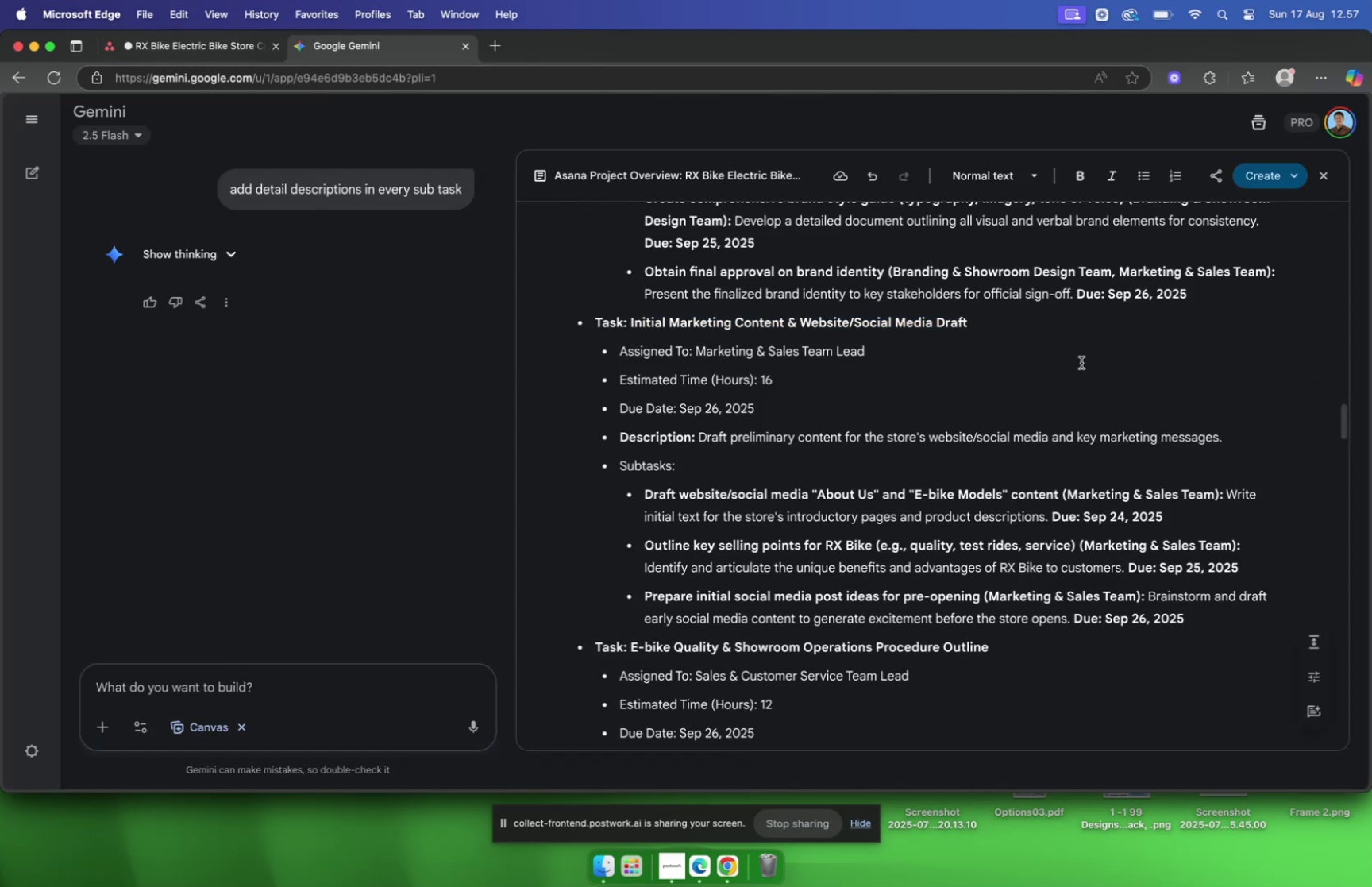 
scroll: coordinate [1081, 361], scroll_direction: down, amount: 2.0
 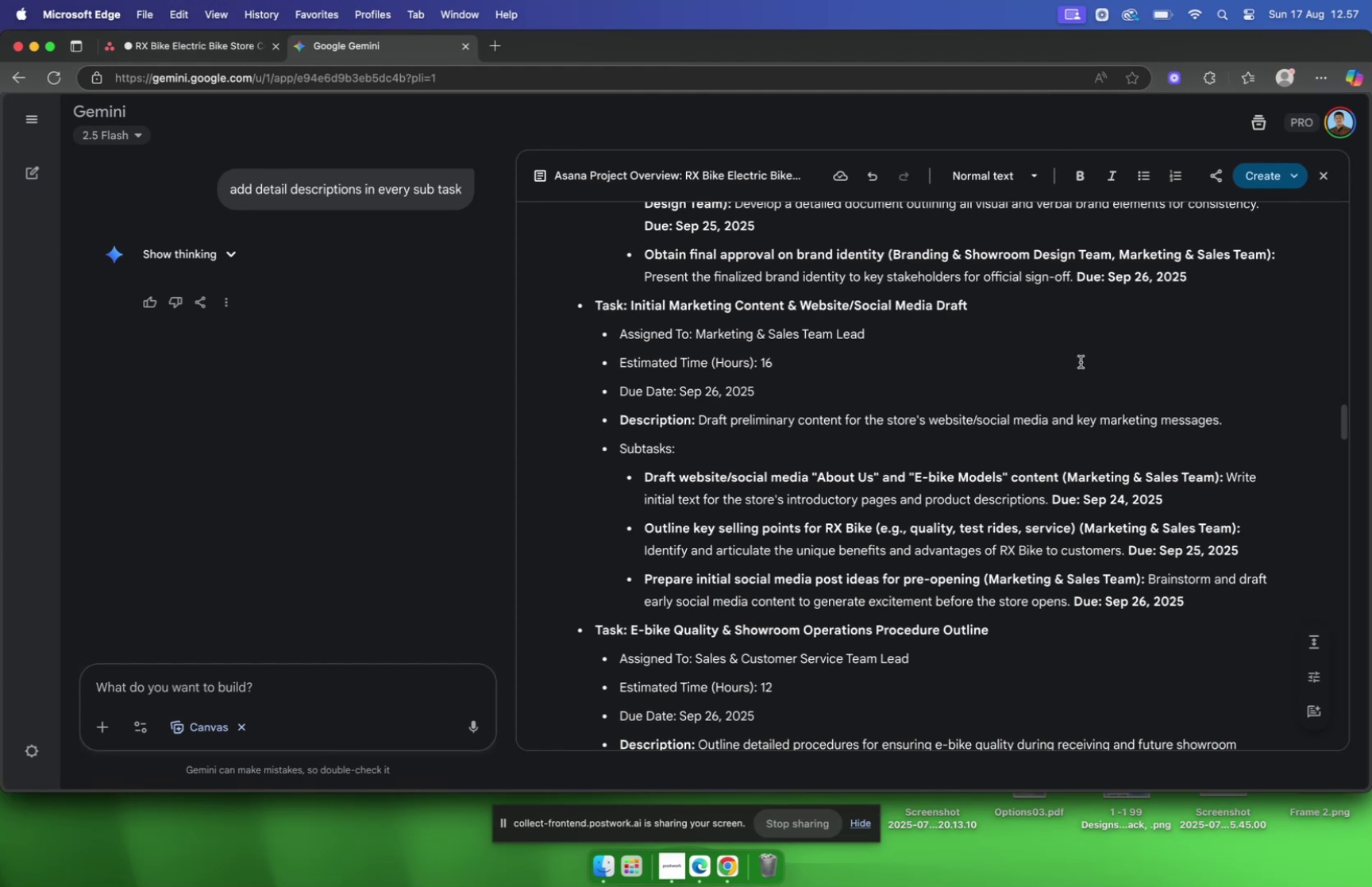 
wait(10.36)
 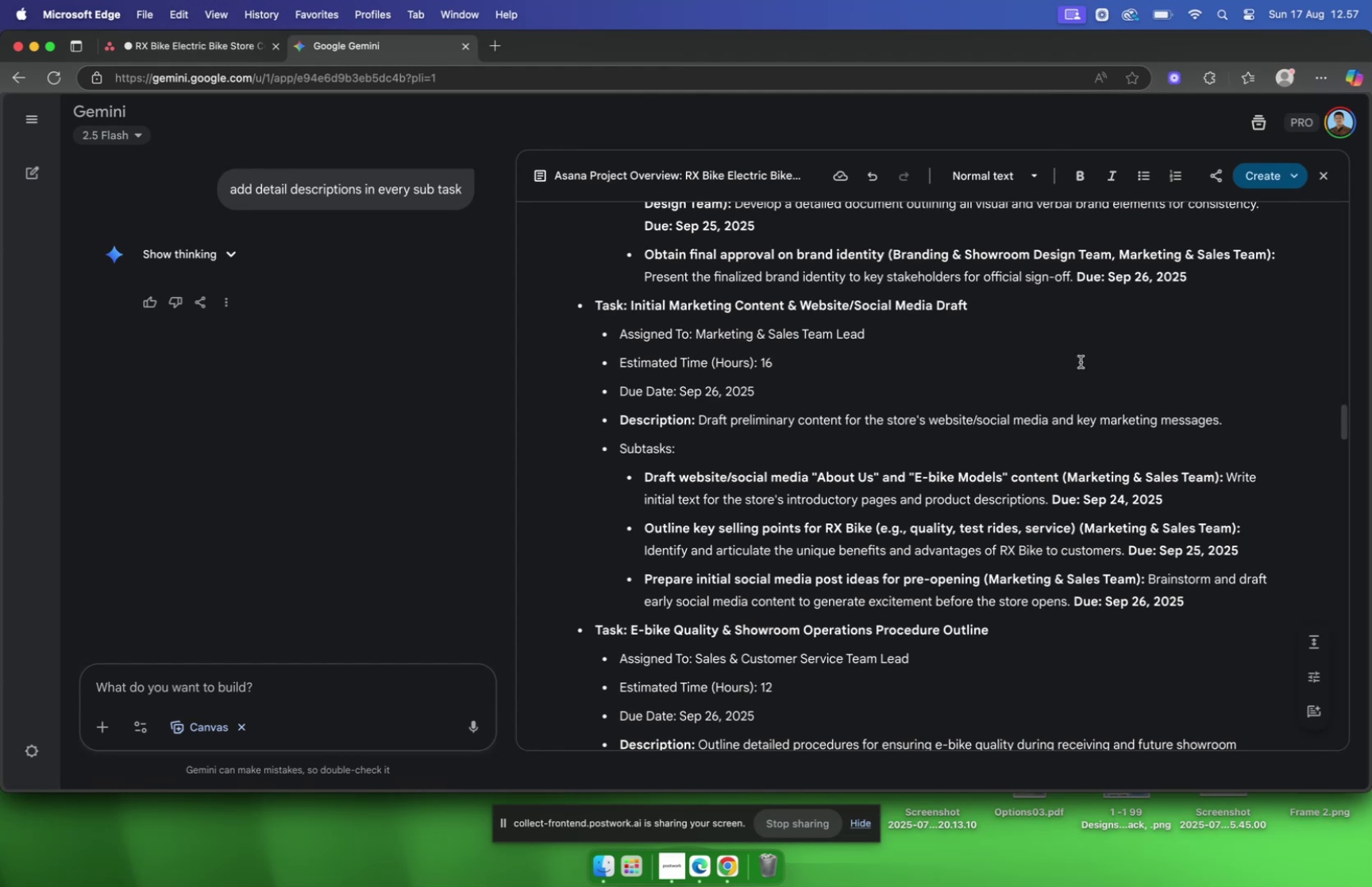 
left_click([986, 240])
 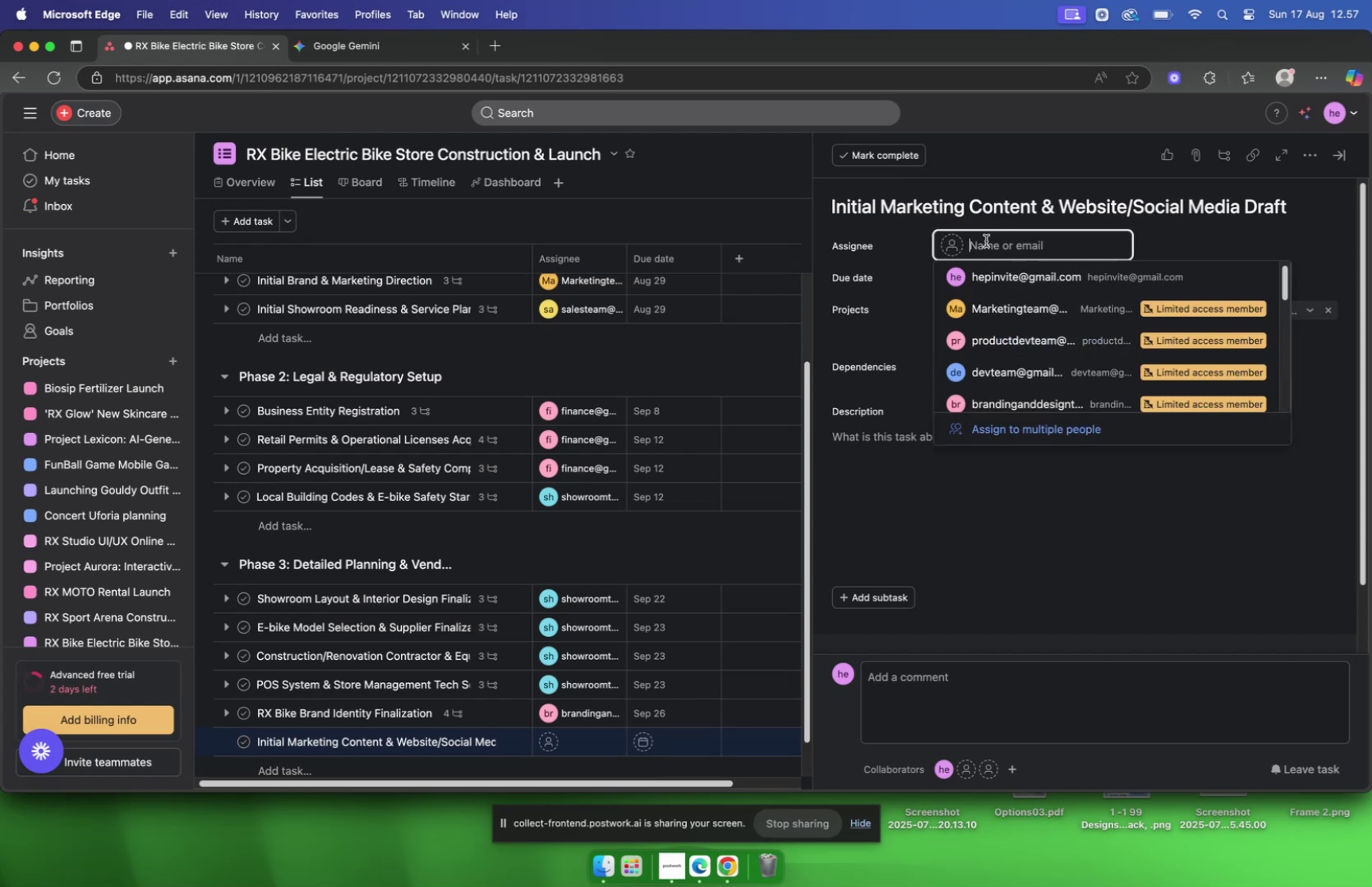 
type(marke)
 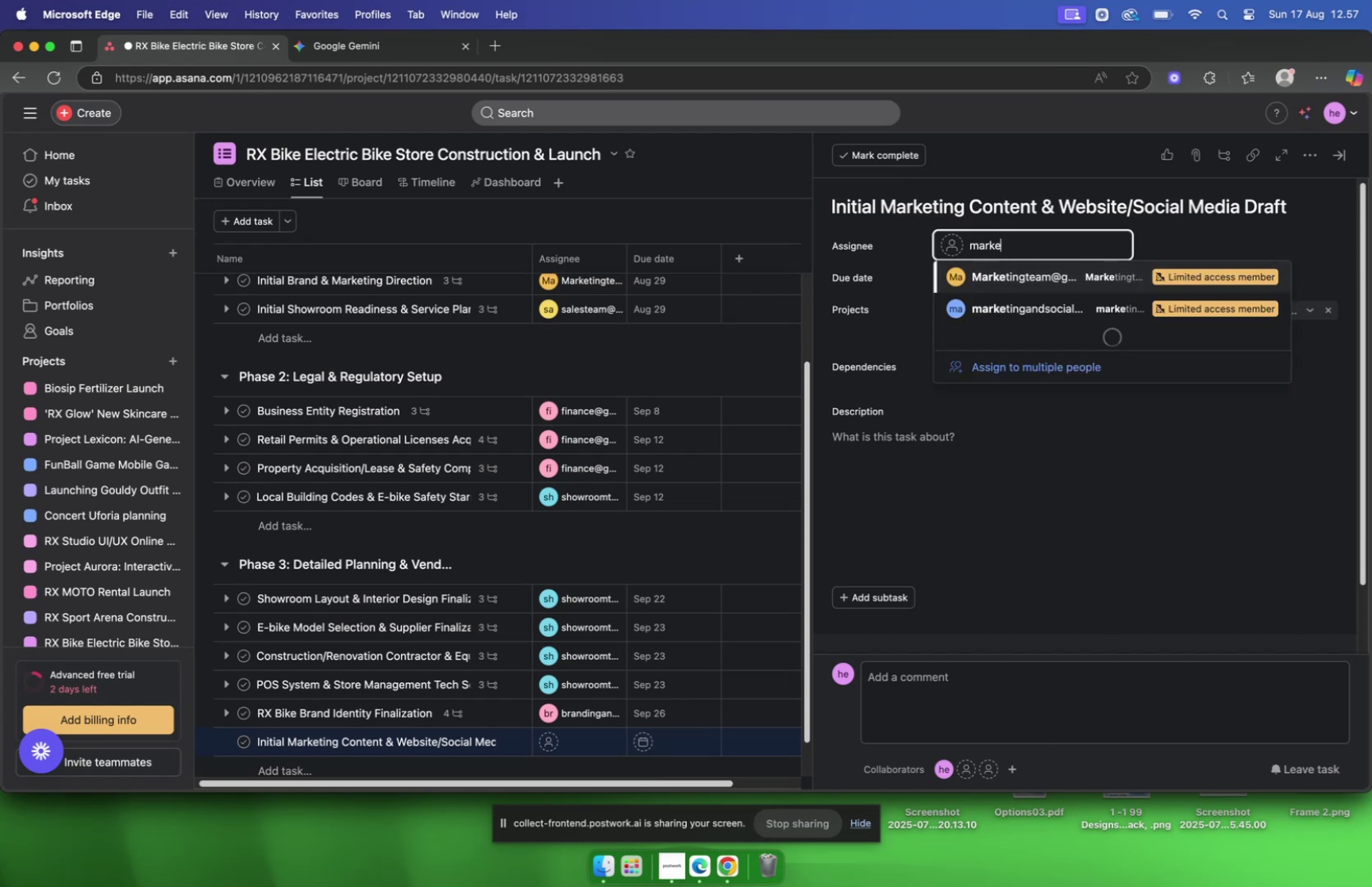 
key(Enter)
 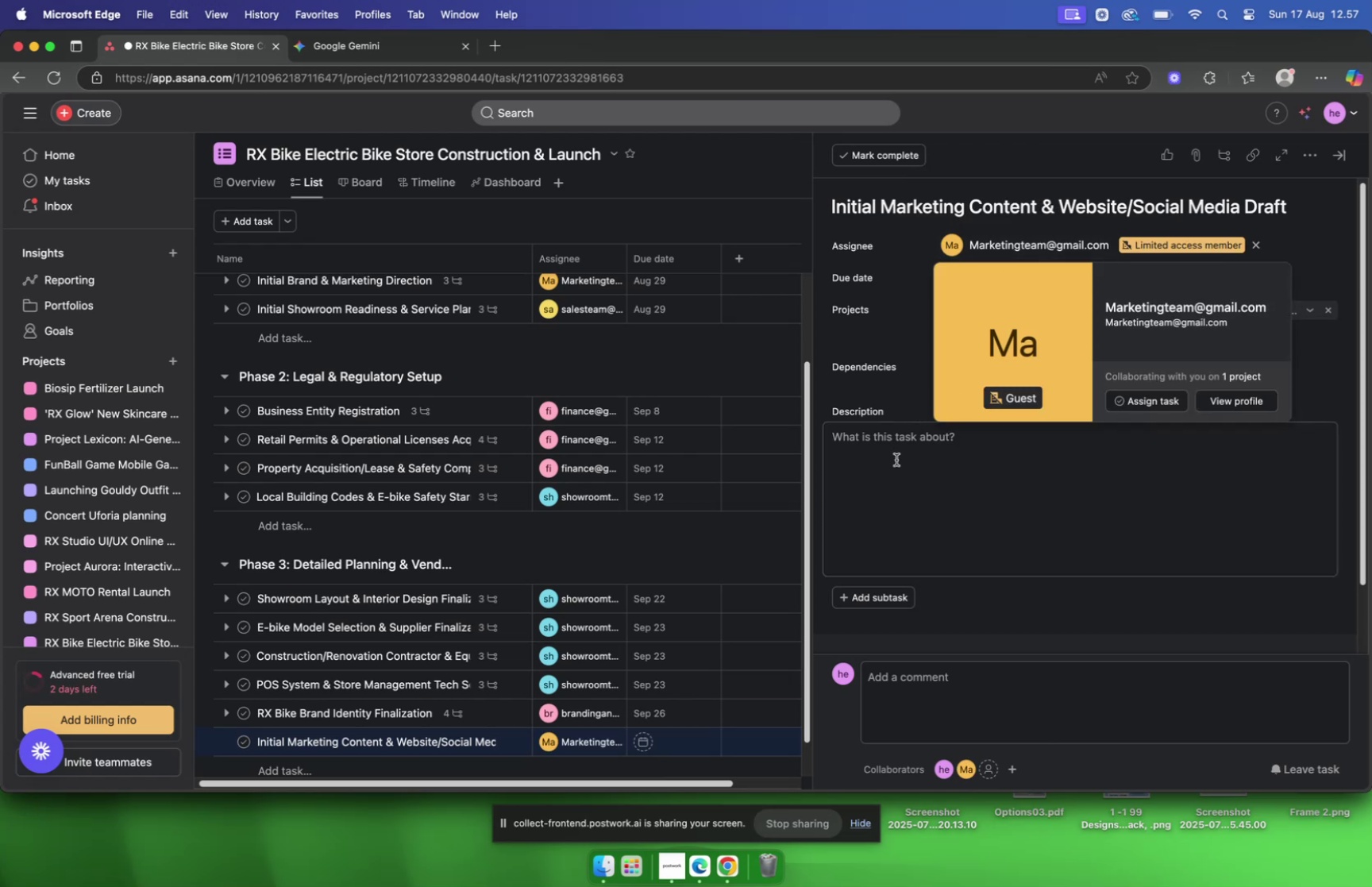 
left_click([895, 461])
 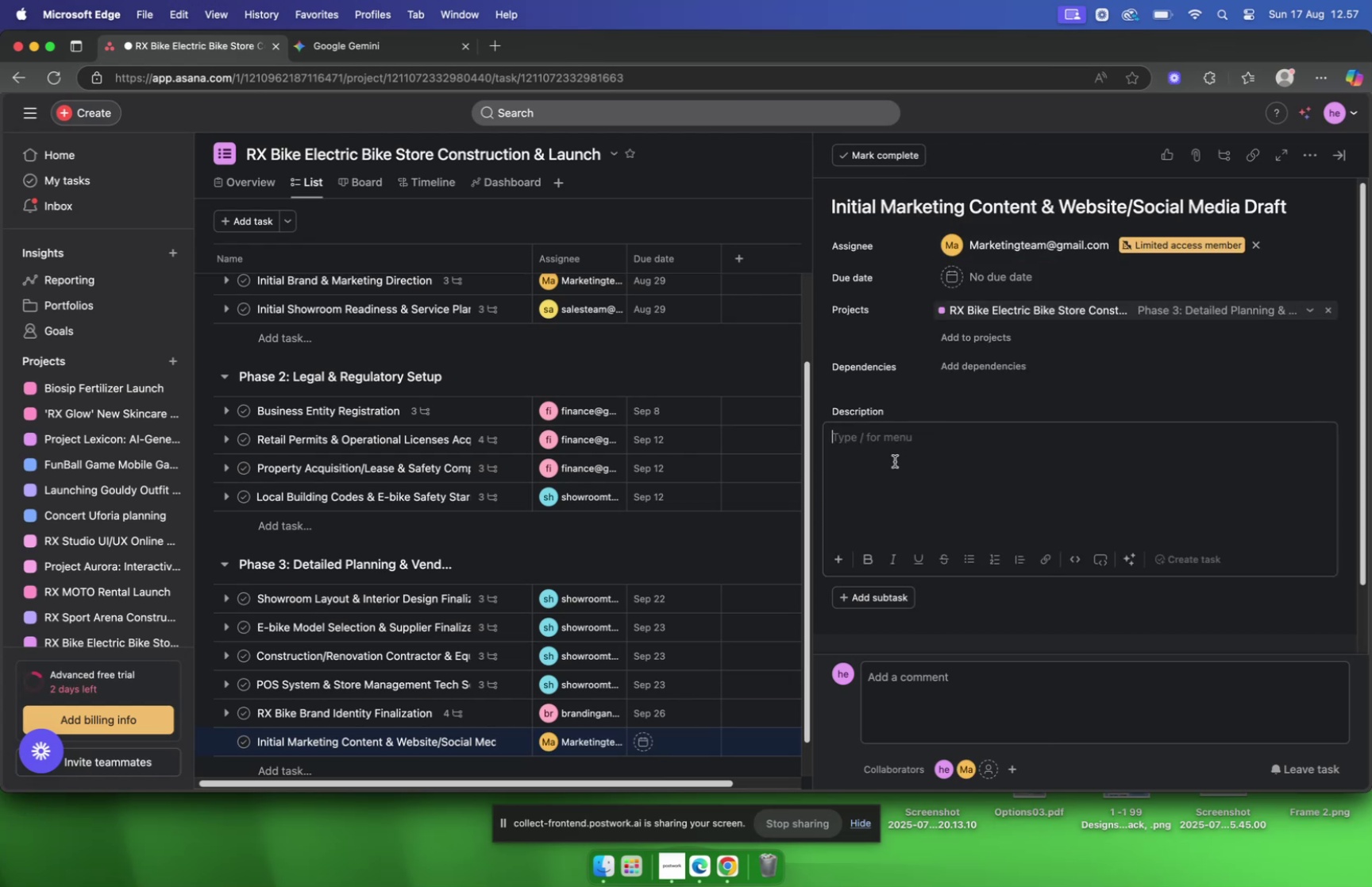 
mouse_move([993, 293])
 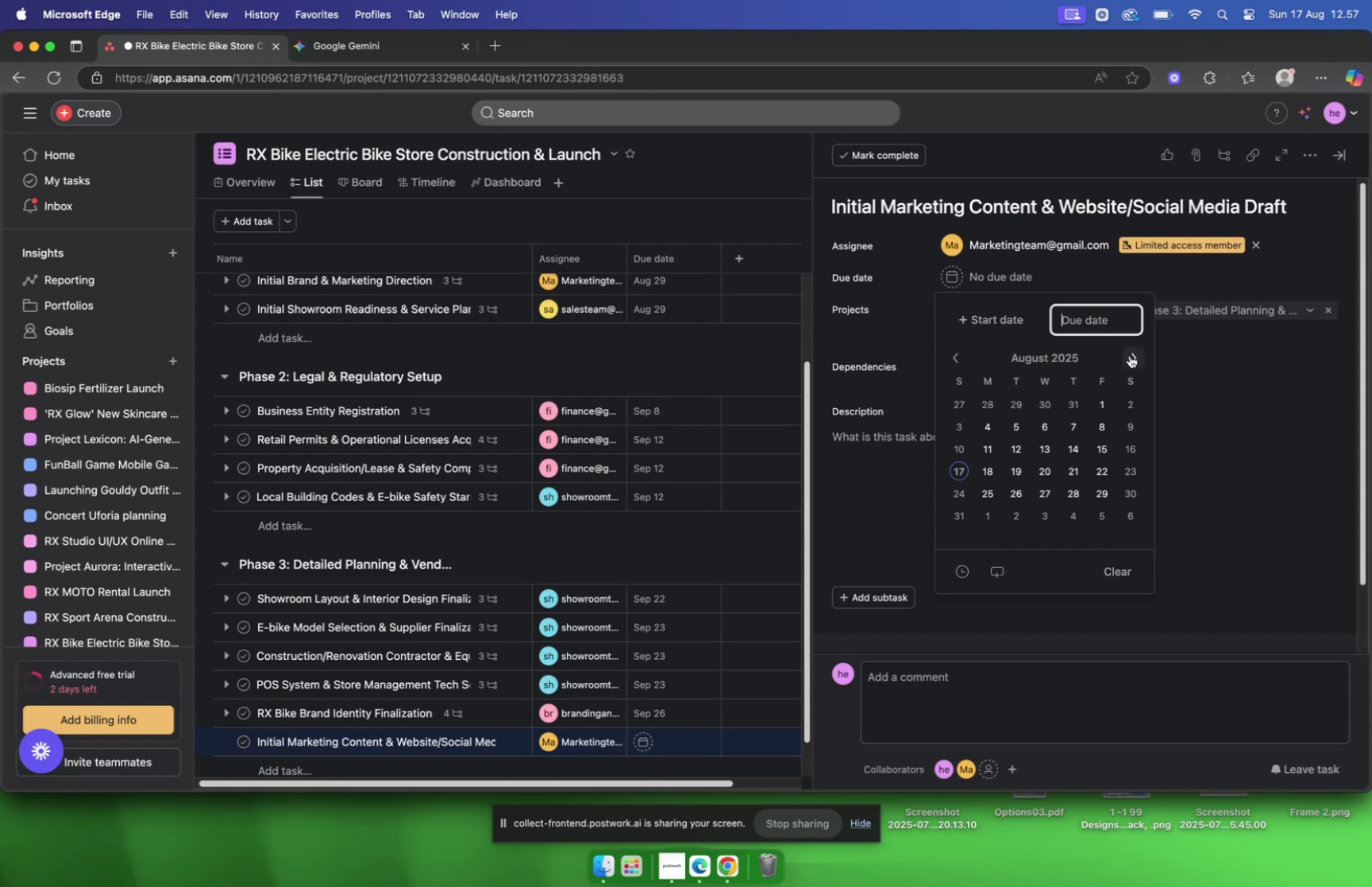 
left_click([1130, 354])
 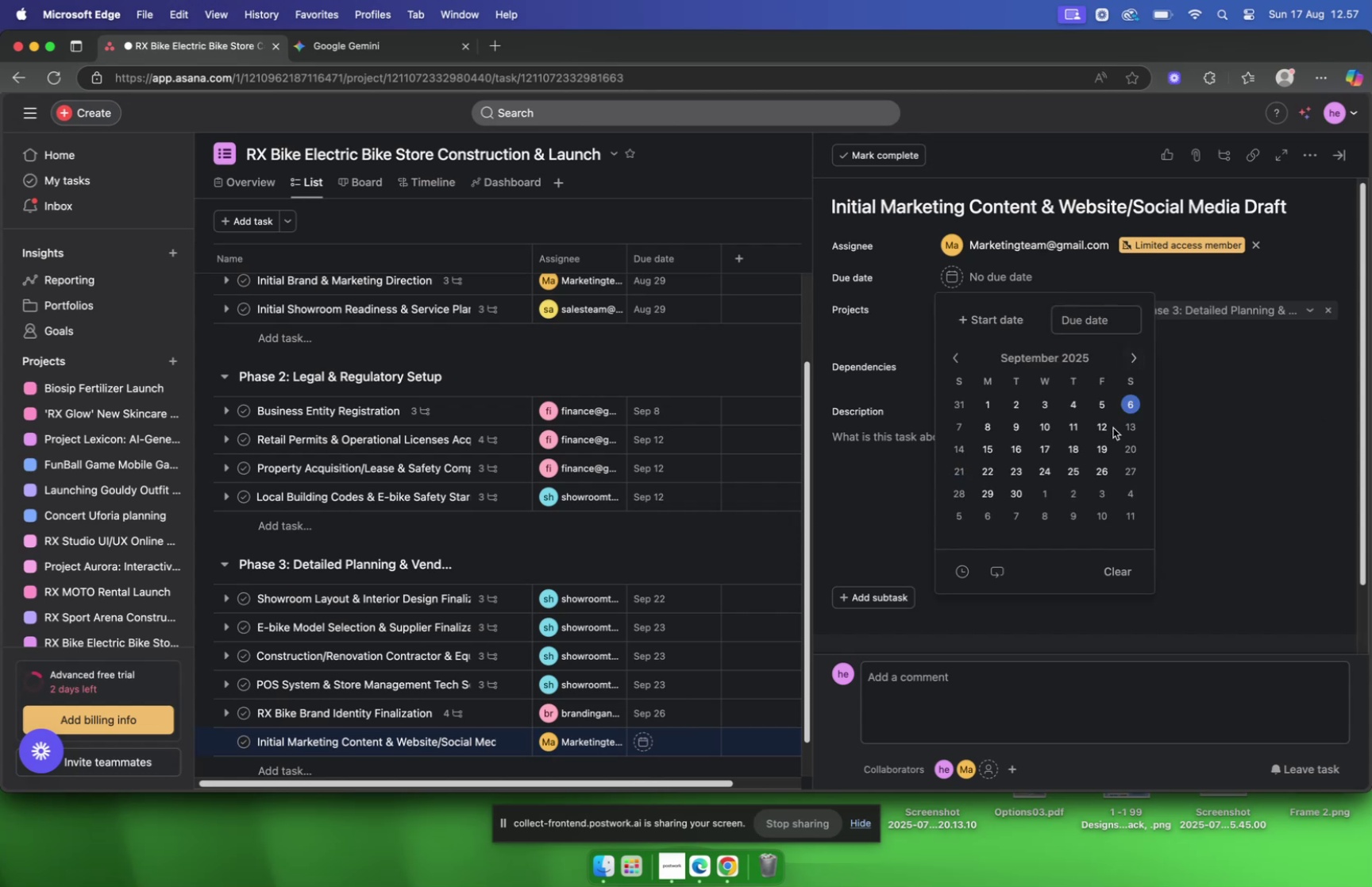 
left_click([1099, 469])
 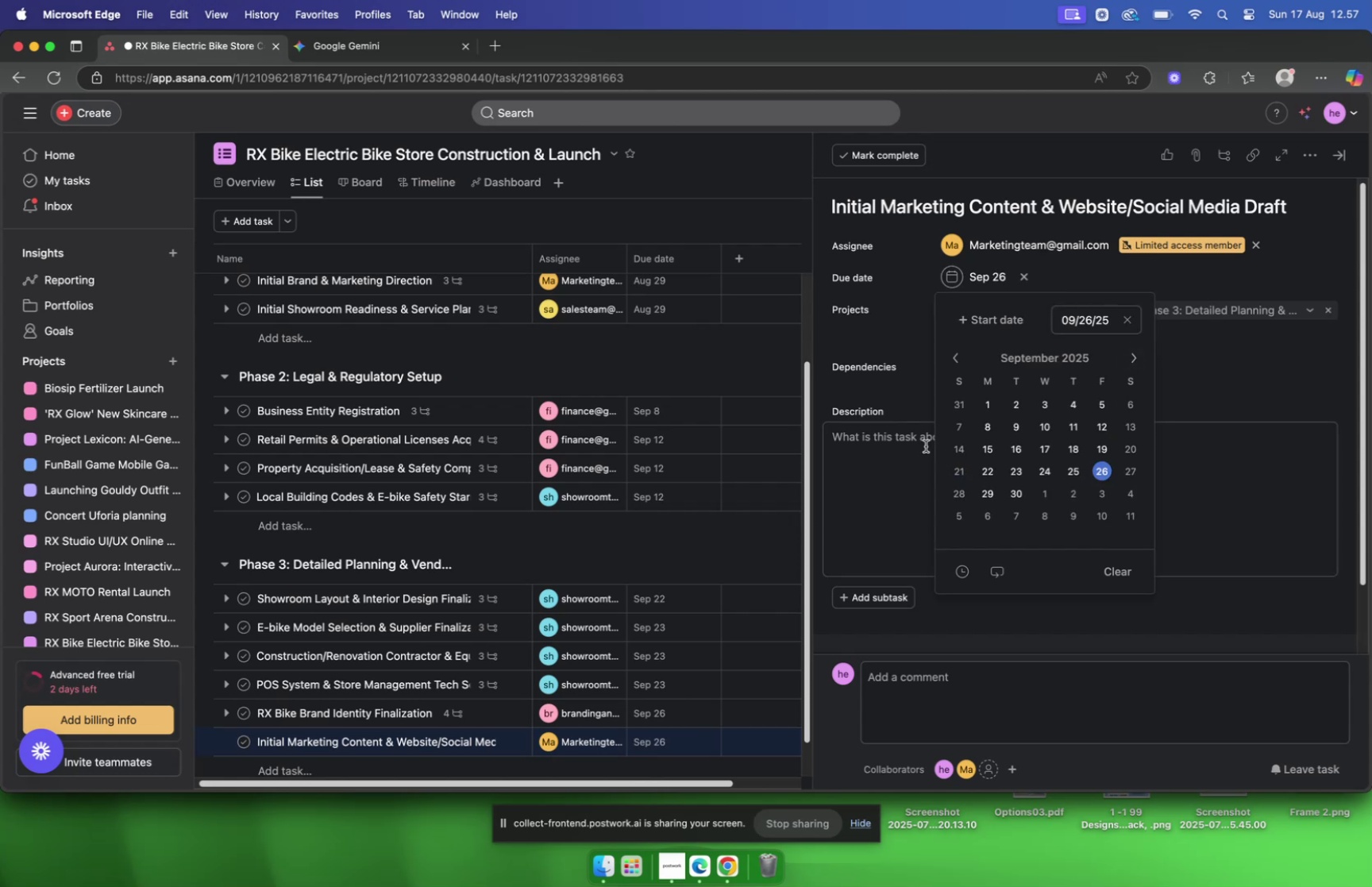 
left_click([888, 443])
 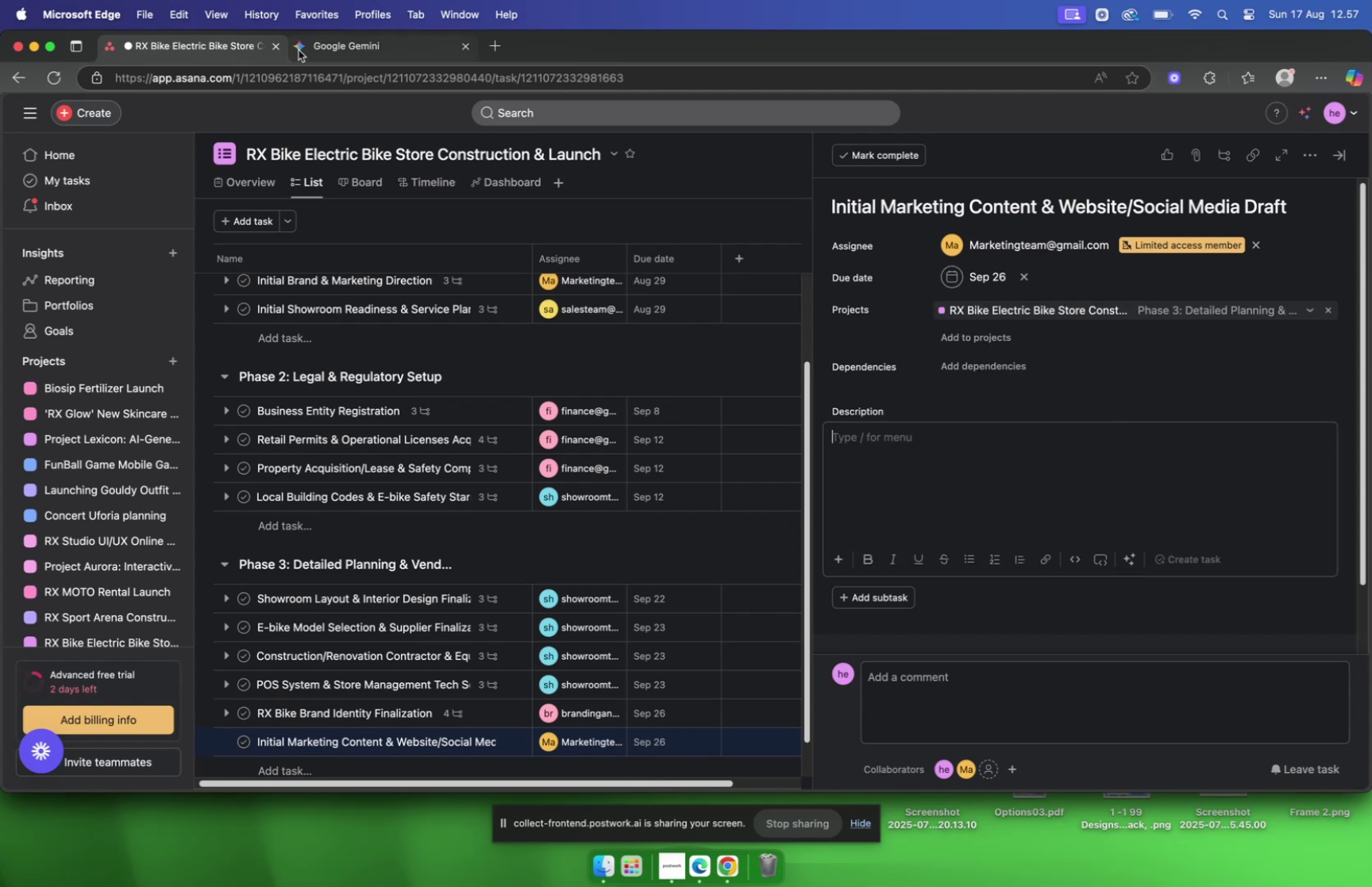 
left_click([303, 50])
 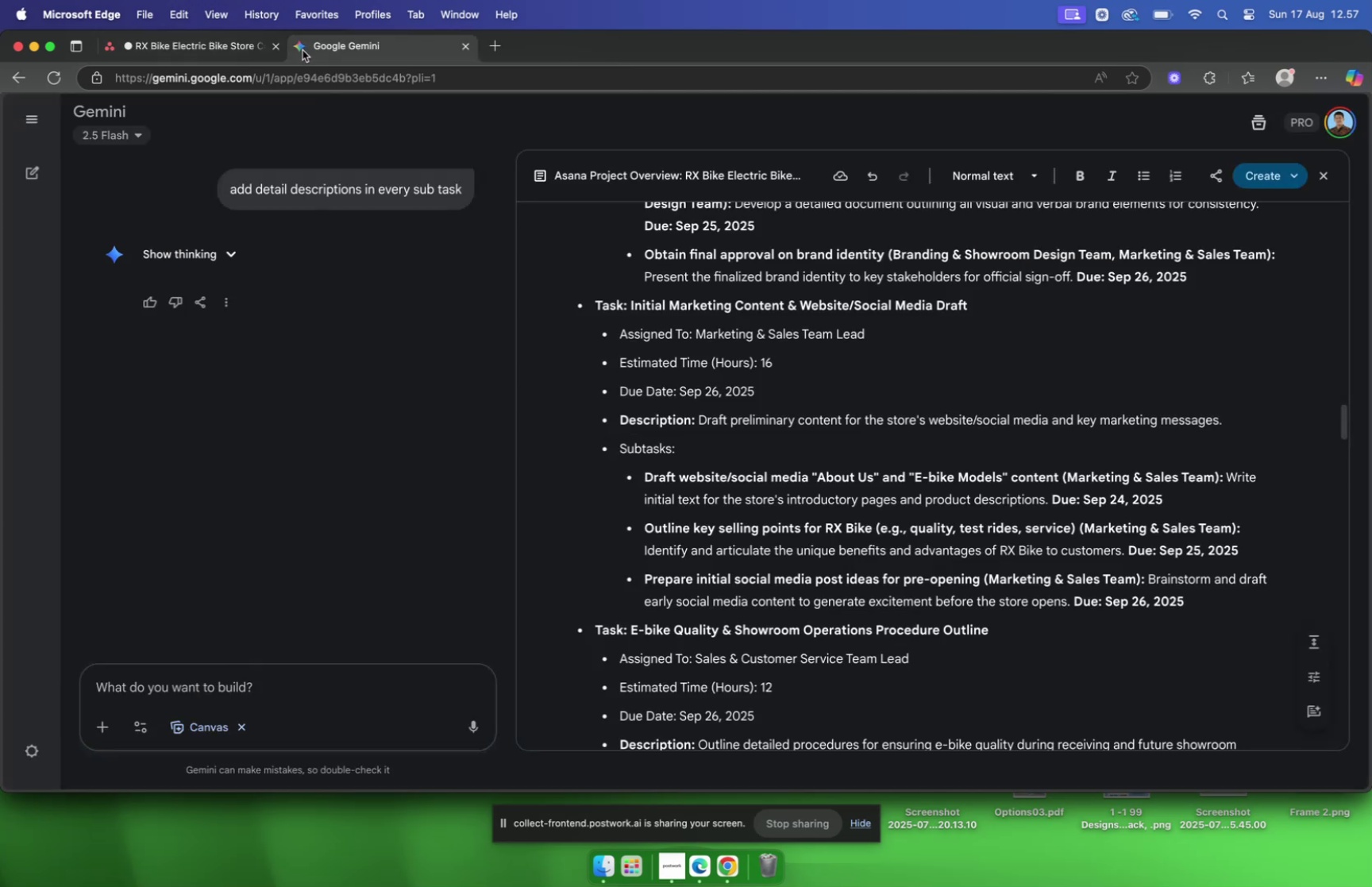 
scroll: coordinate [1131, 357], scroll_direction: down, amount: 2.0
 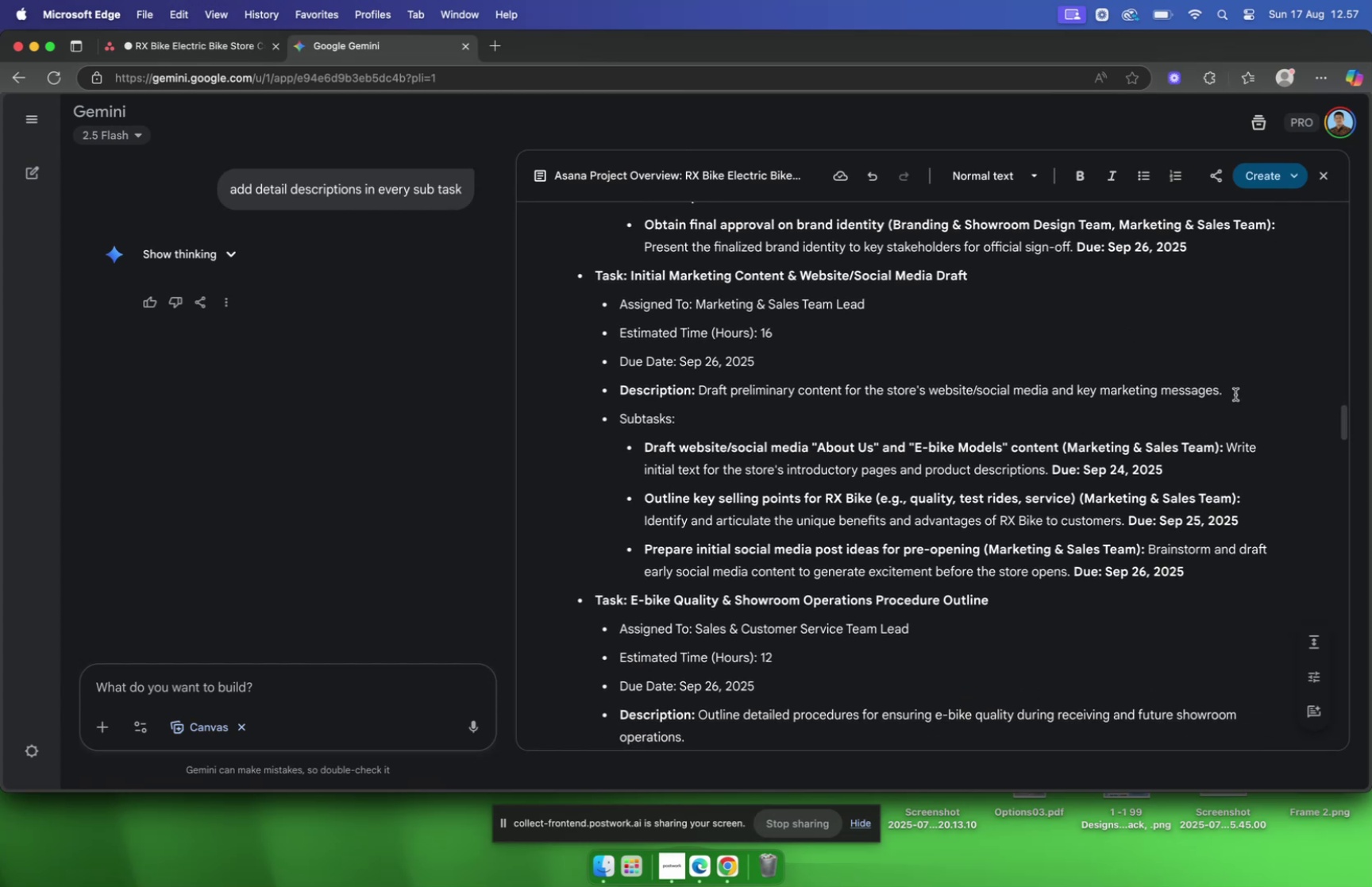 
left_click_drag(start_coordinate=[1232, 392], to_coordinate=[699, 397])
 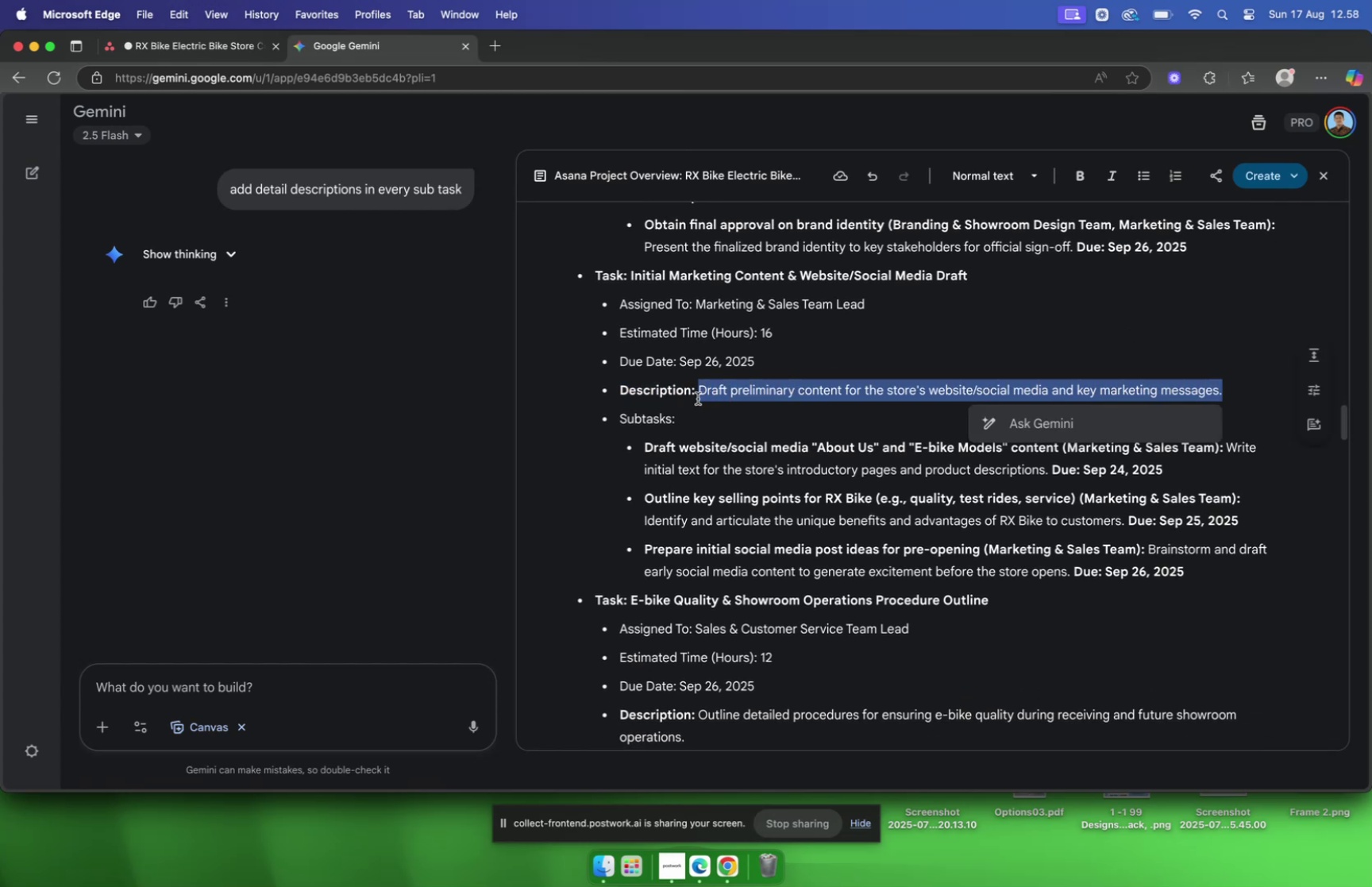 
key(Meta+C)
 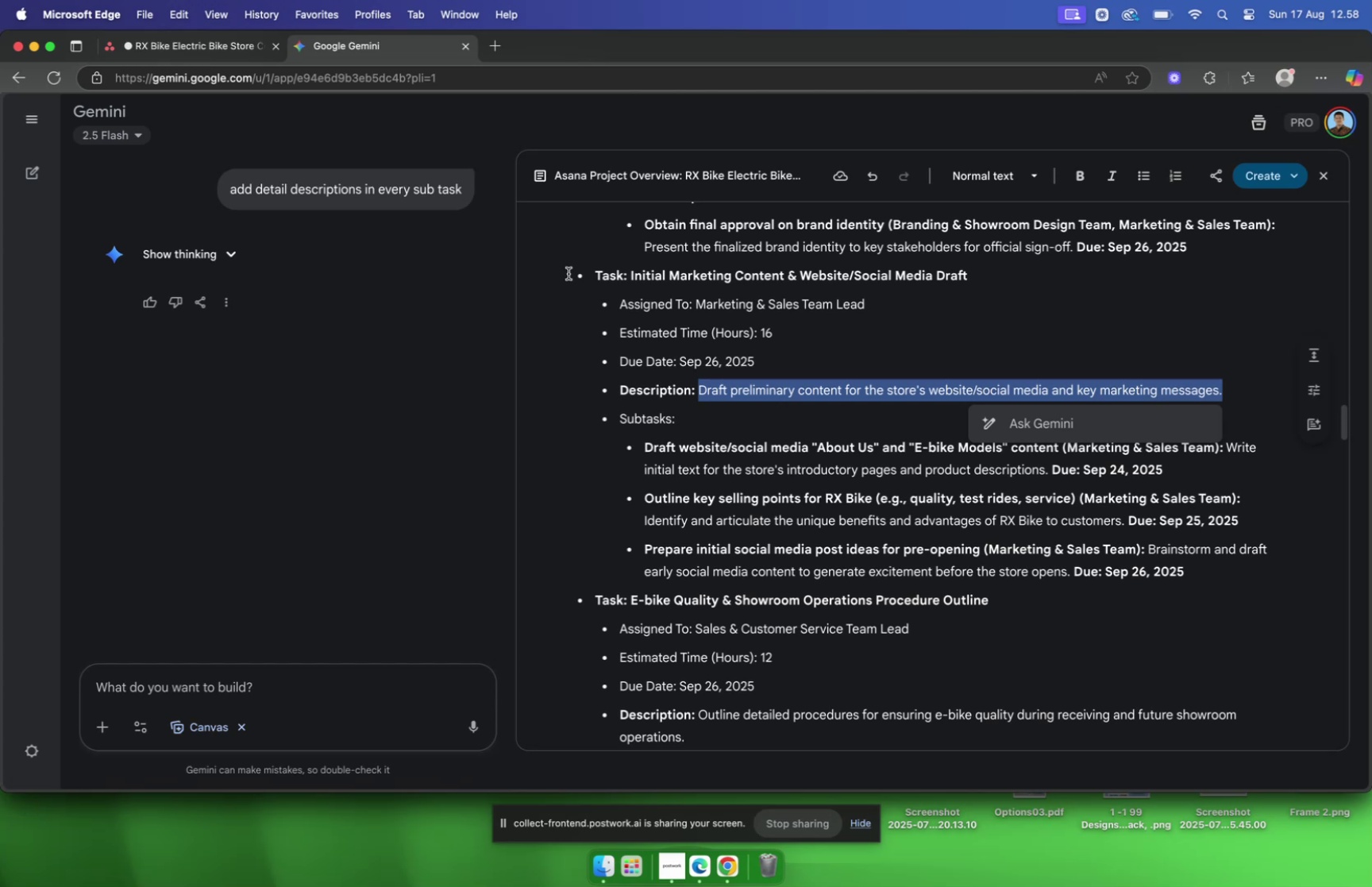 
wait(10.35)
 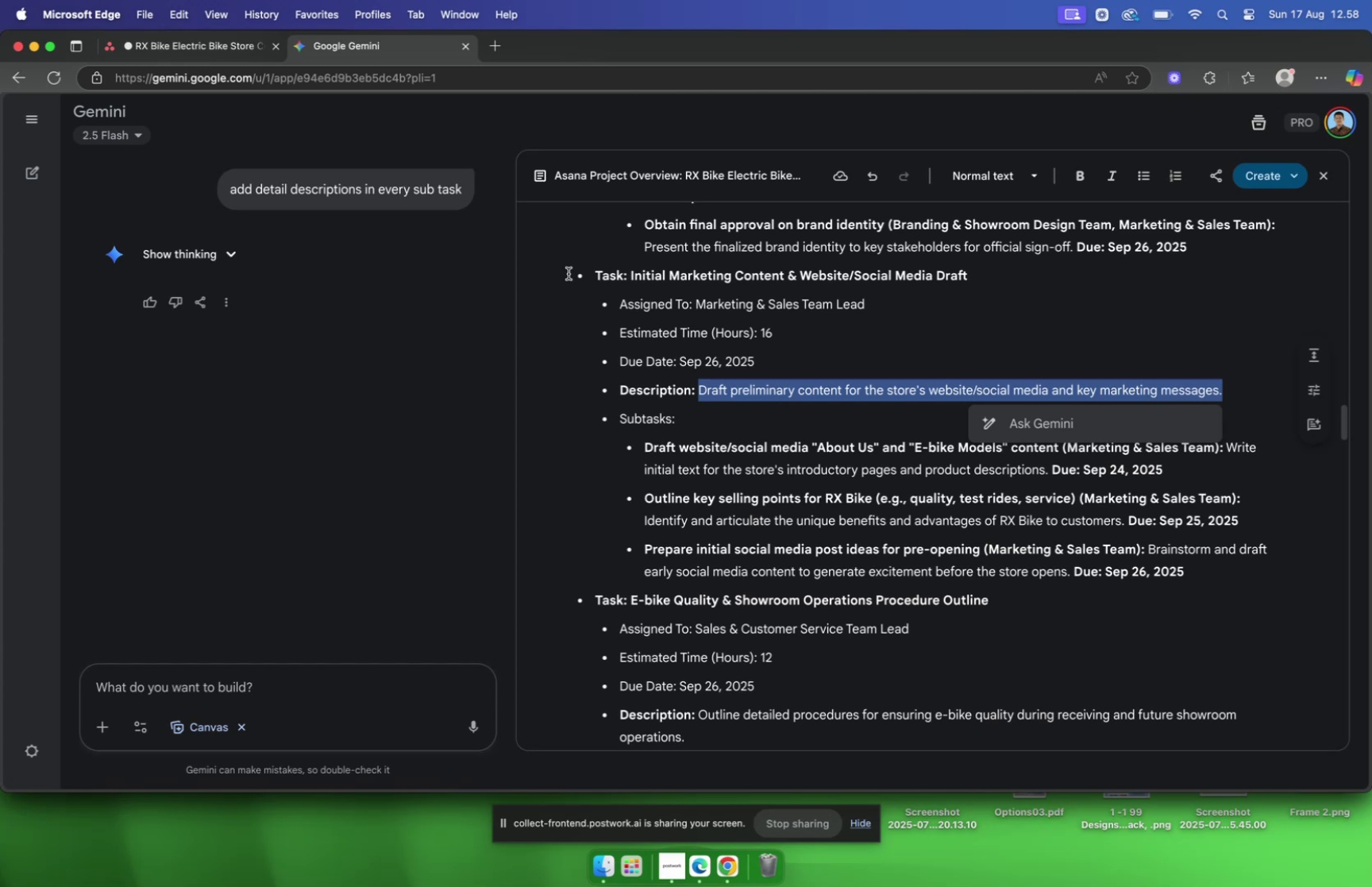 
key(Meta+C)
 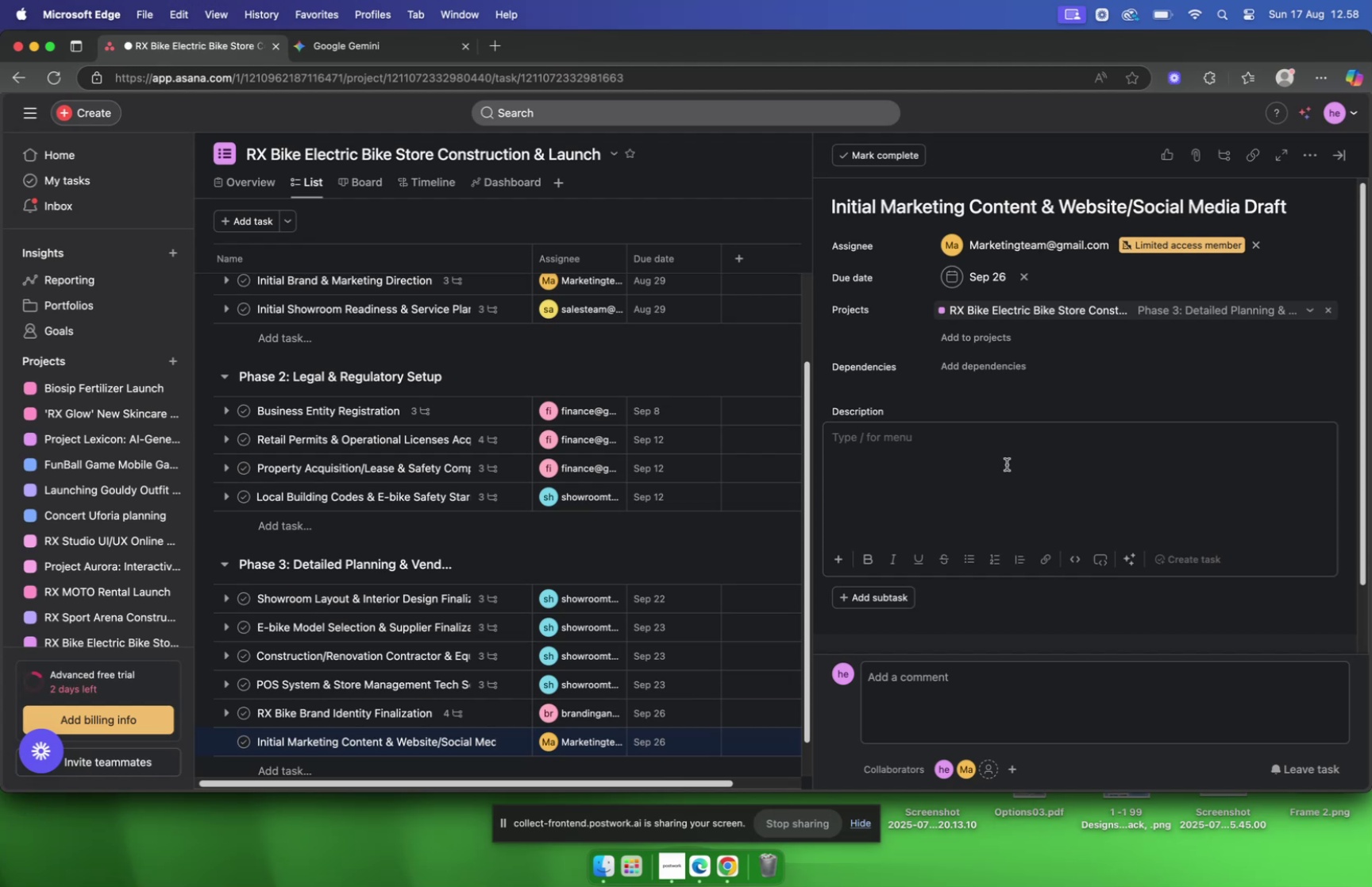 
wait(7.24)
 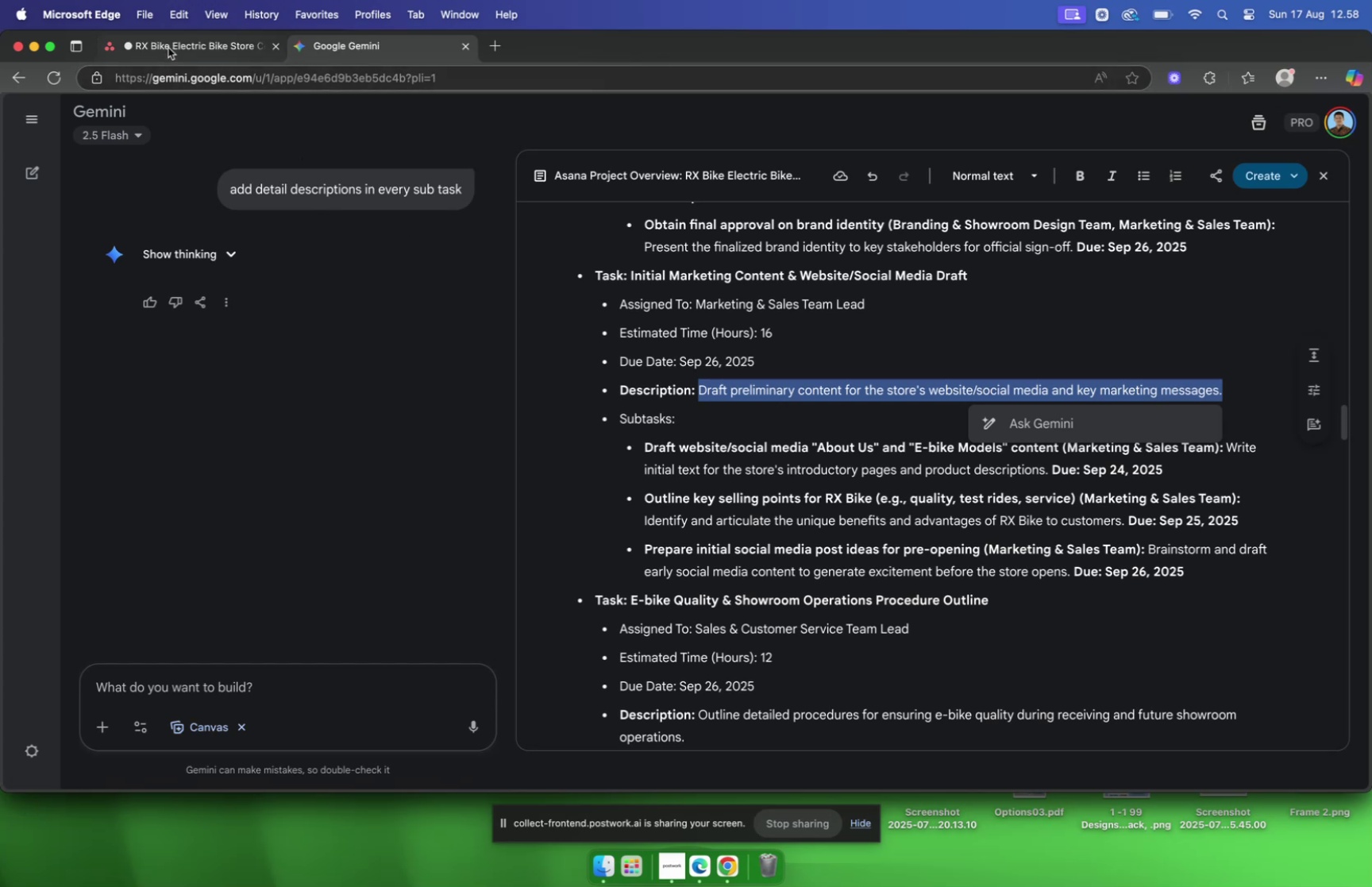 
key(Meta+CommandLeft)
 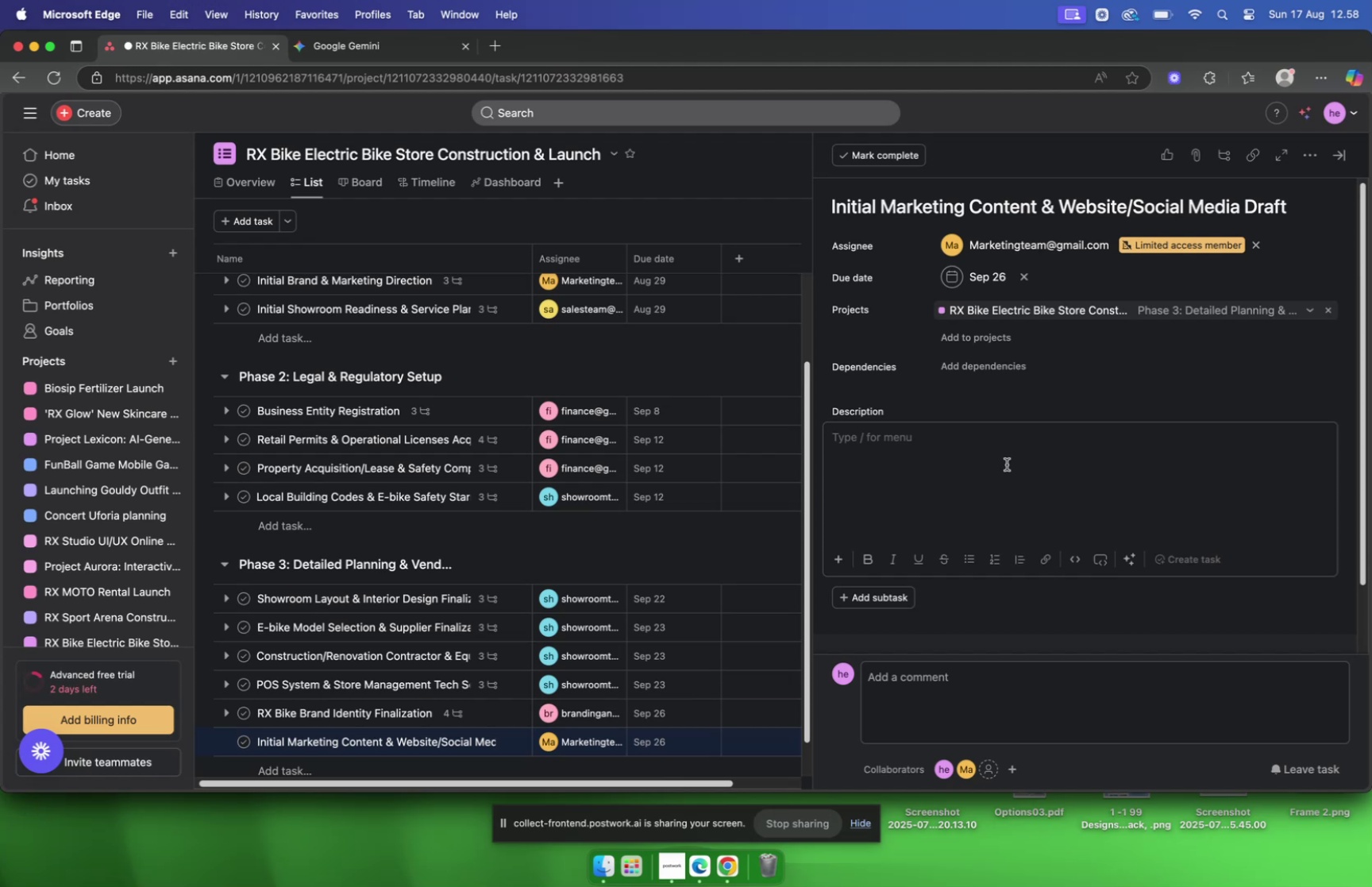 
key(Meta+V)
 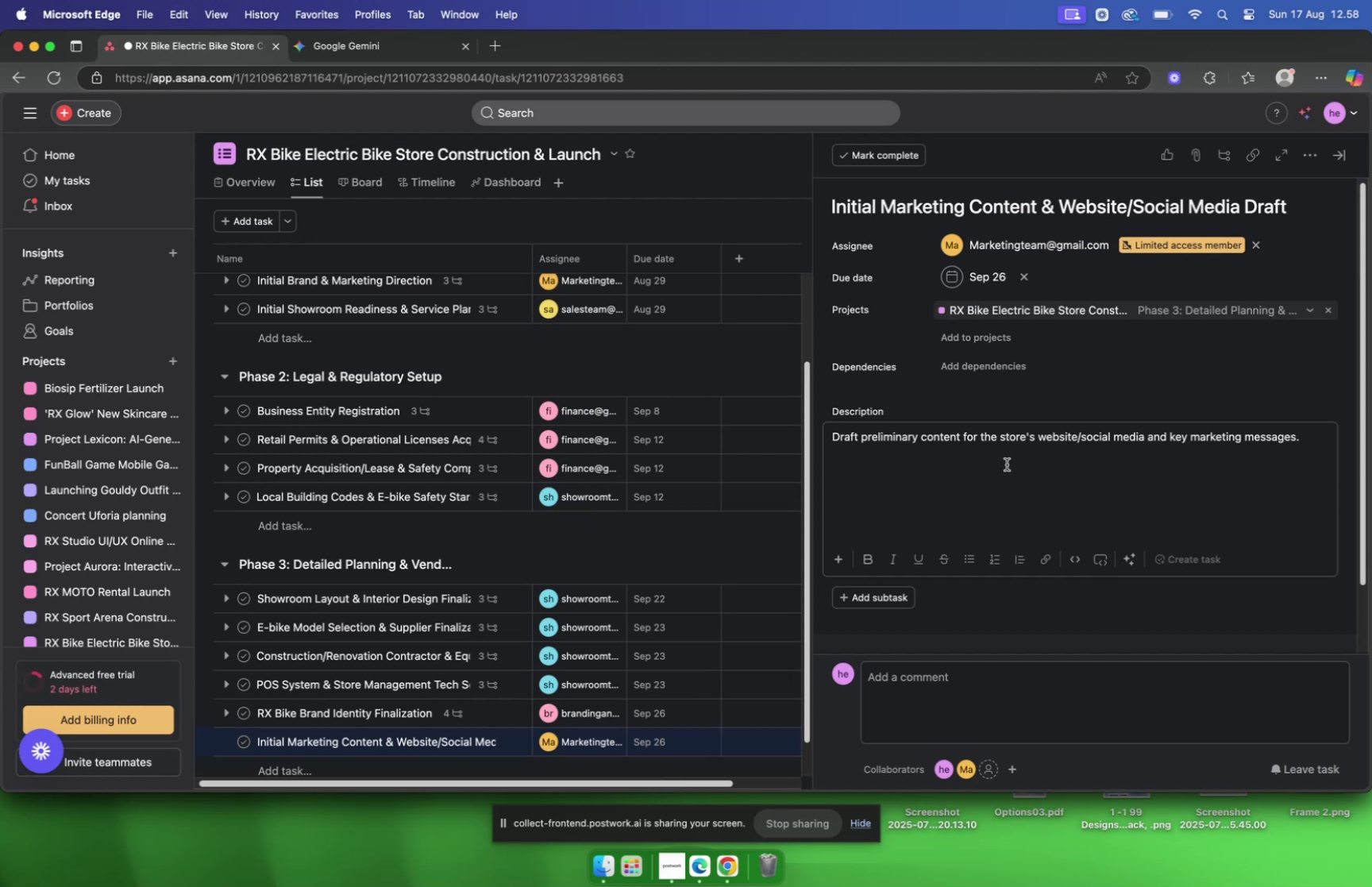 
wait(7.78)
 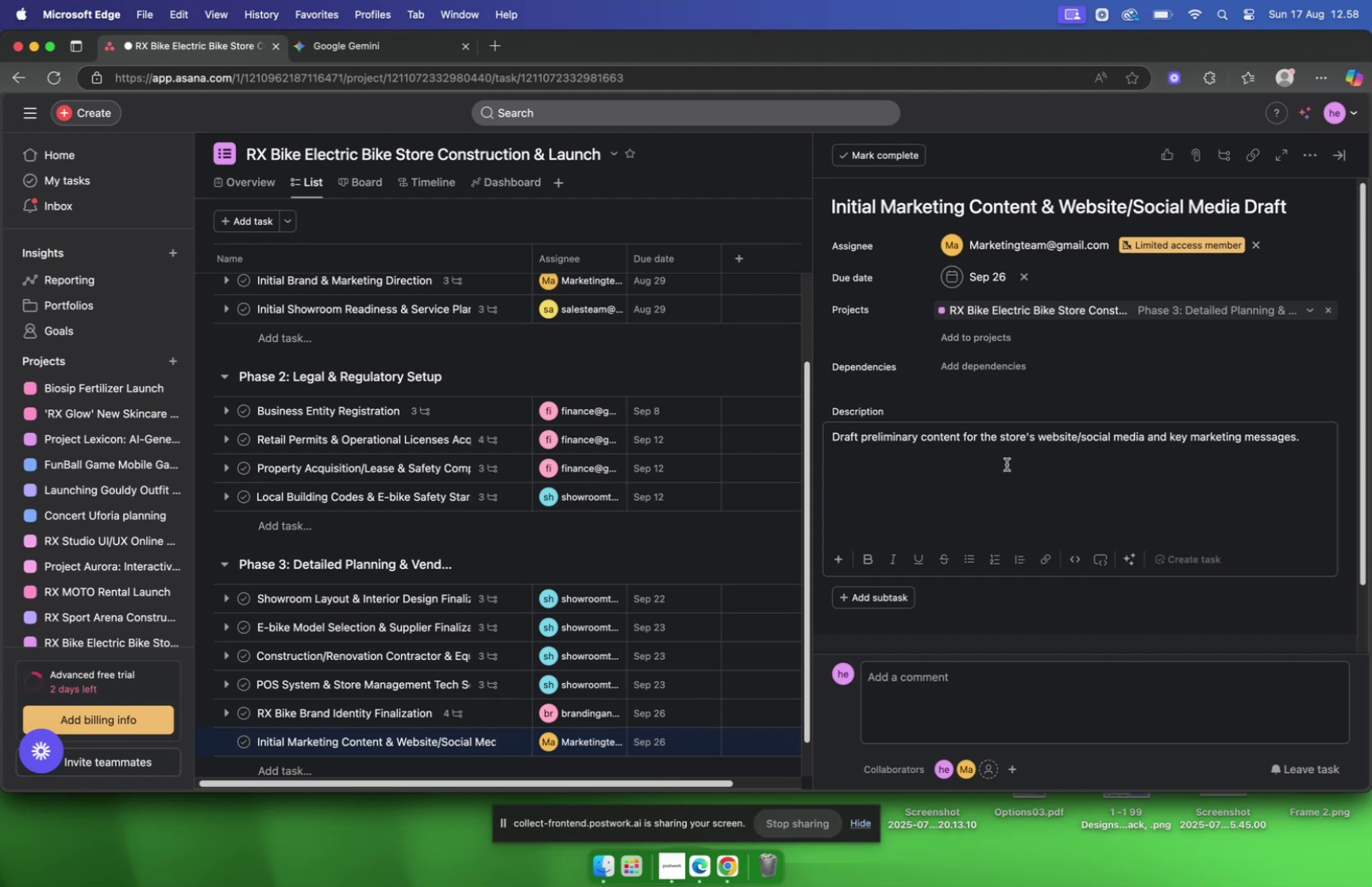 
left_click([1070, 598])
 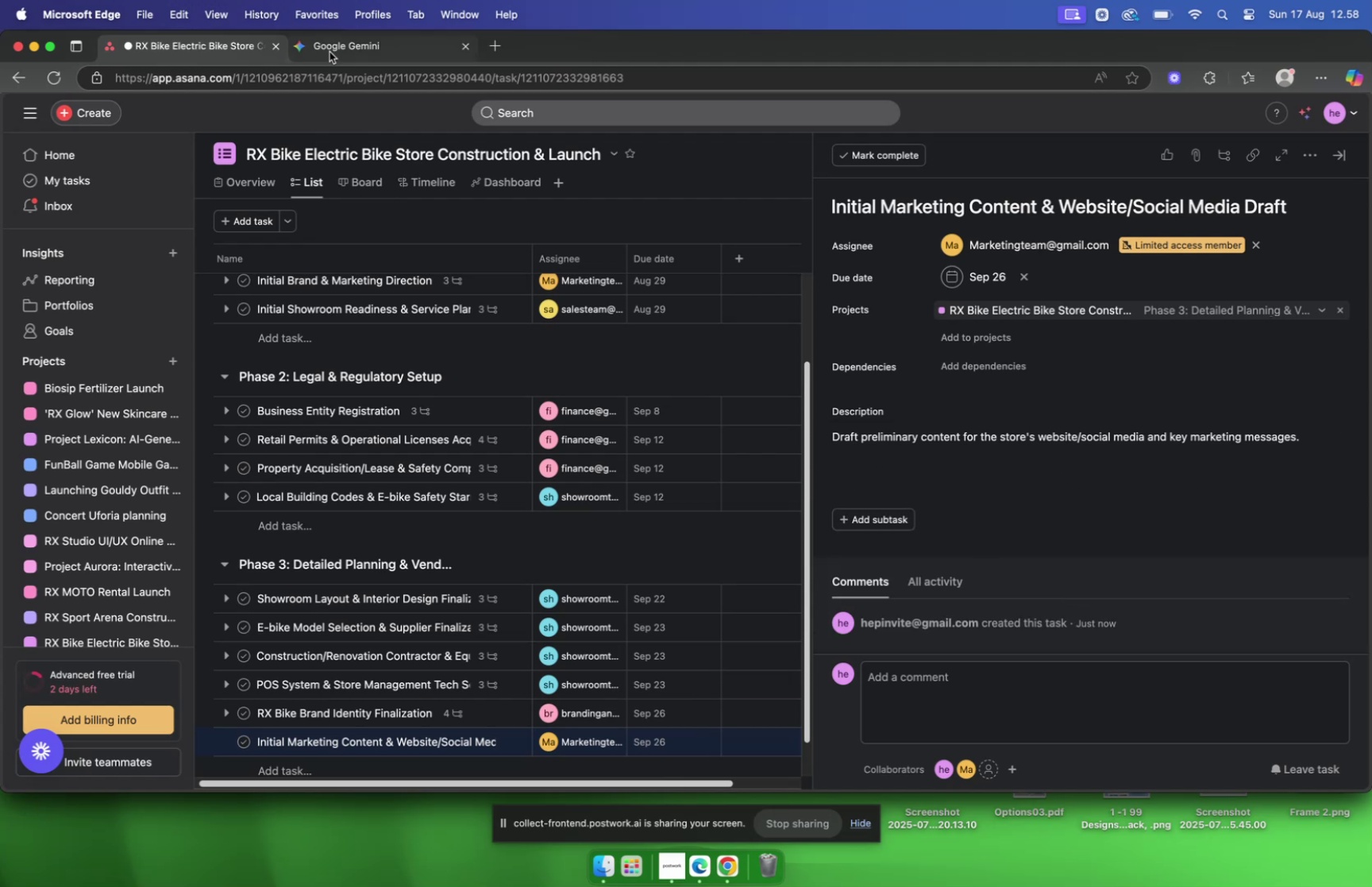 
left_click([330, 52])
 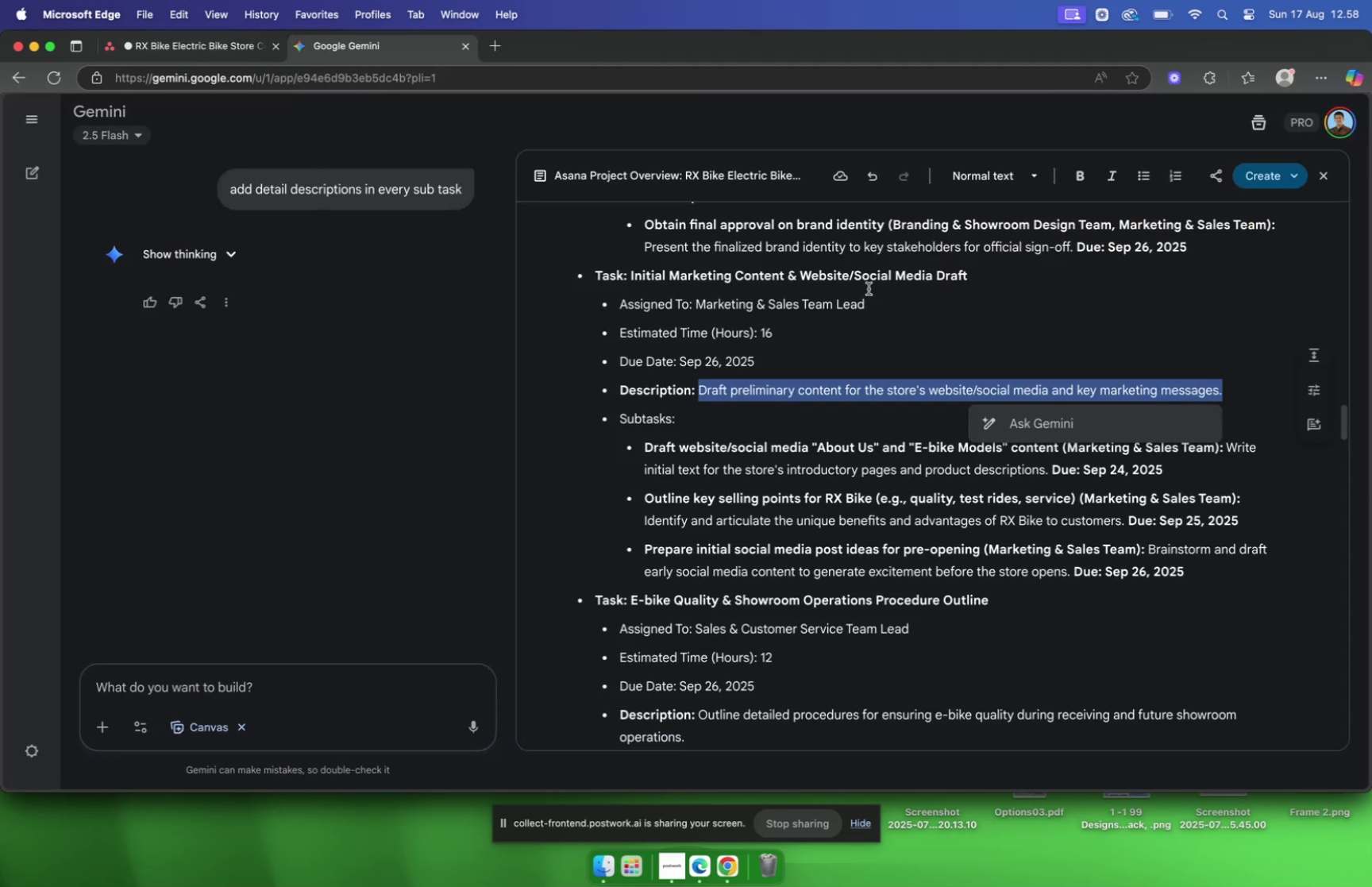 
scroll: coordinate [847, 276], scroll_direction: down, amount: 4.0
 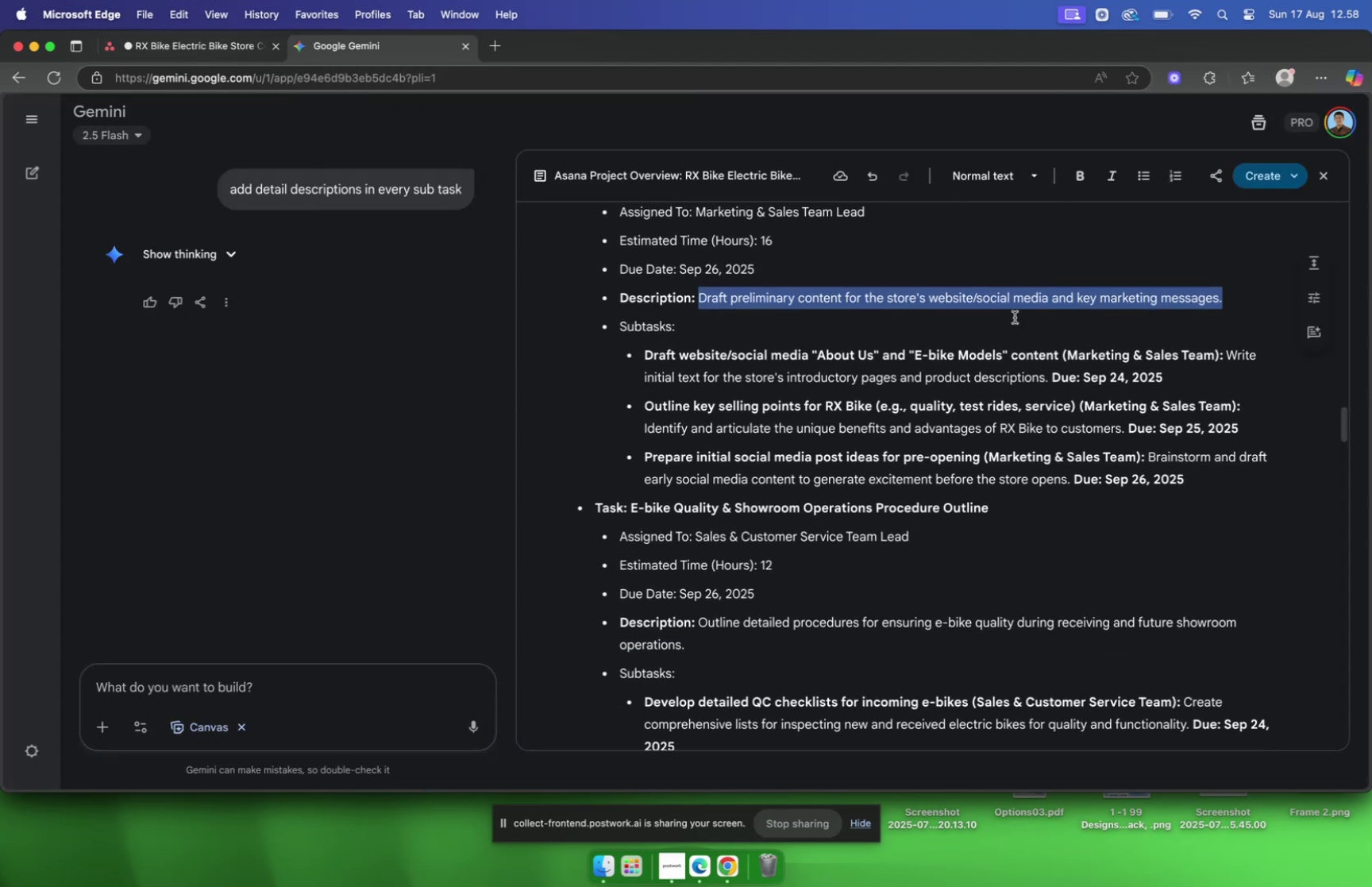 
left_click_drag(start_coordinate=[1058, 353], to_coordinate=[642, 361])
 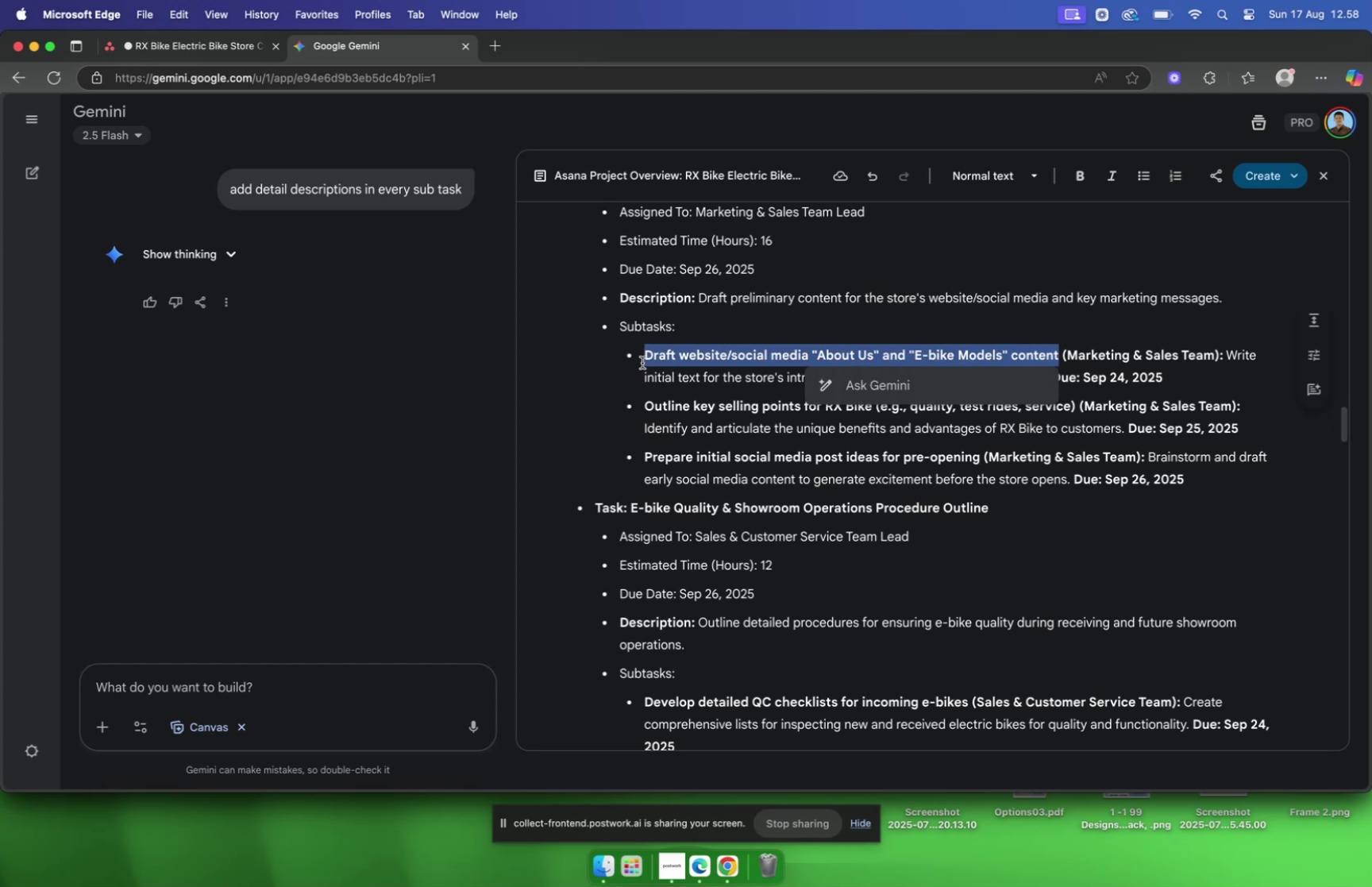 
key(Meta+C)
 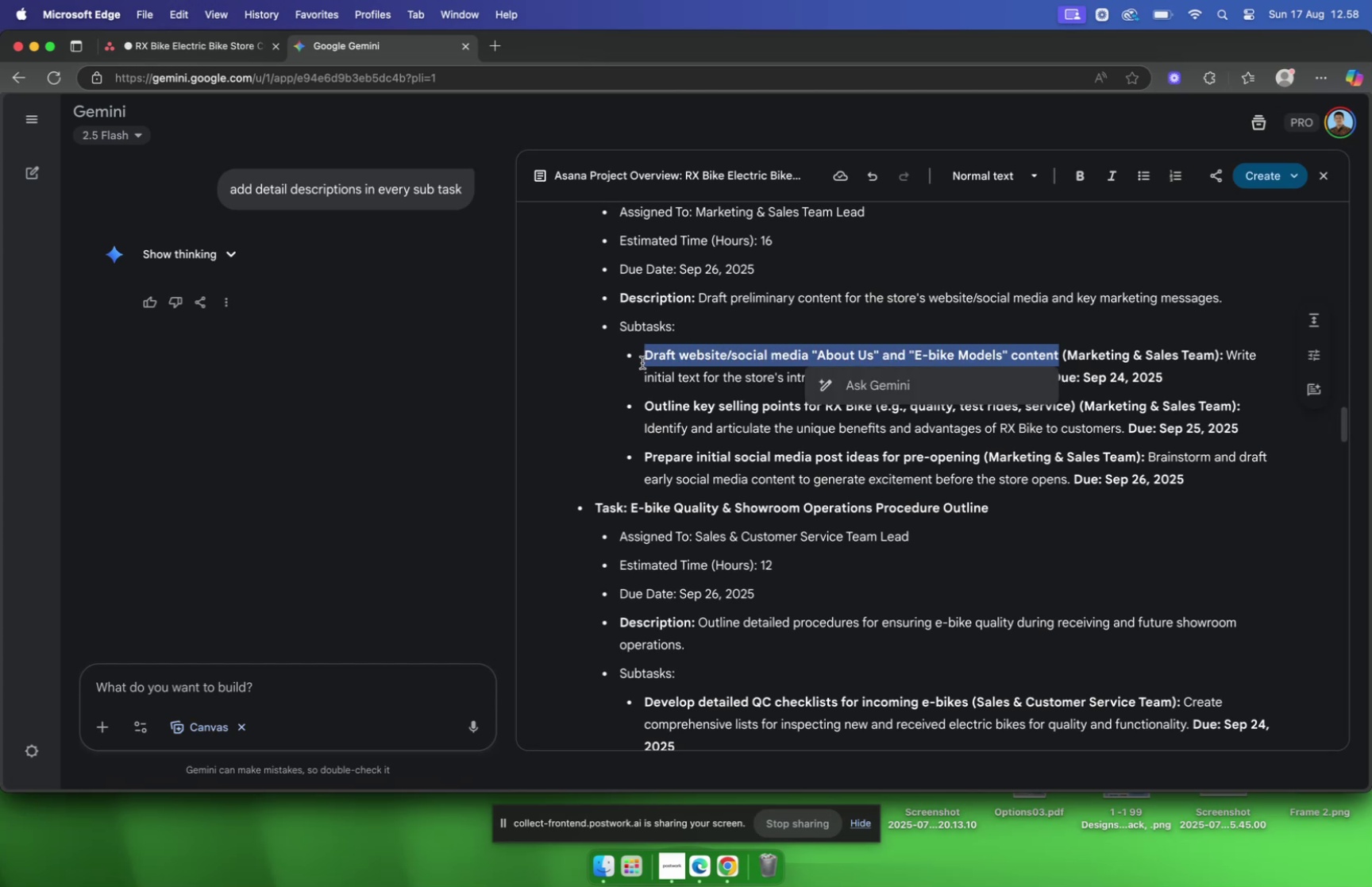 
key(Meta+C)
 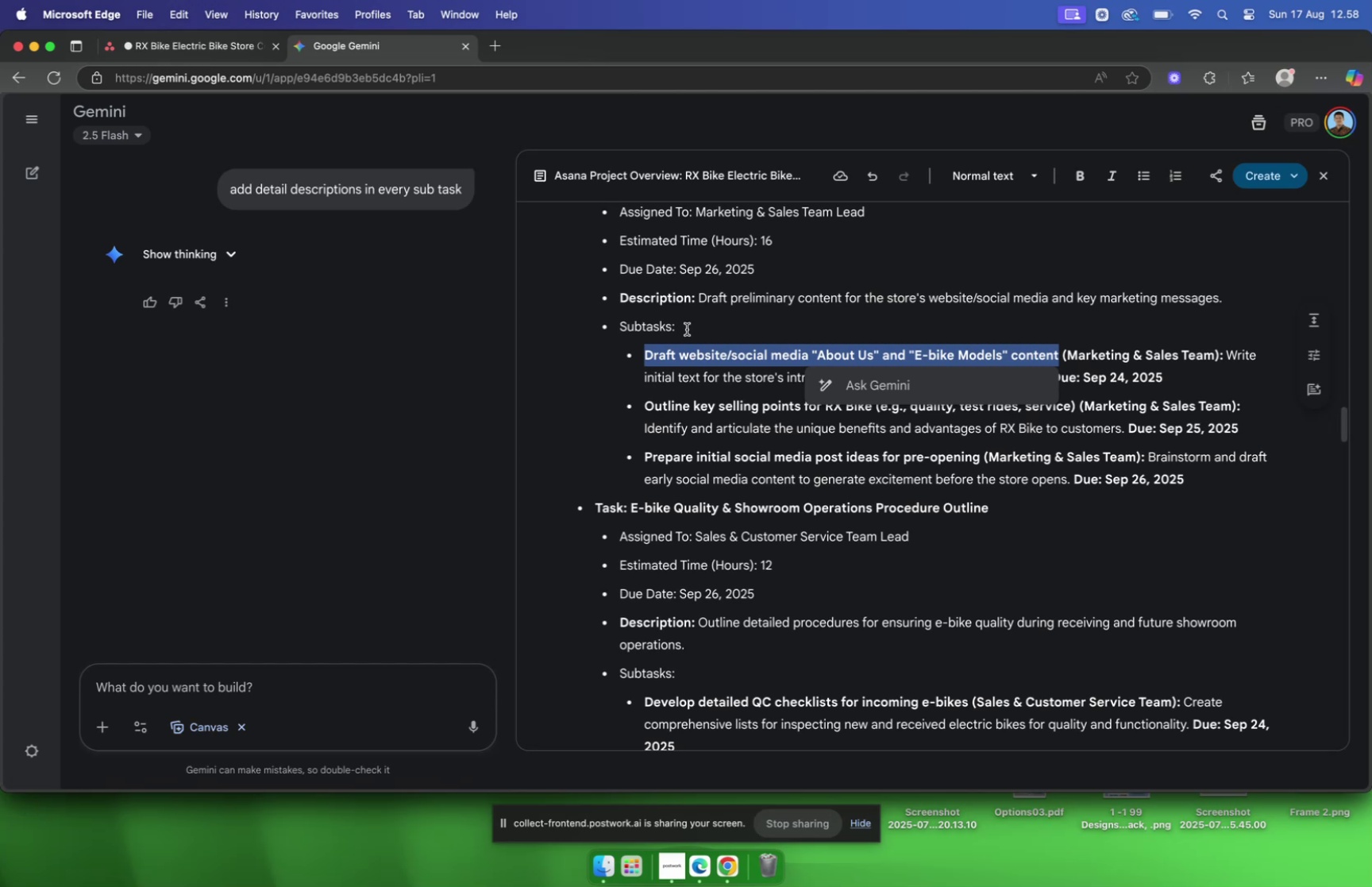 
wait(14.88)
 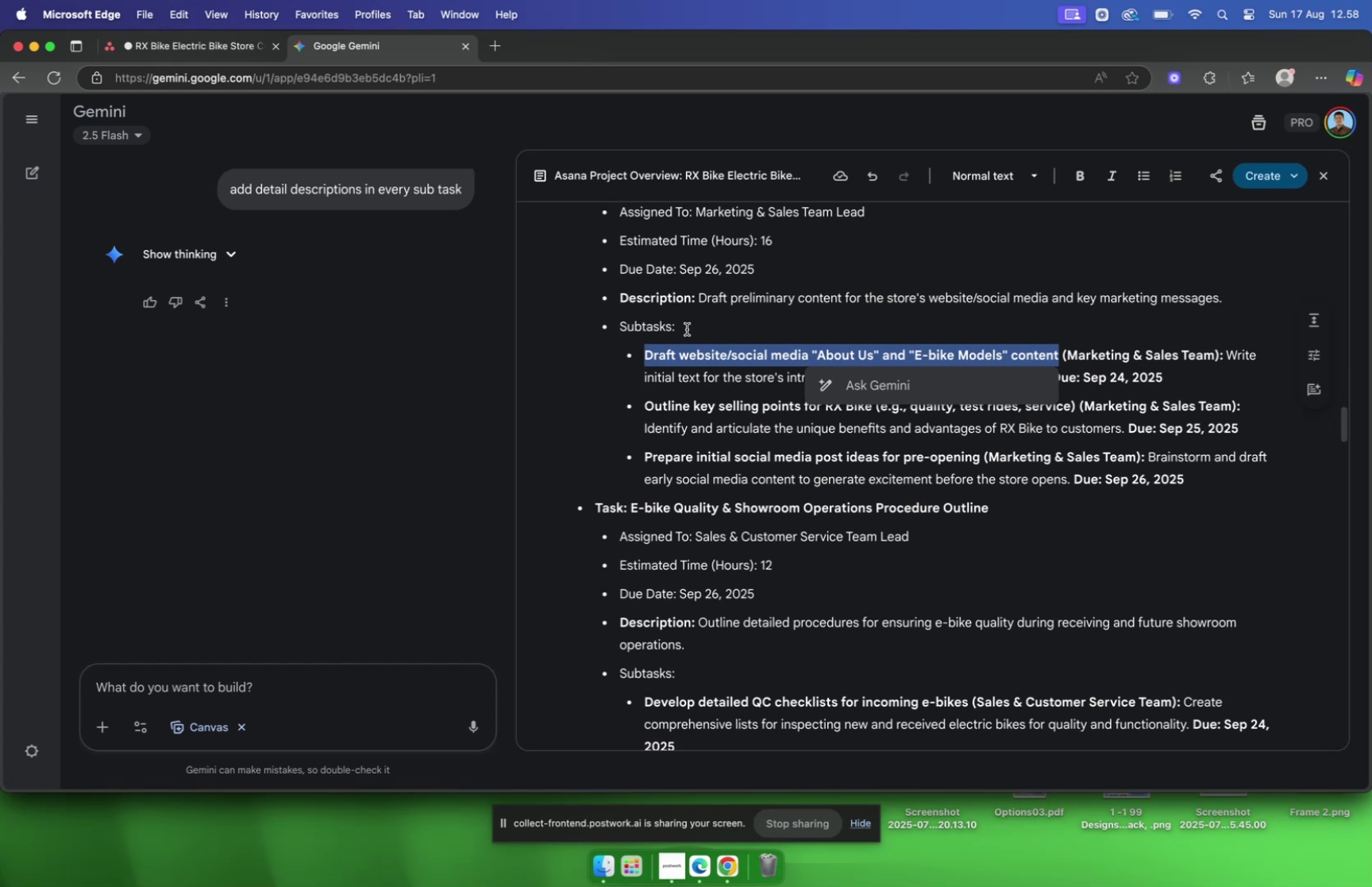 
left_click([175, 49])
 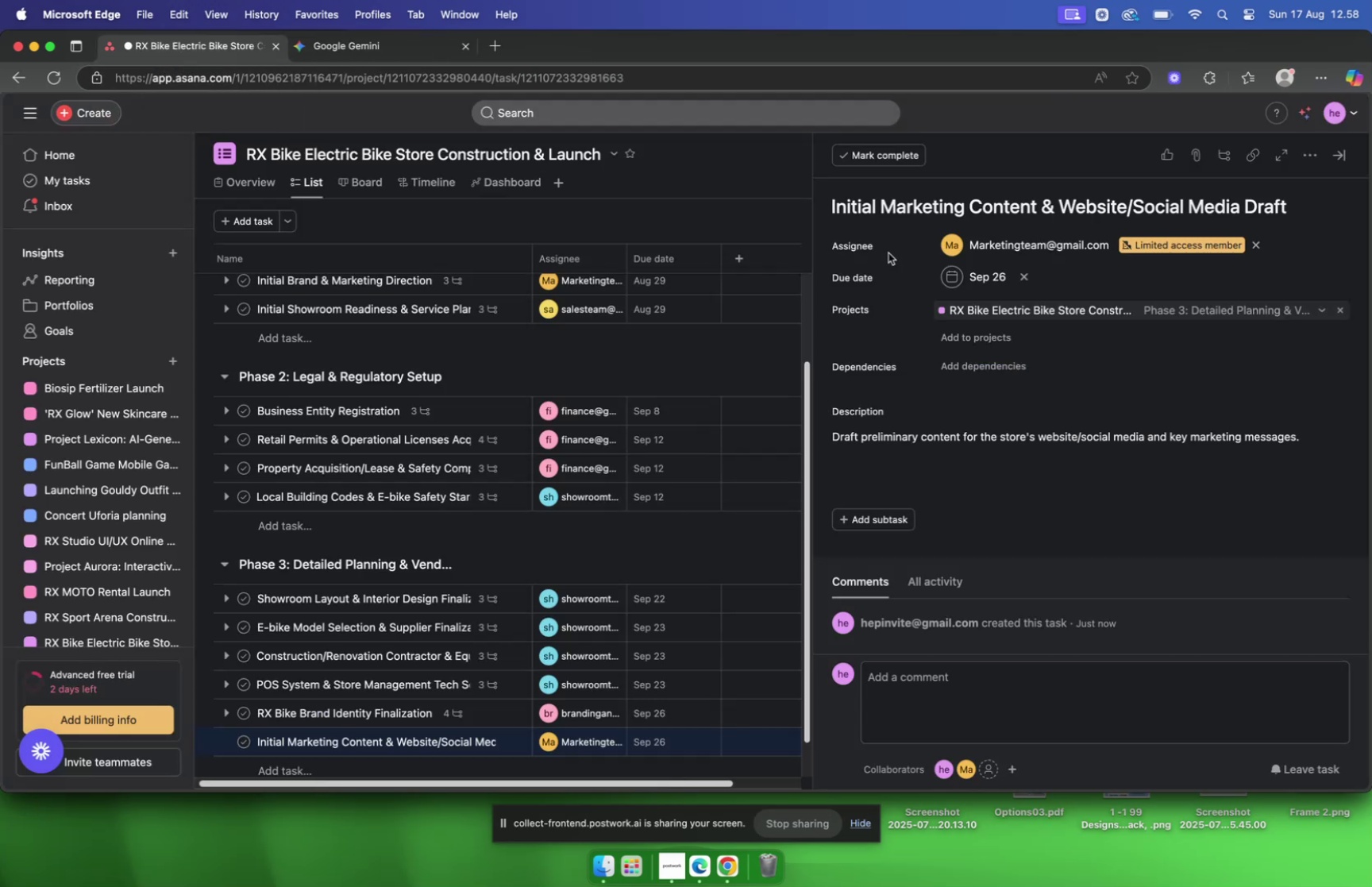 
scroll: coordinate [881, 245], scroll_direction: down, amount: 2.0
 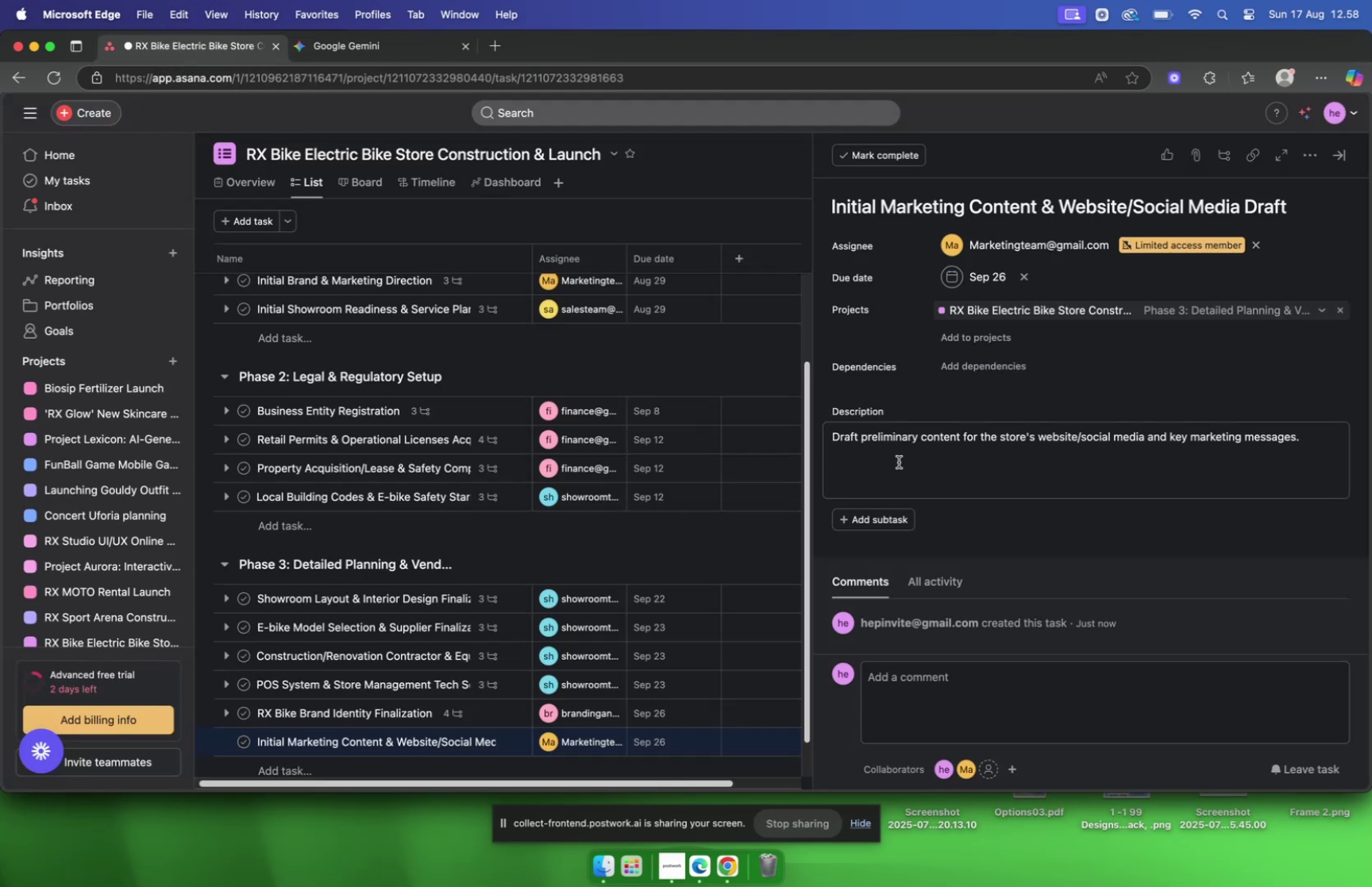 
mouse_move([901, 526])
 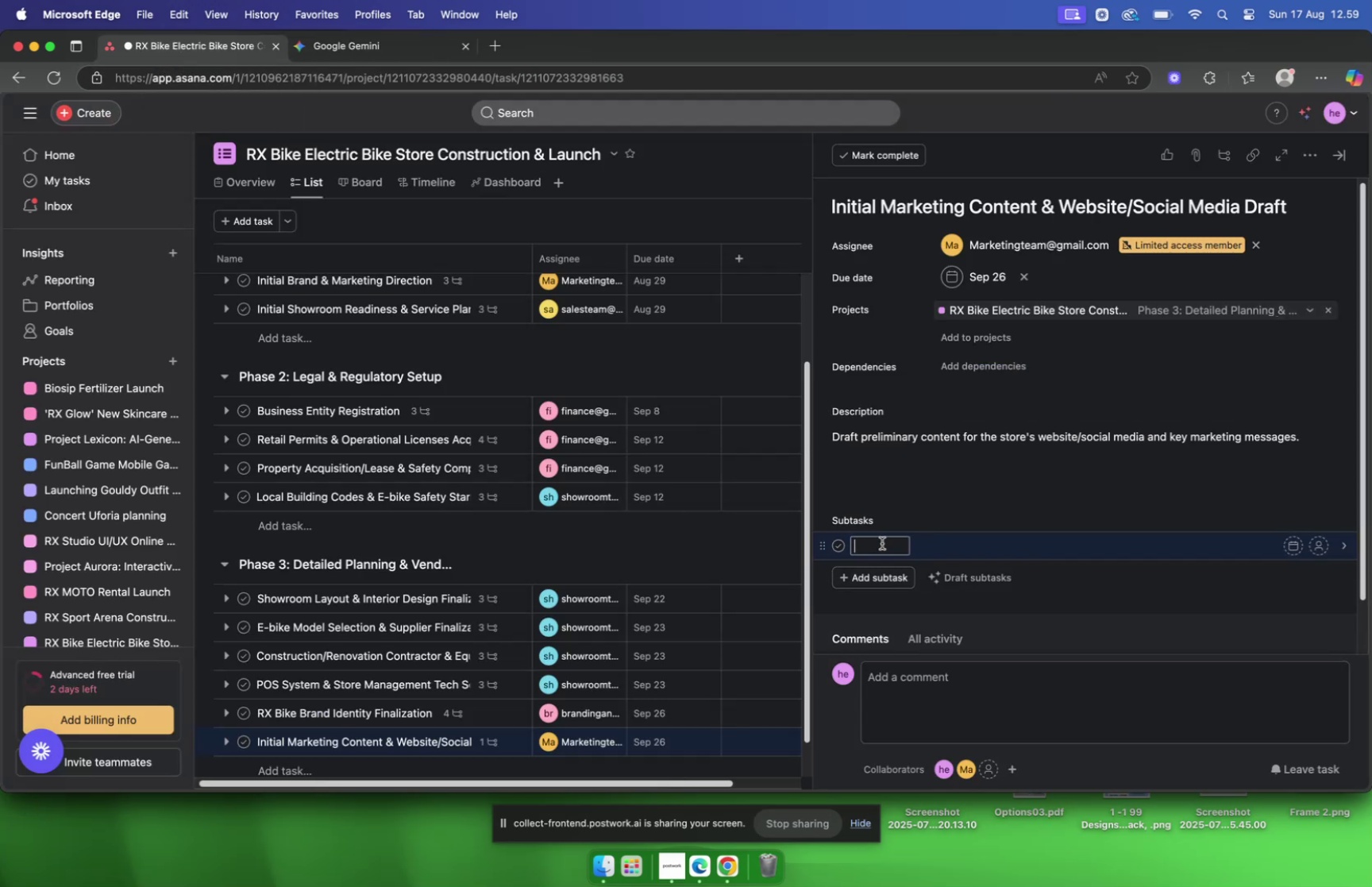 
left_click([882, 542])
 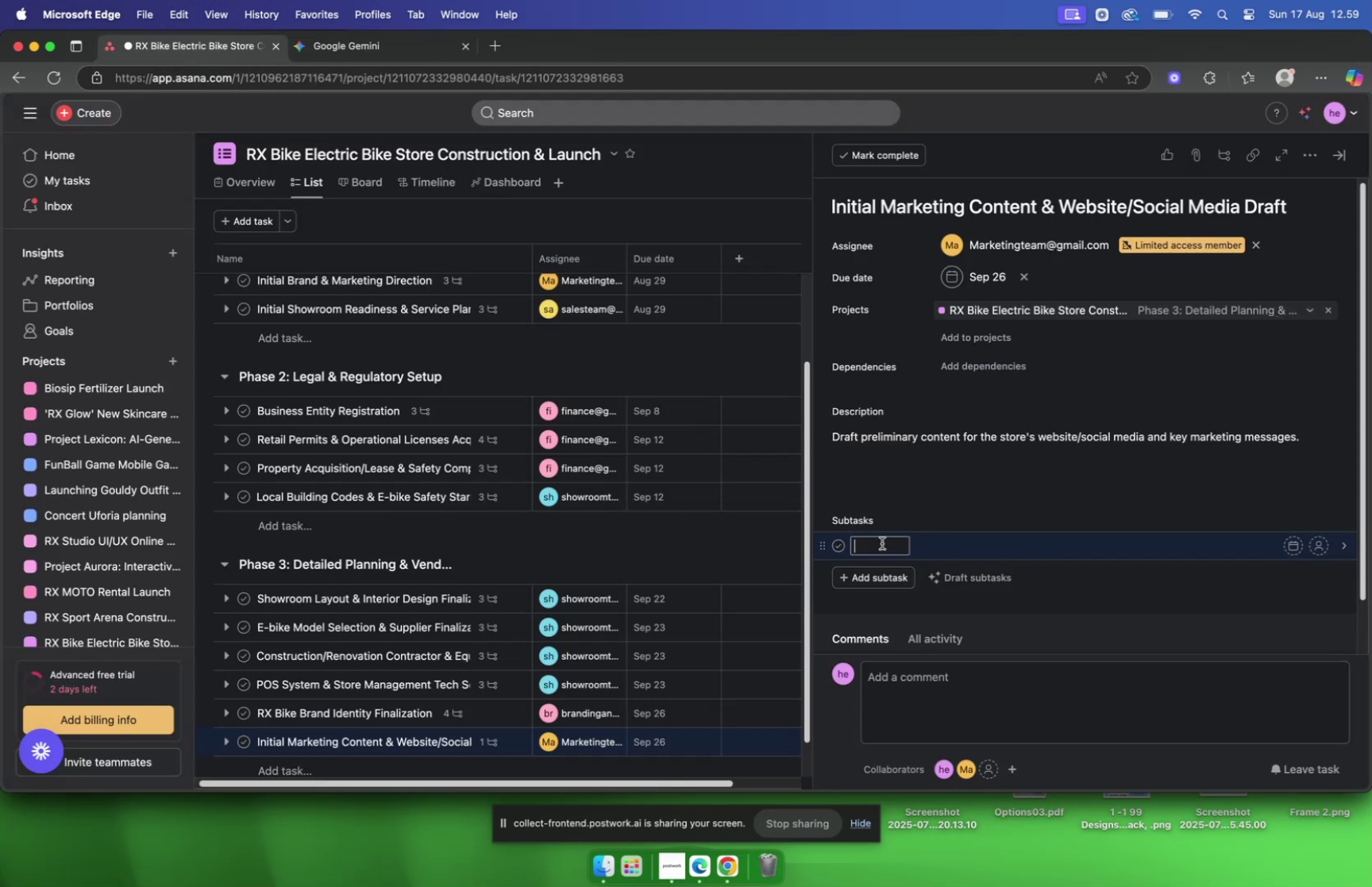 
key(Meta+V)
 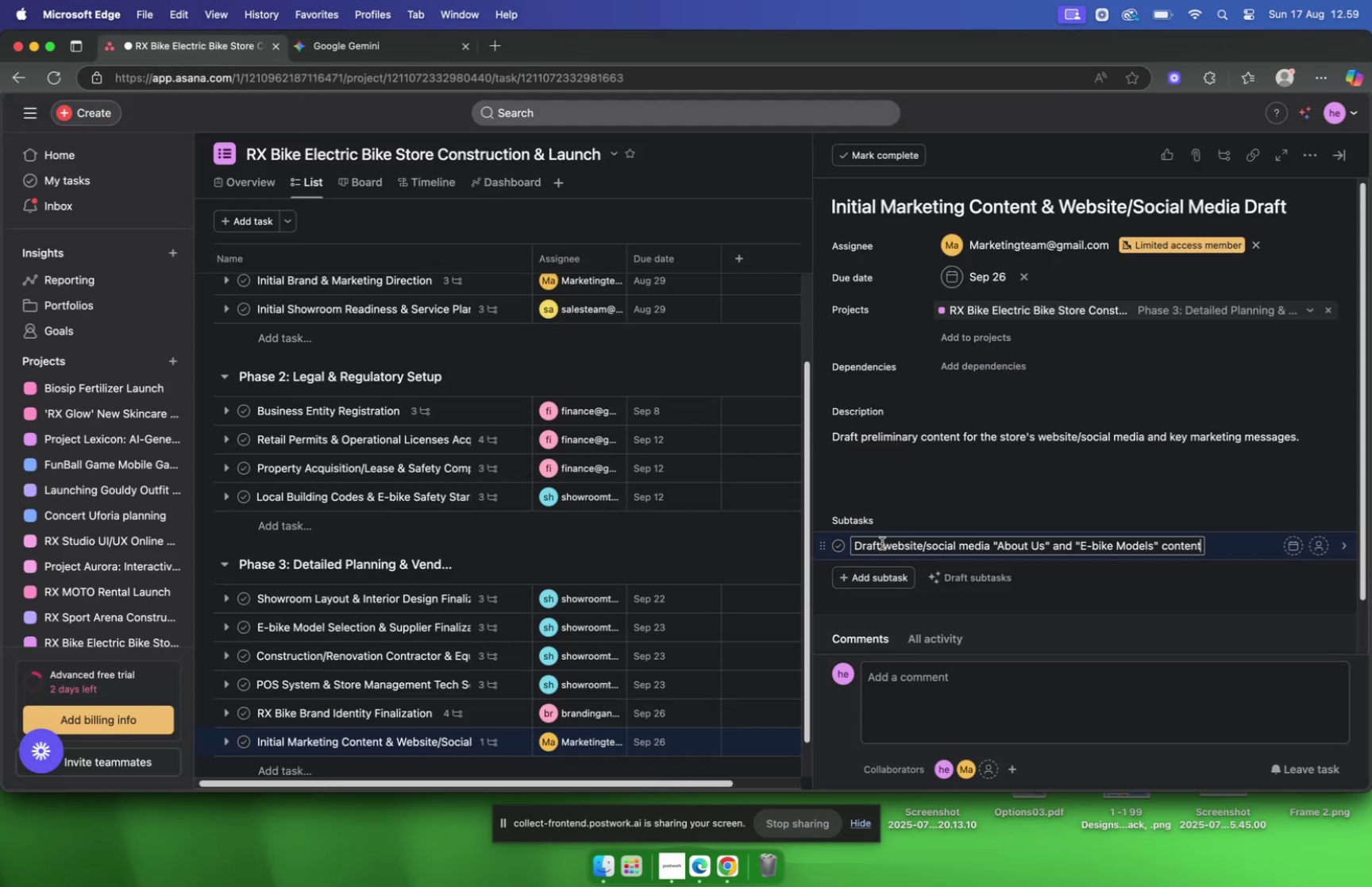 
scroll: coordinate [1008, 453], scroll_direction: down, amount: 7.0
 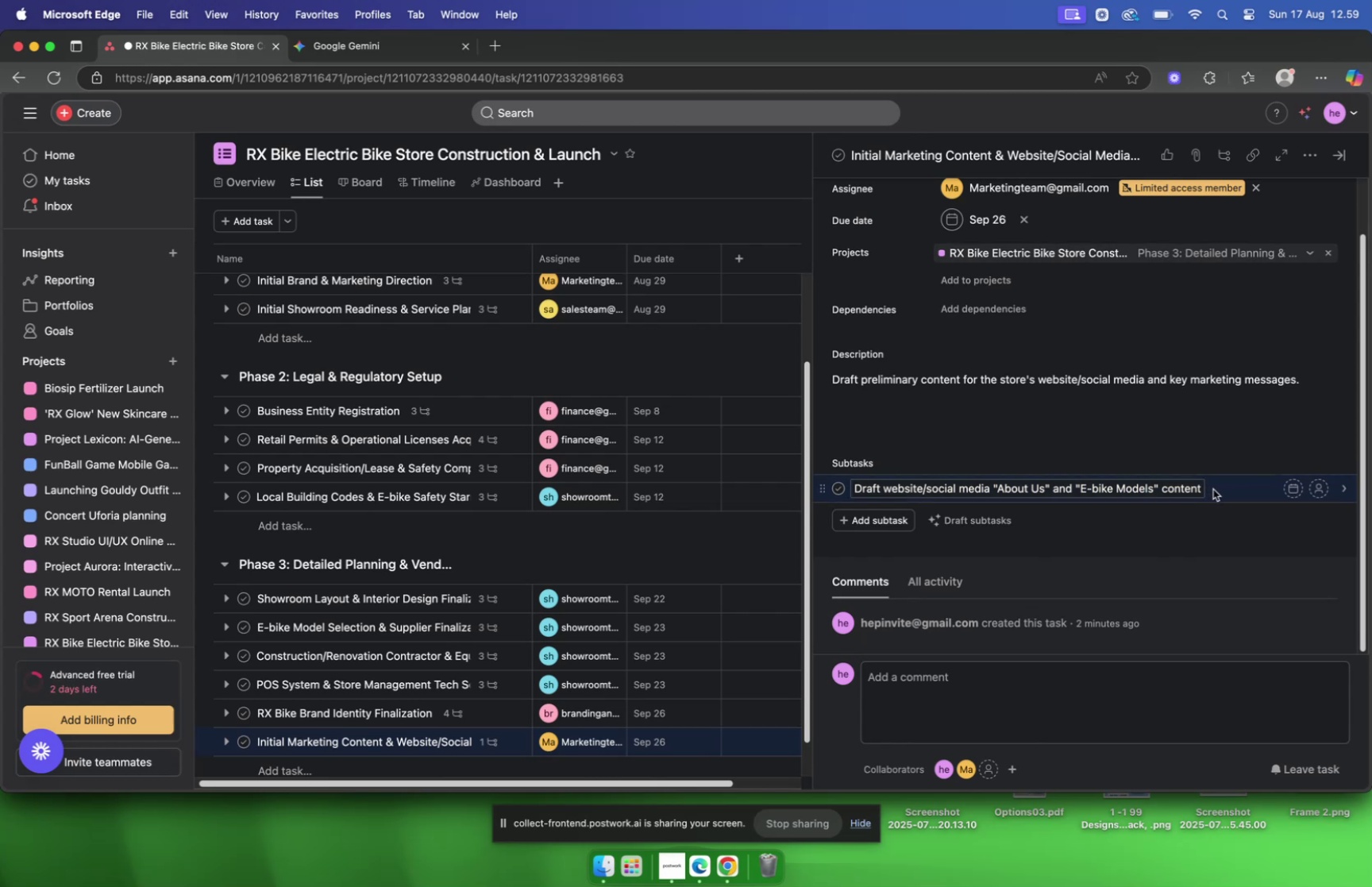 
left_click([1213, 488])
 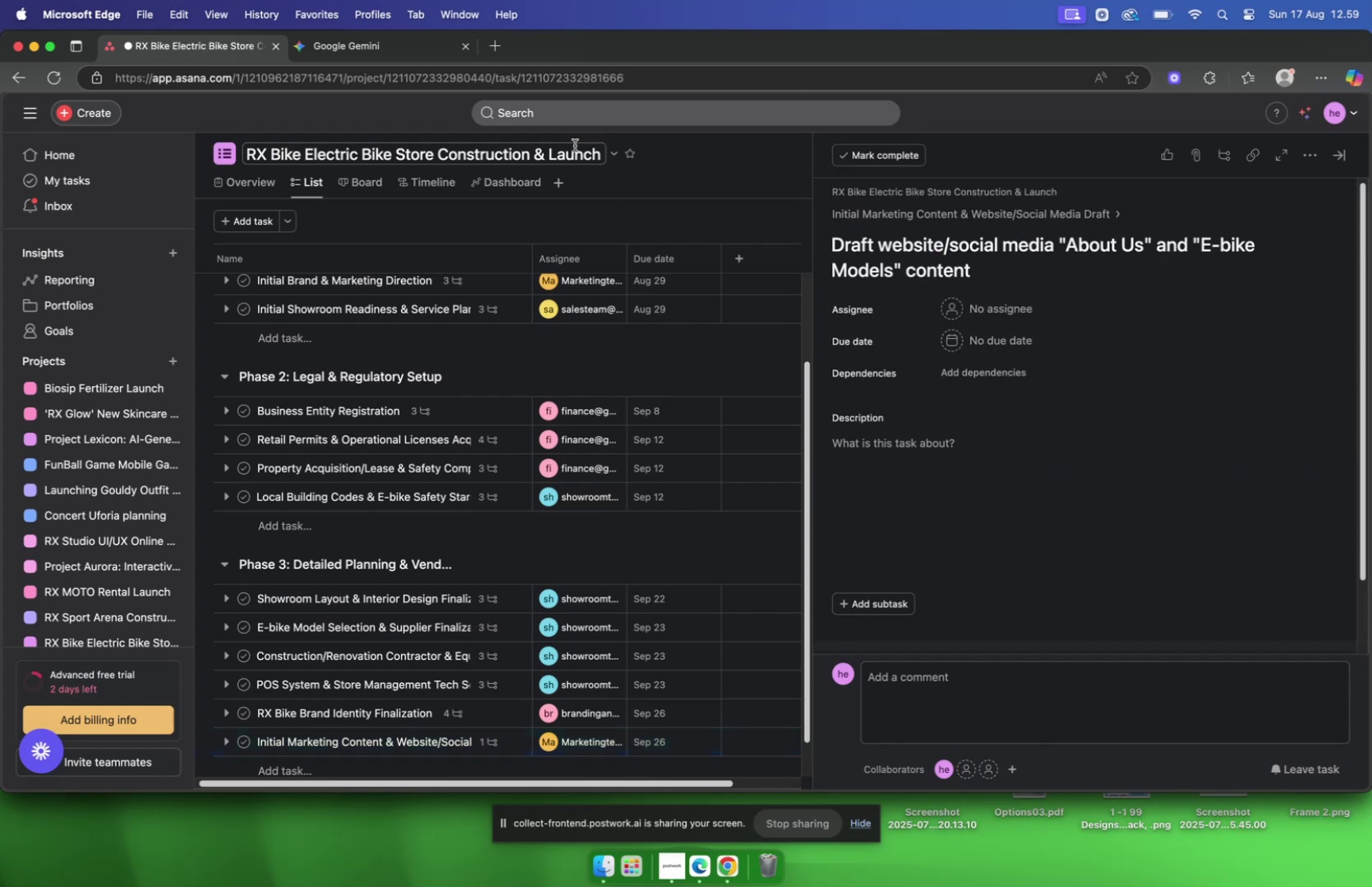 
left_click([985, 307])
 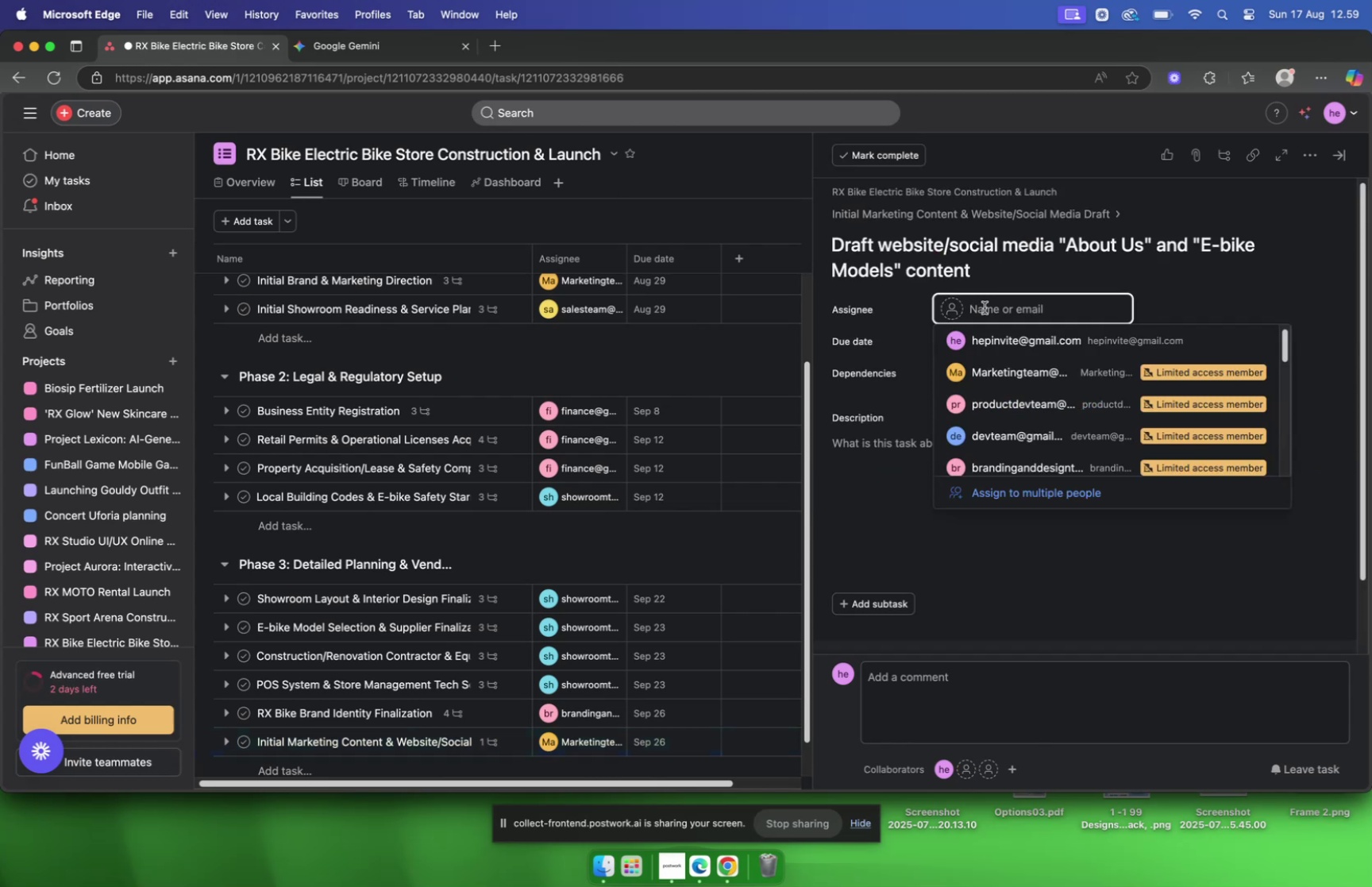 
type(marke)
 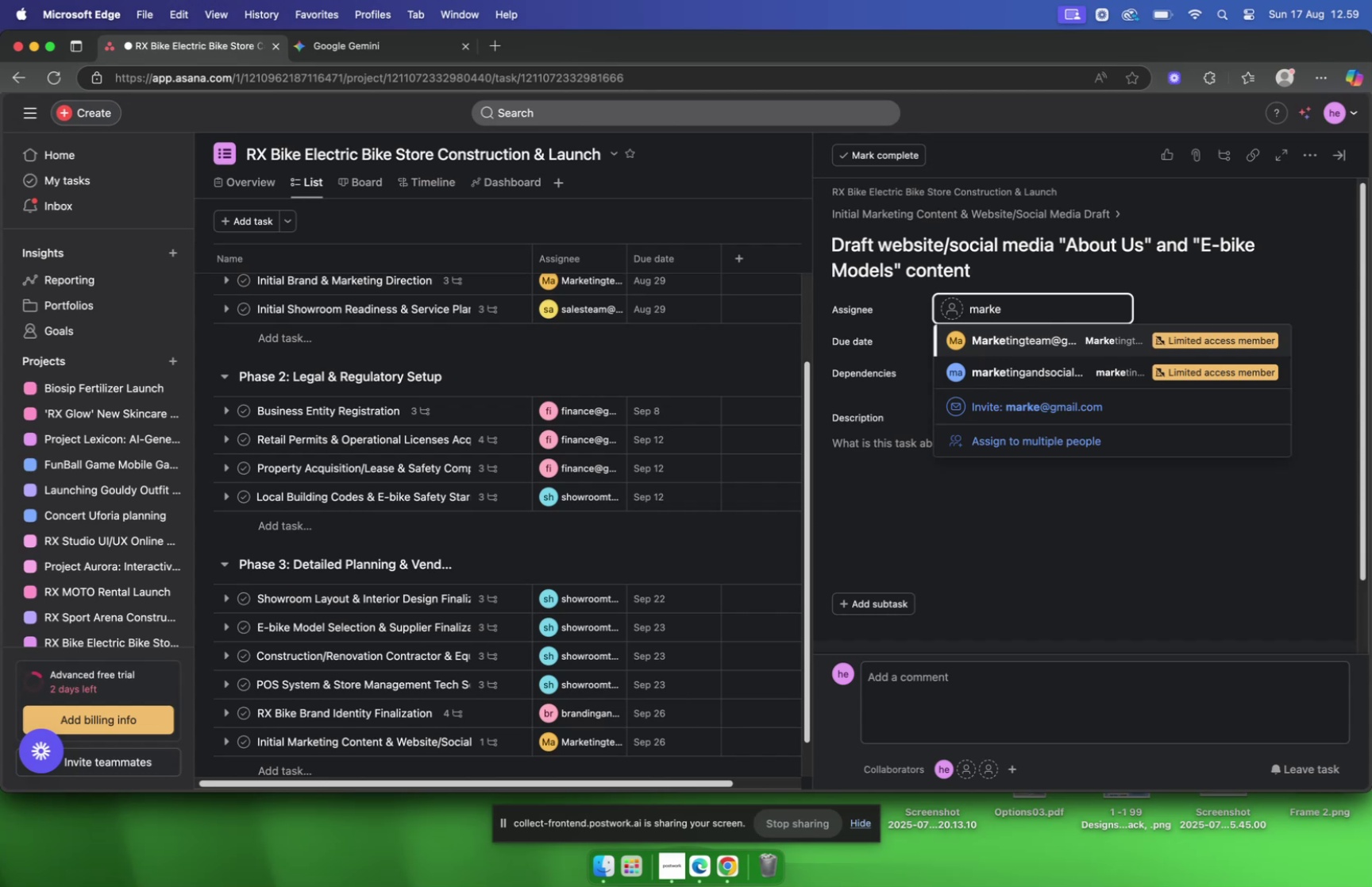 
key(Enter)
 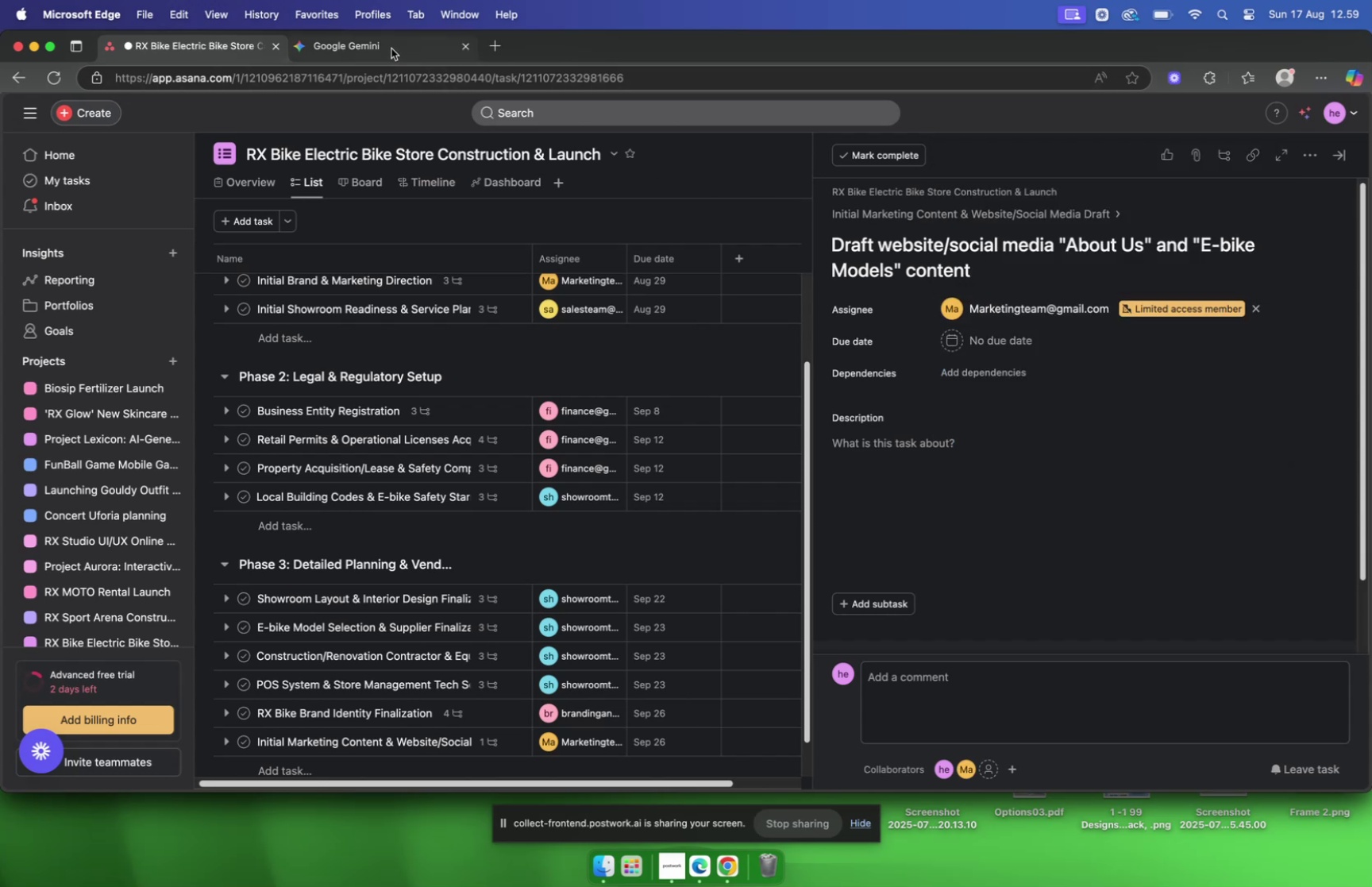 
left_click([391, 48])
 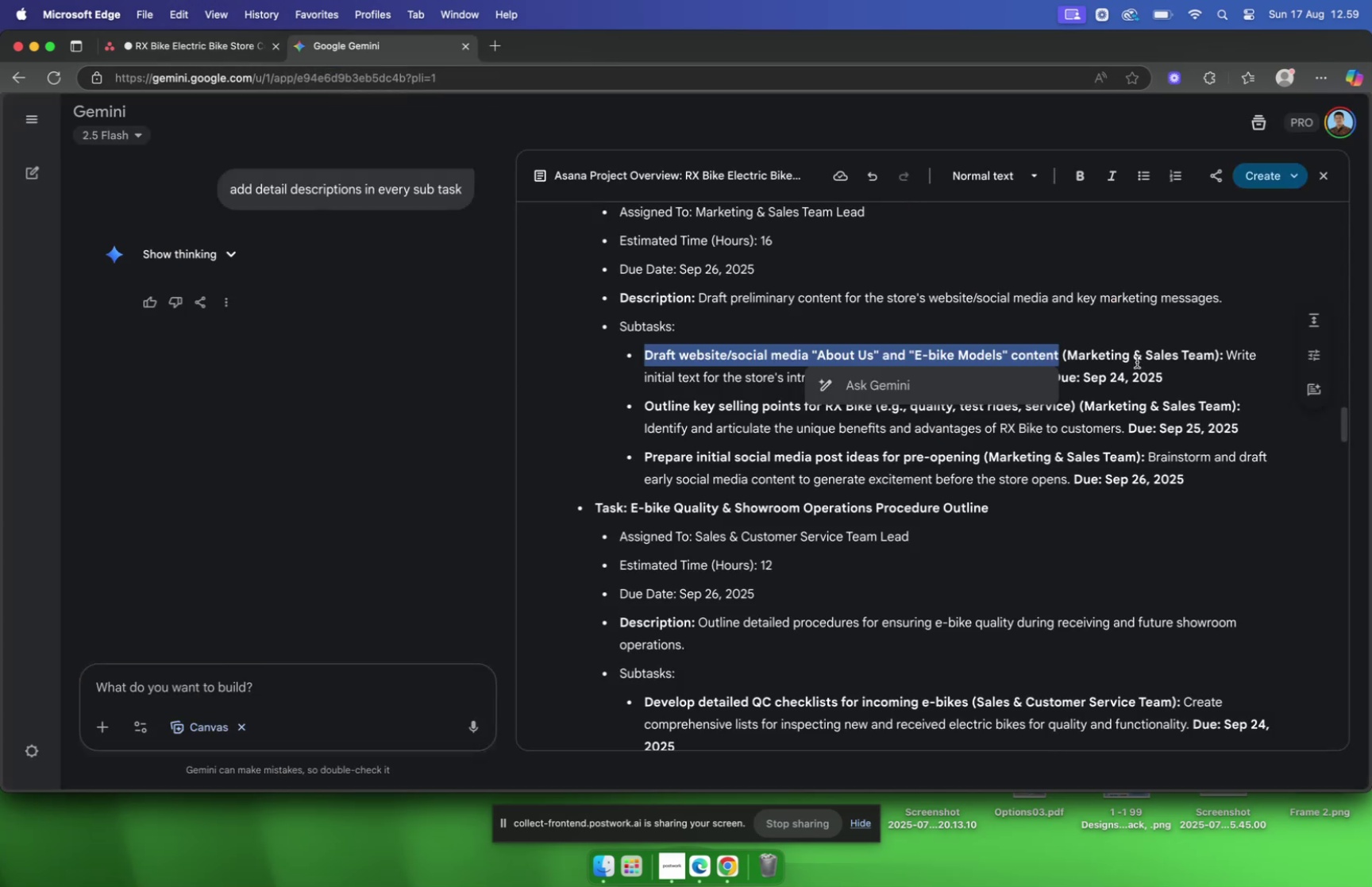 
wait(5.39)
 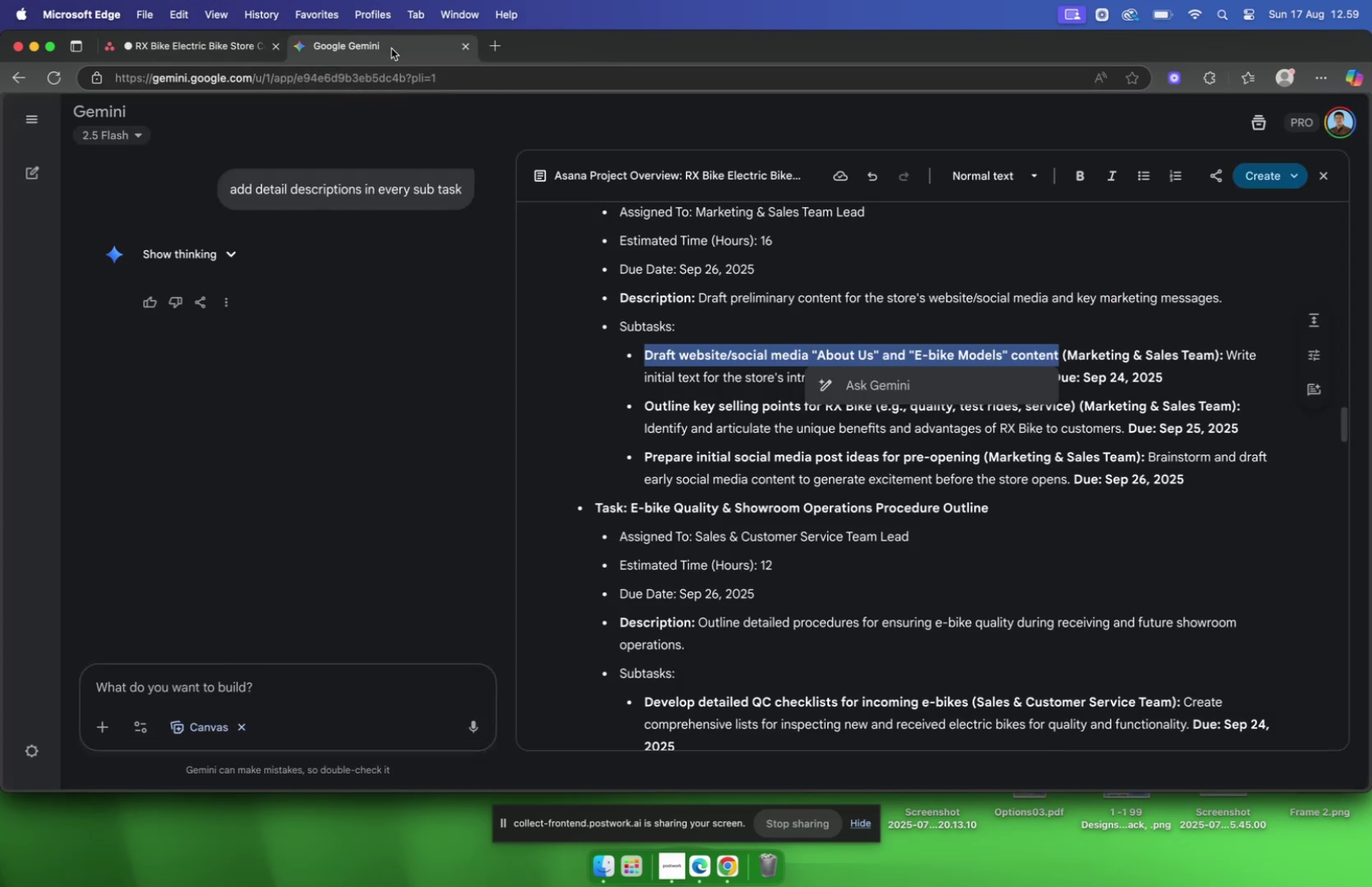 
double_click([1134, 358])
 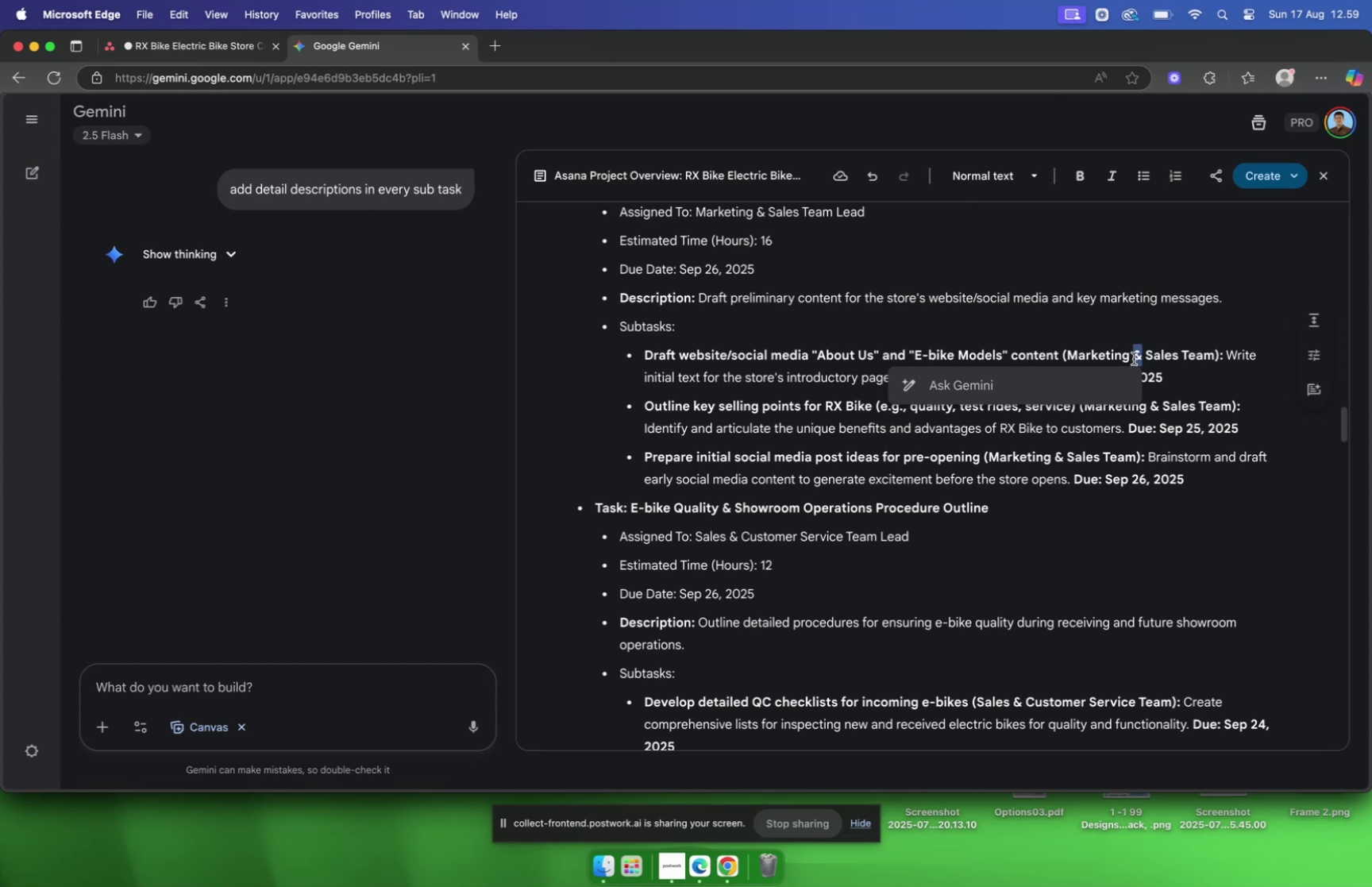 
triple_click([1134, 358])
 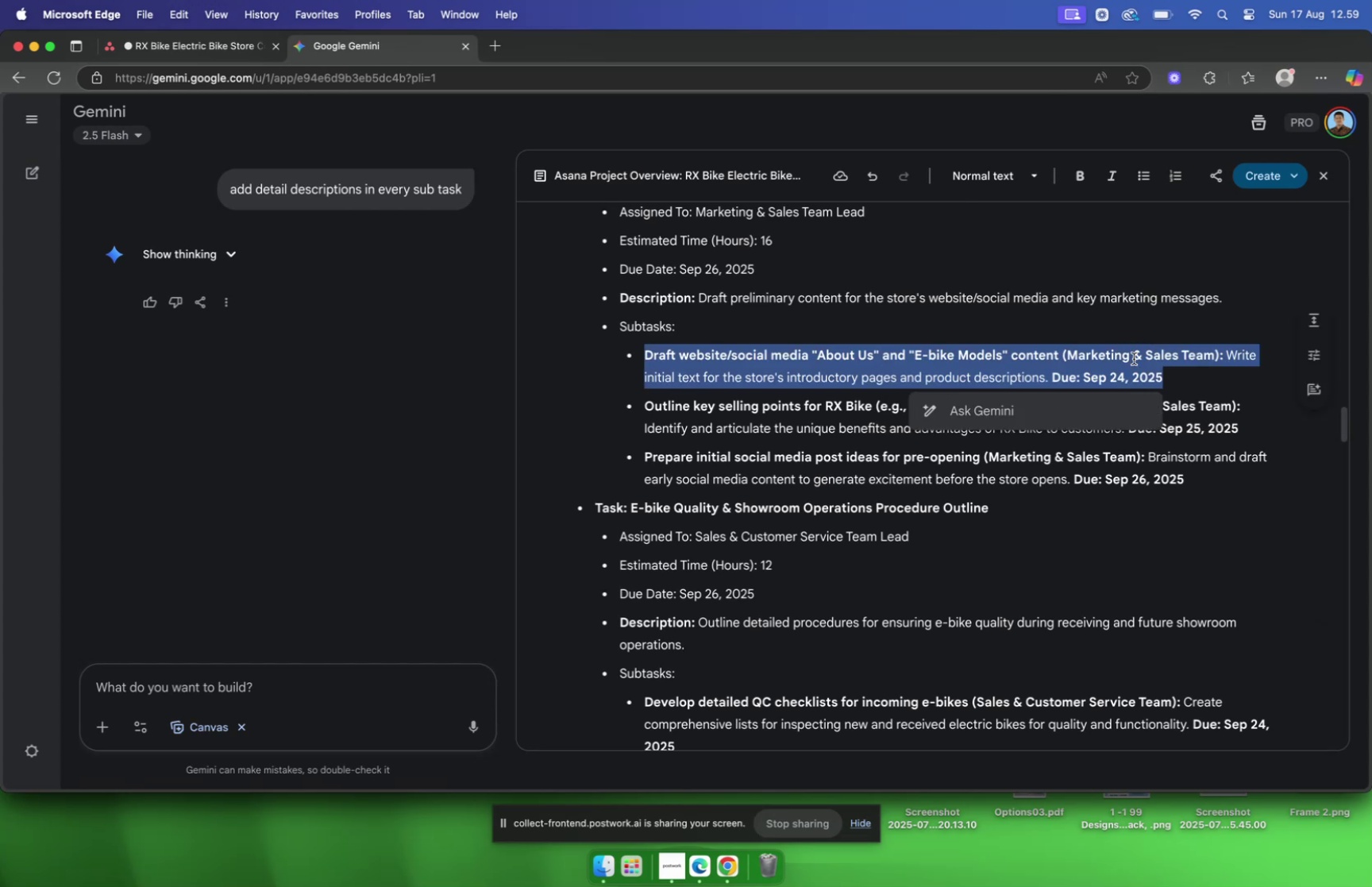 
triple_click([1134, 358])
 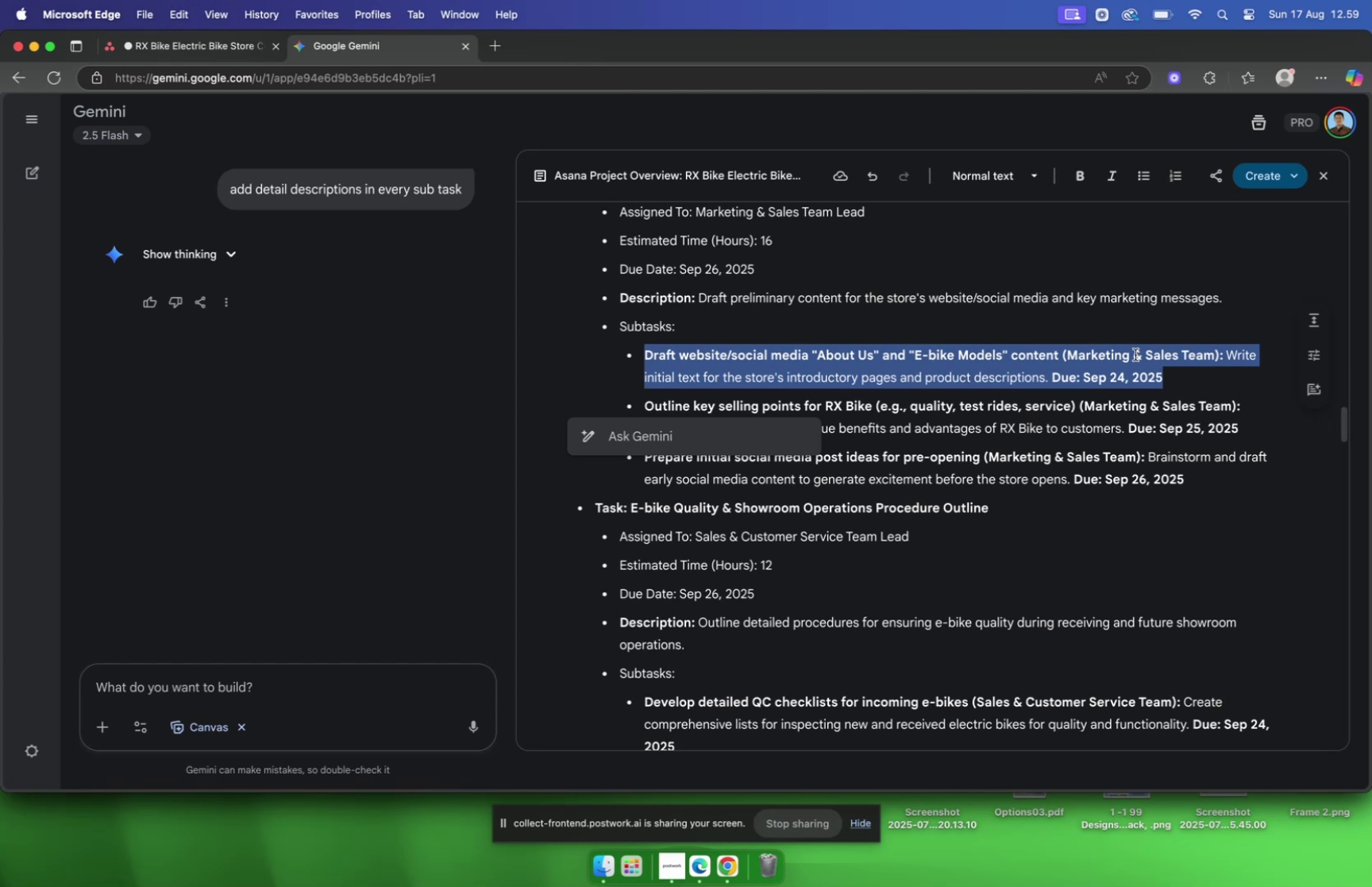 
wait(14.63)
 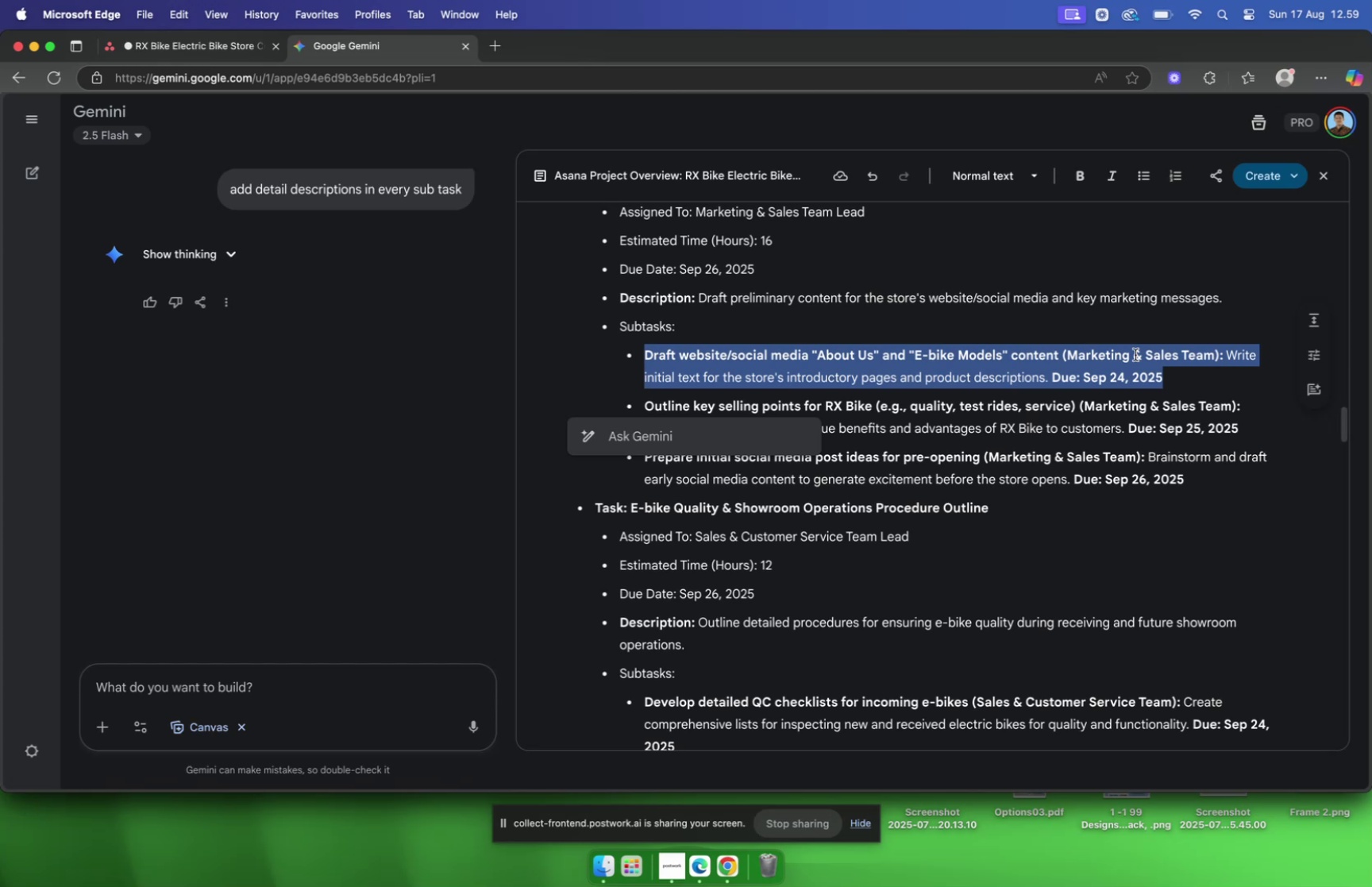 
left_click([187, 50])
 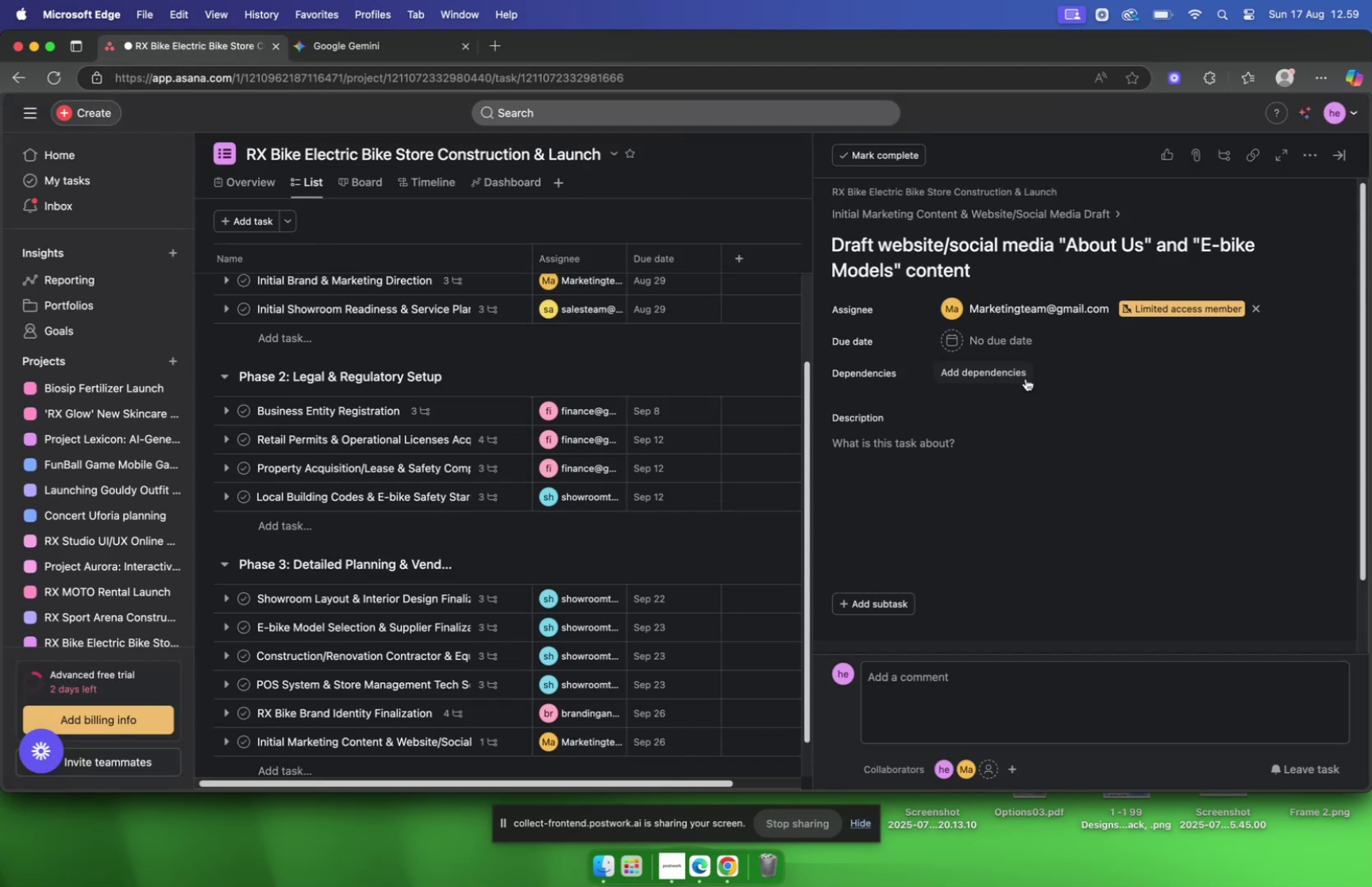 
mouse_move([1025, 356])
 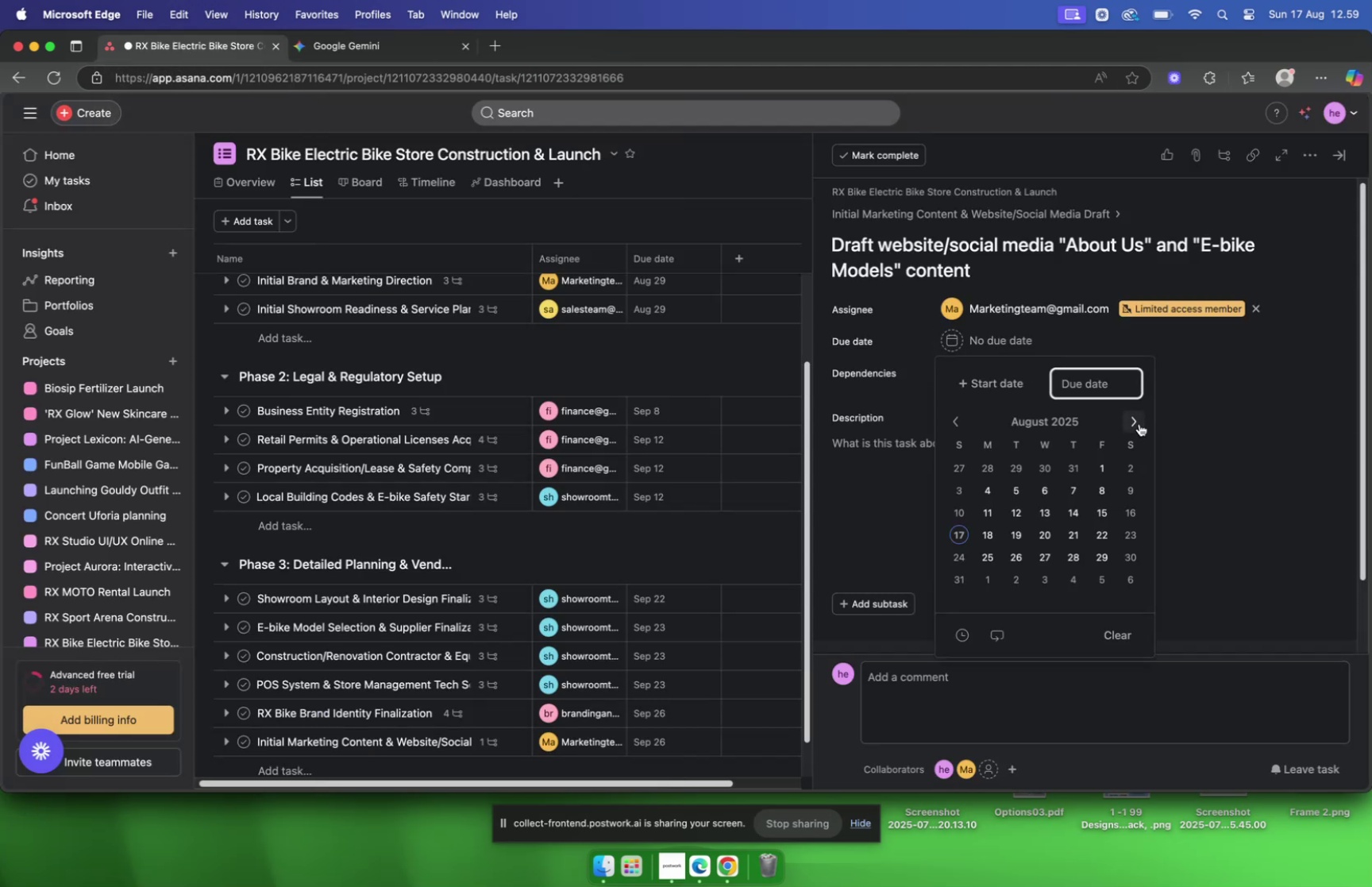 
left_click([1139, 423])
 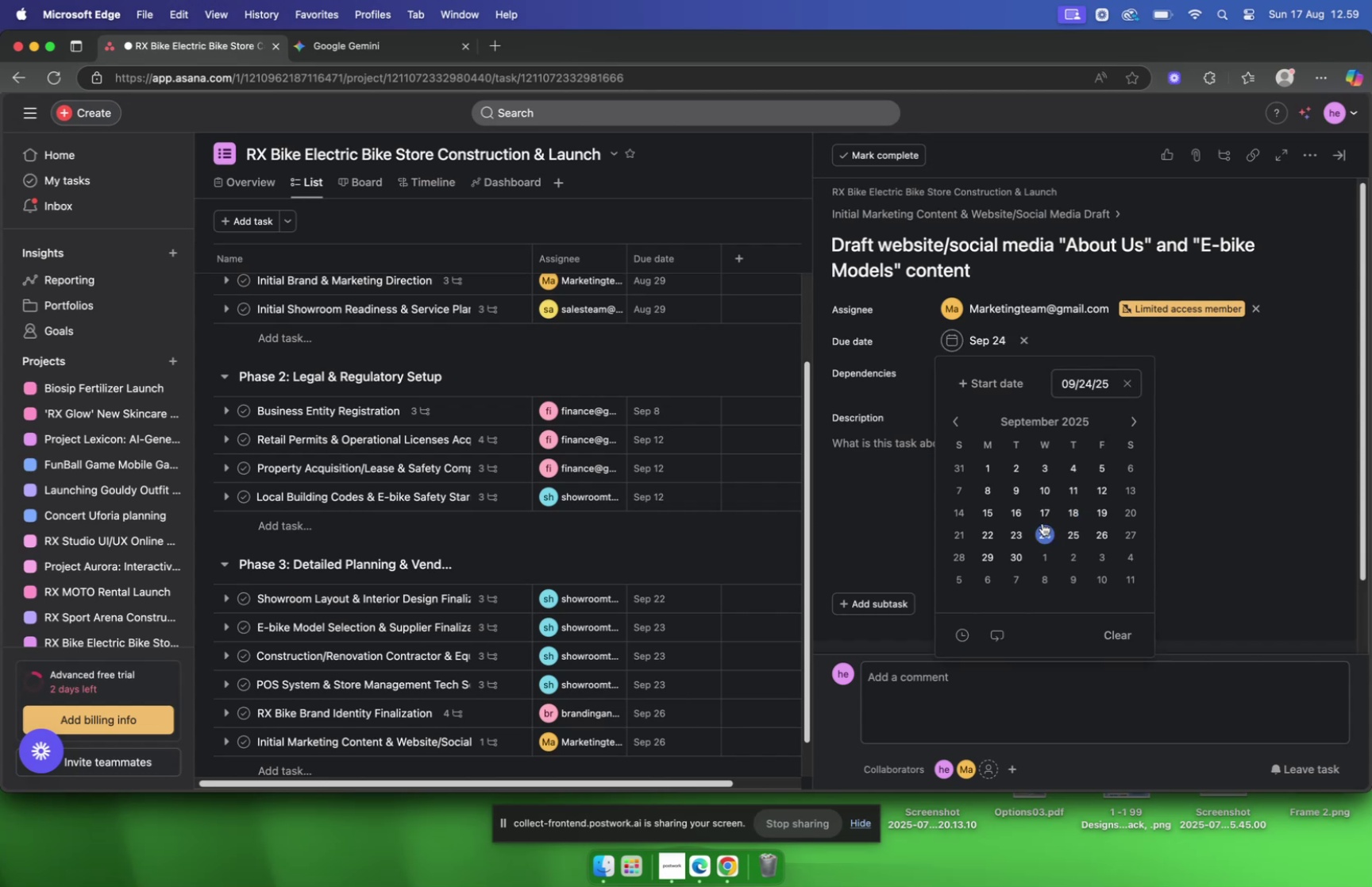 
mouse_move([606, 267])
 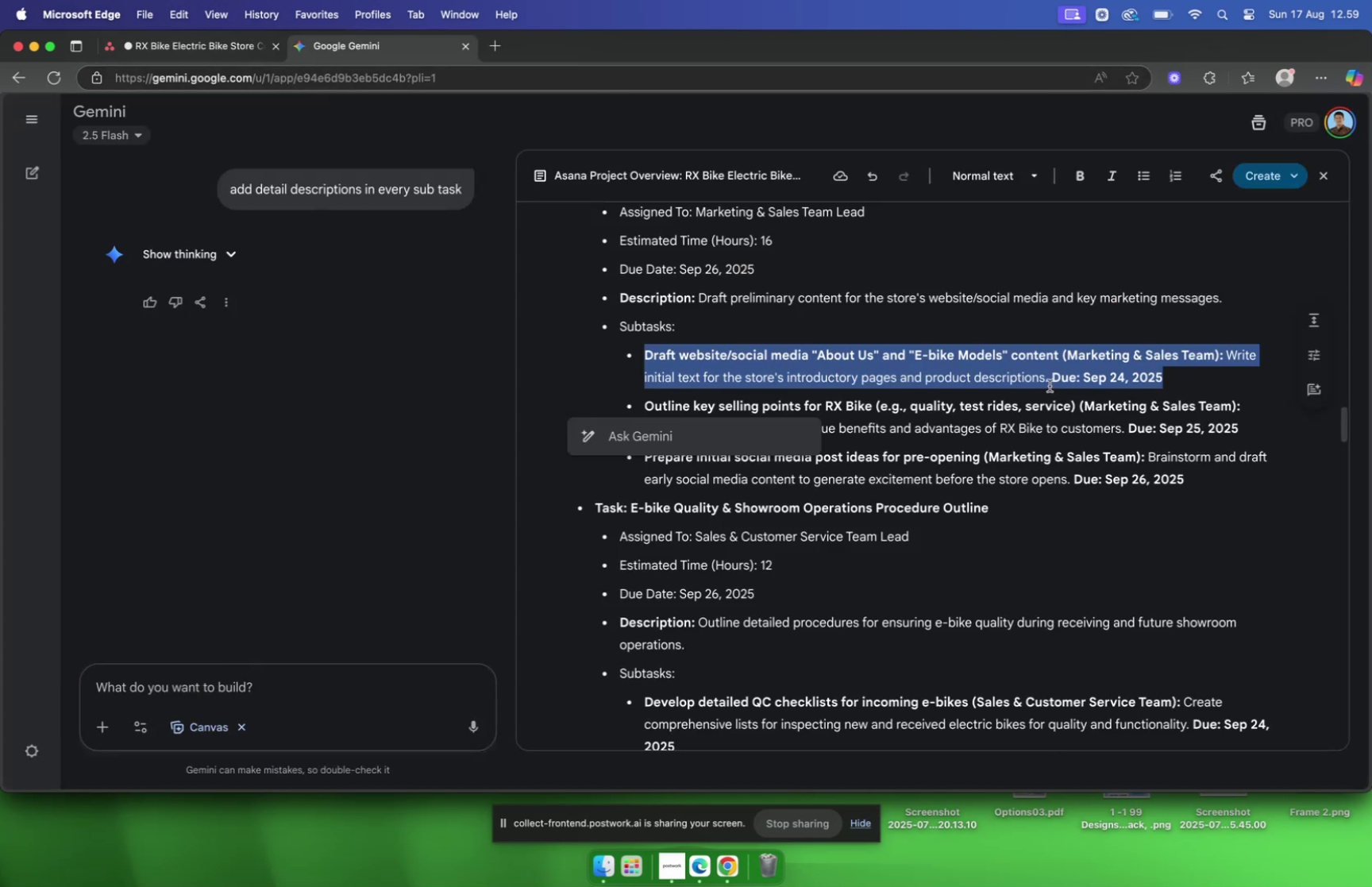 
left_click_drag(start_coordinate=[1046, 383], to_coordinate=[1231, 364])
 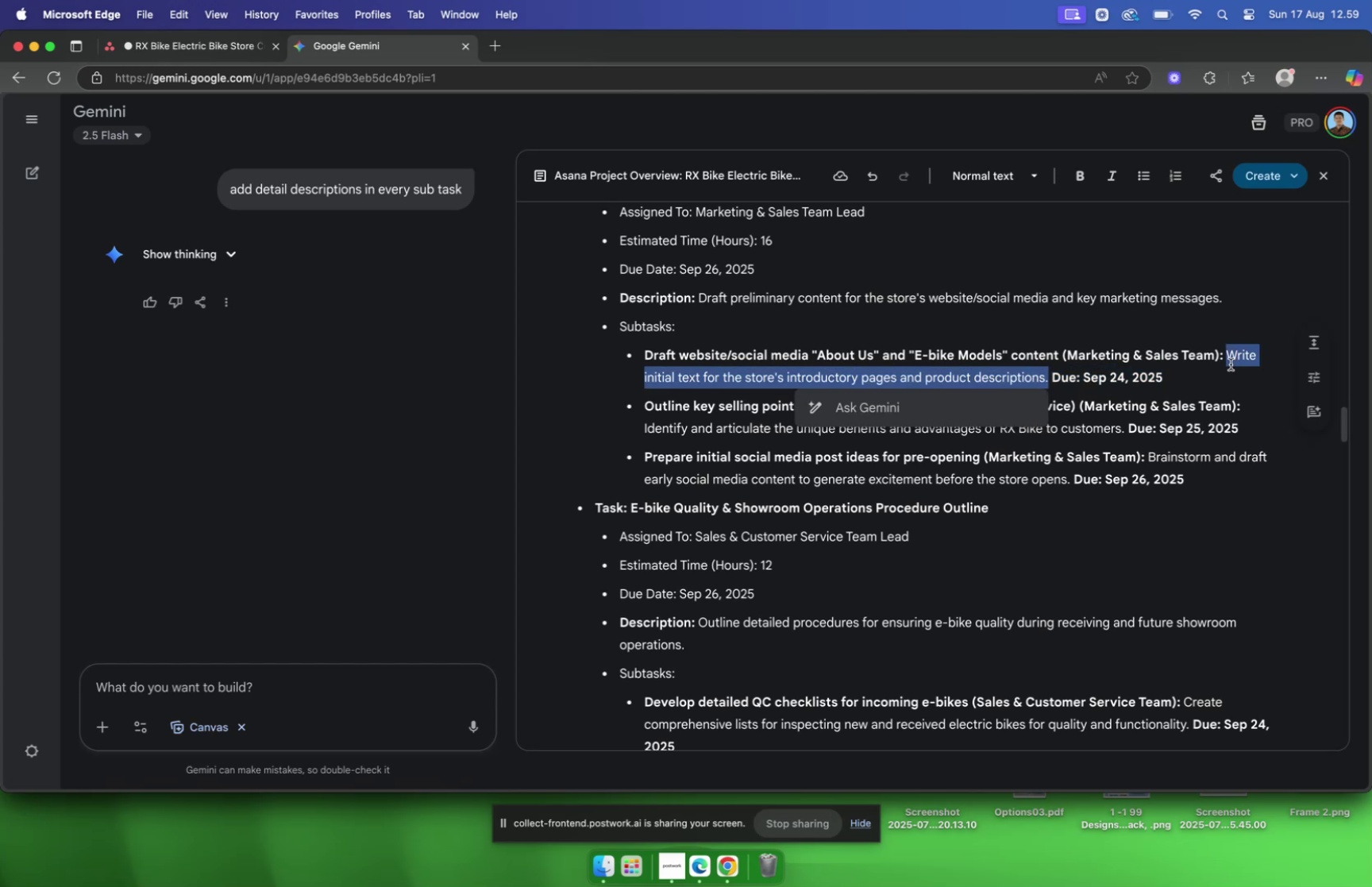 
key(Meta+C)
 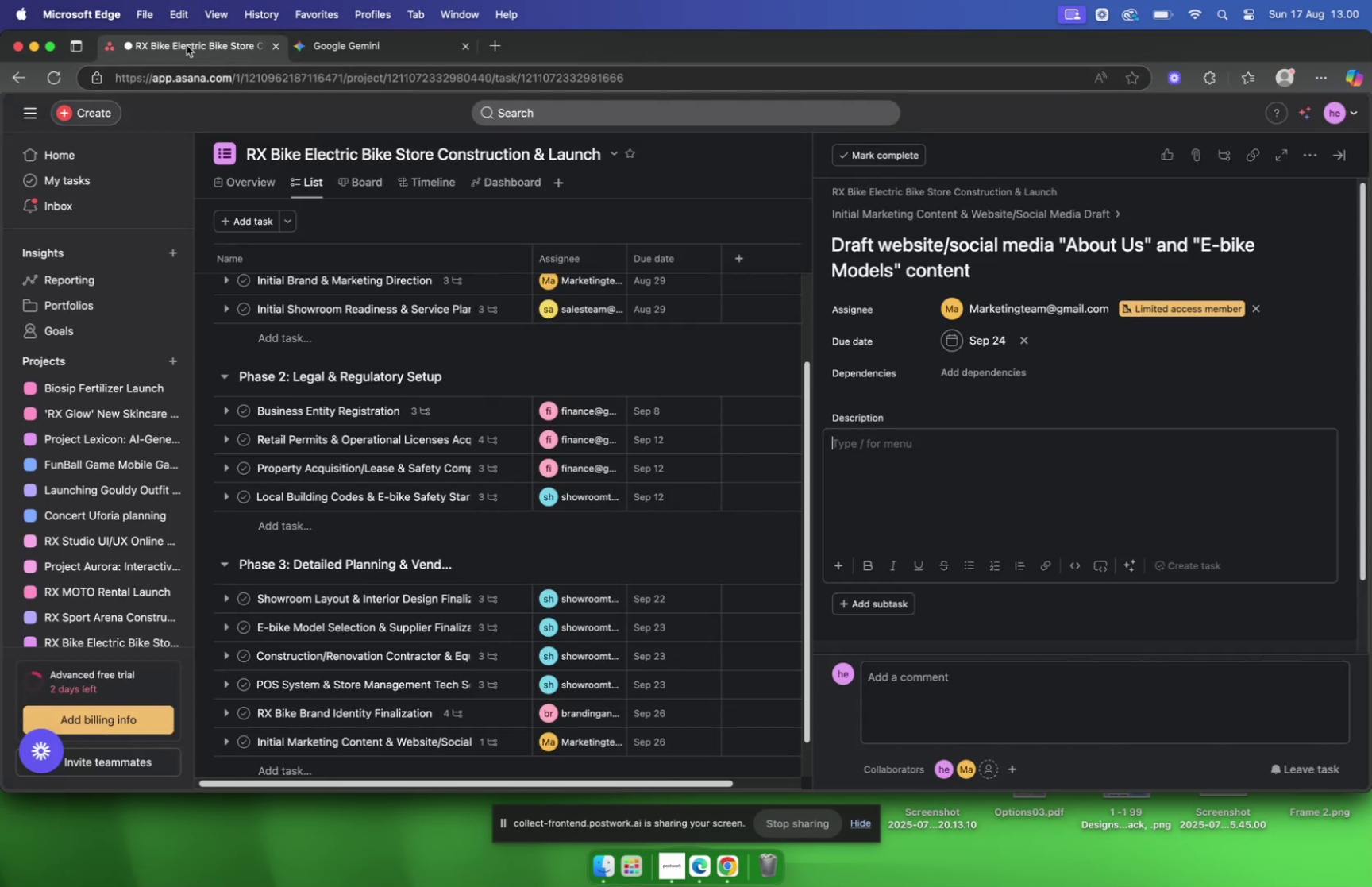 
left_click([1077, 471])
 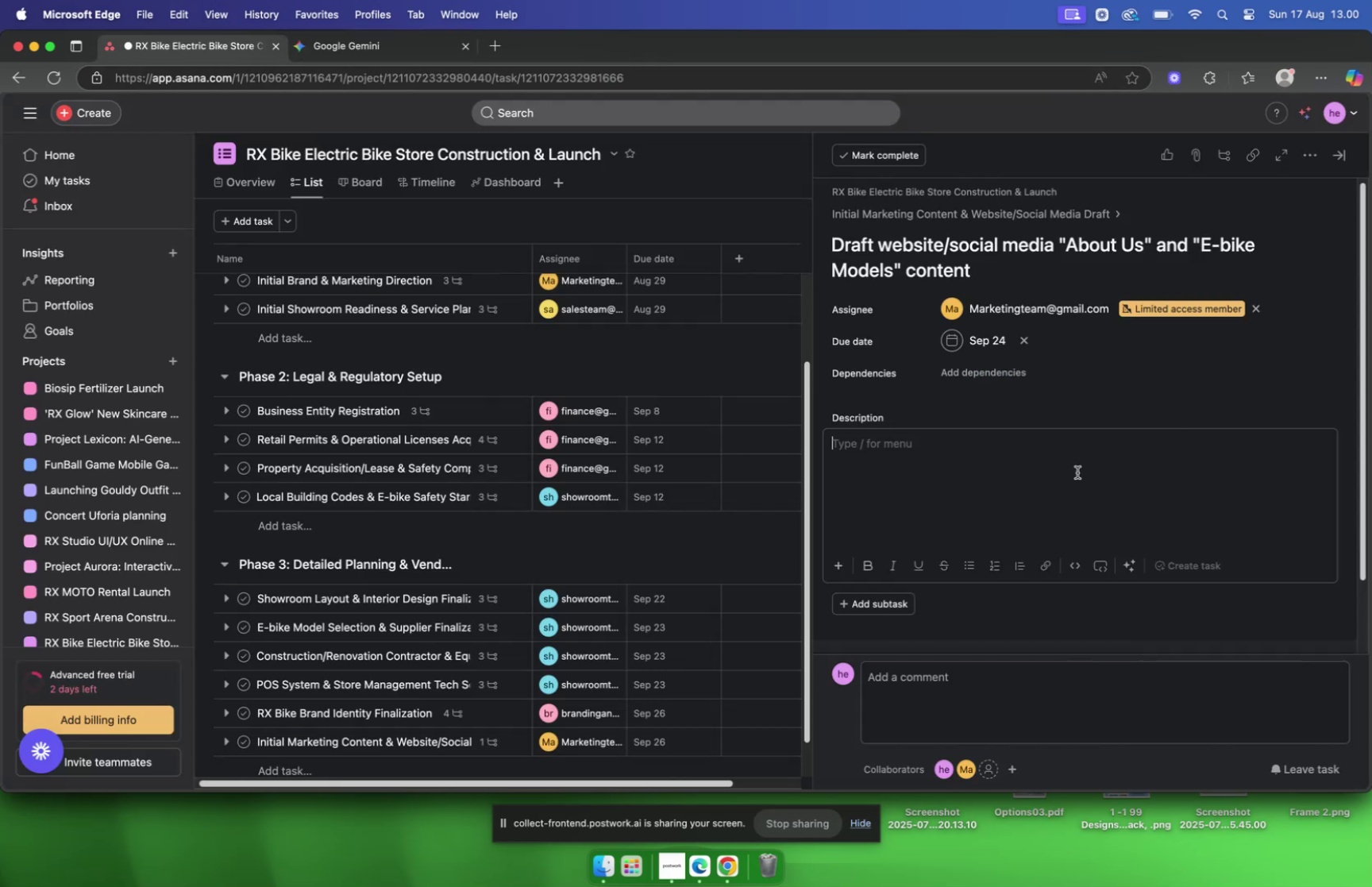 
key(Meta+CommandLeft)
 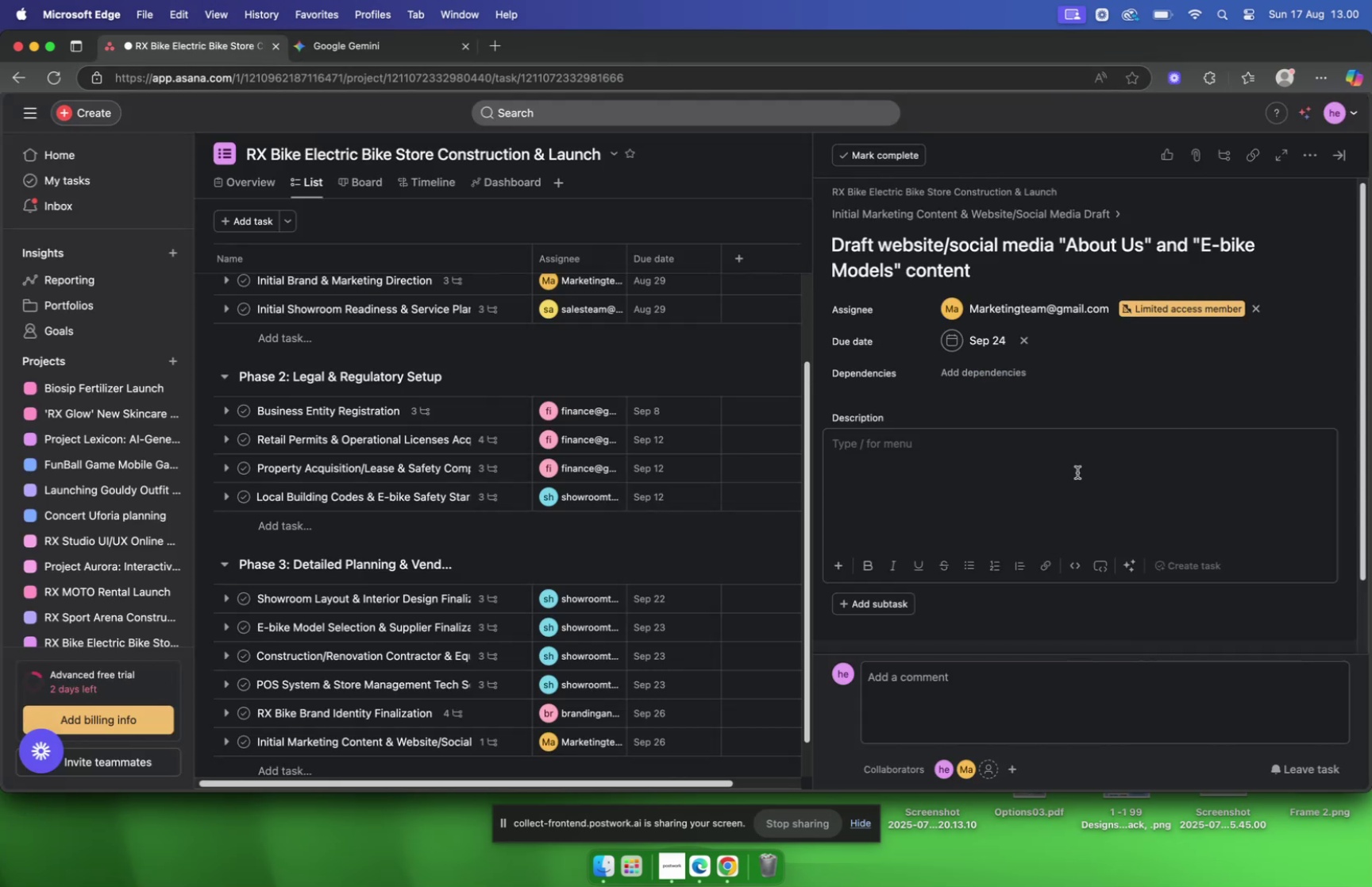 
key(Meta+V)
 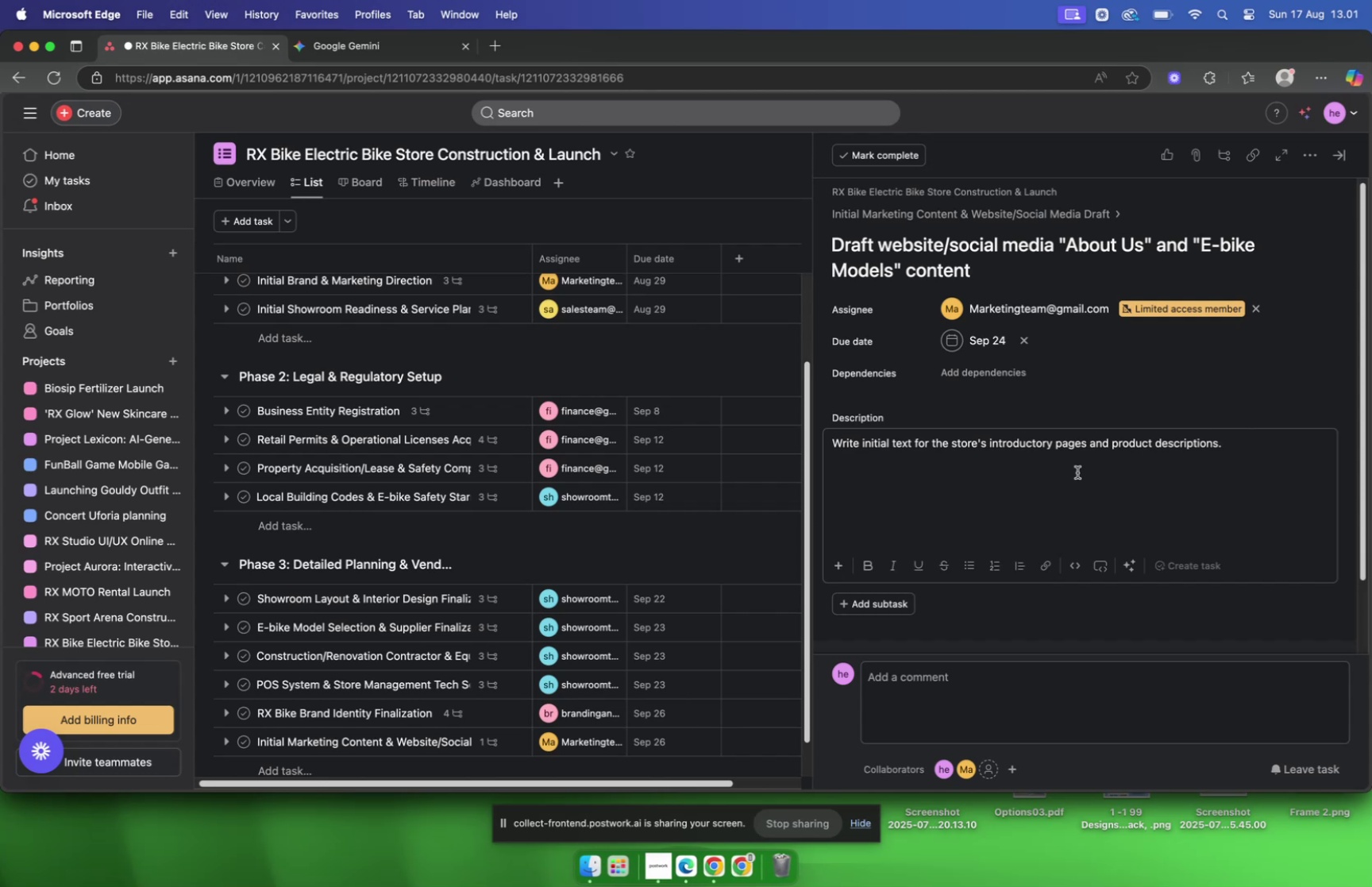 
wait(67.81)
 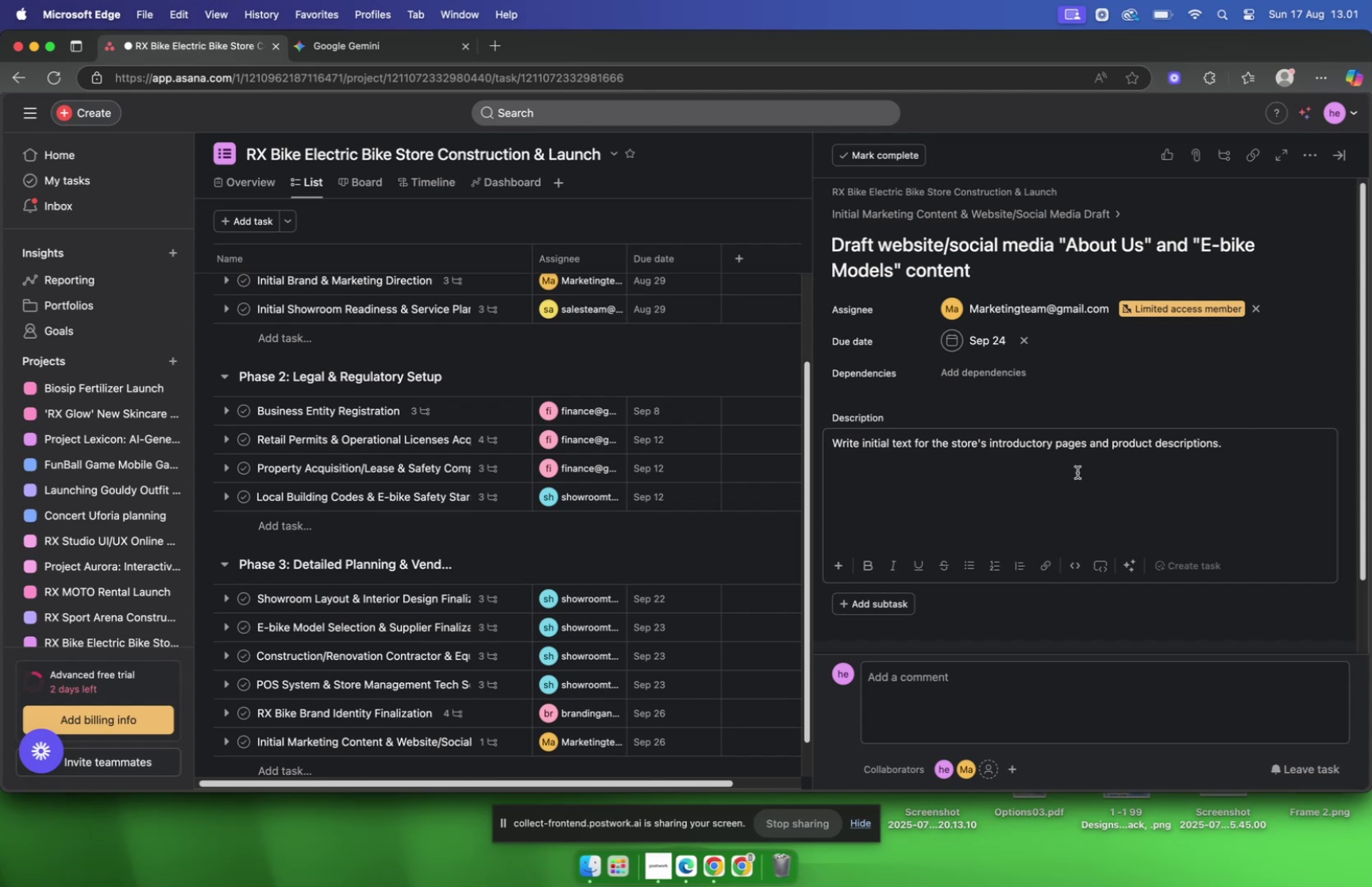 
left_click([1090, 615])
 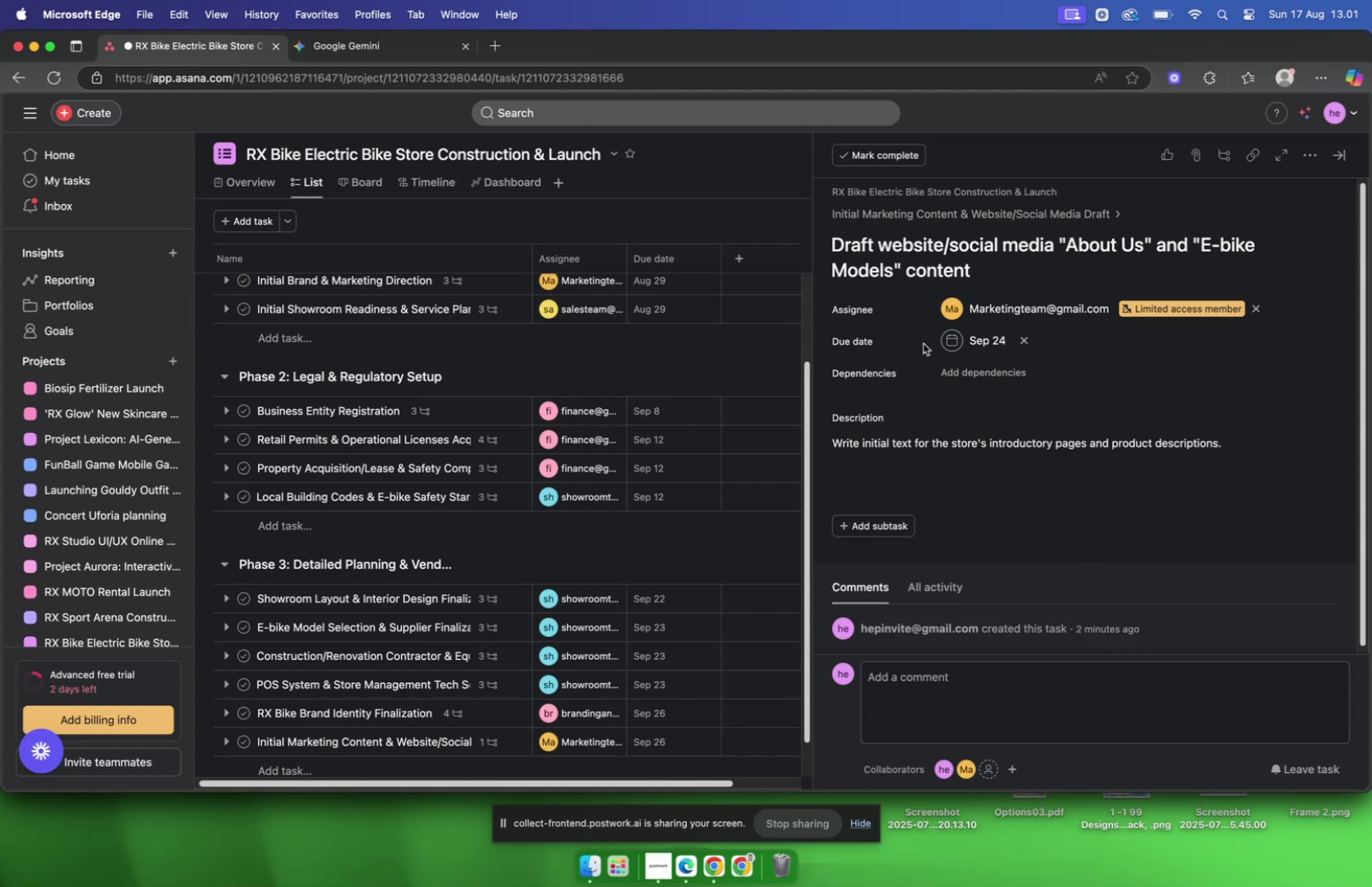 
mouse_move([919, 198])
 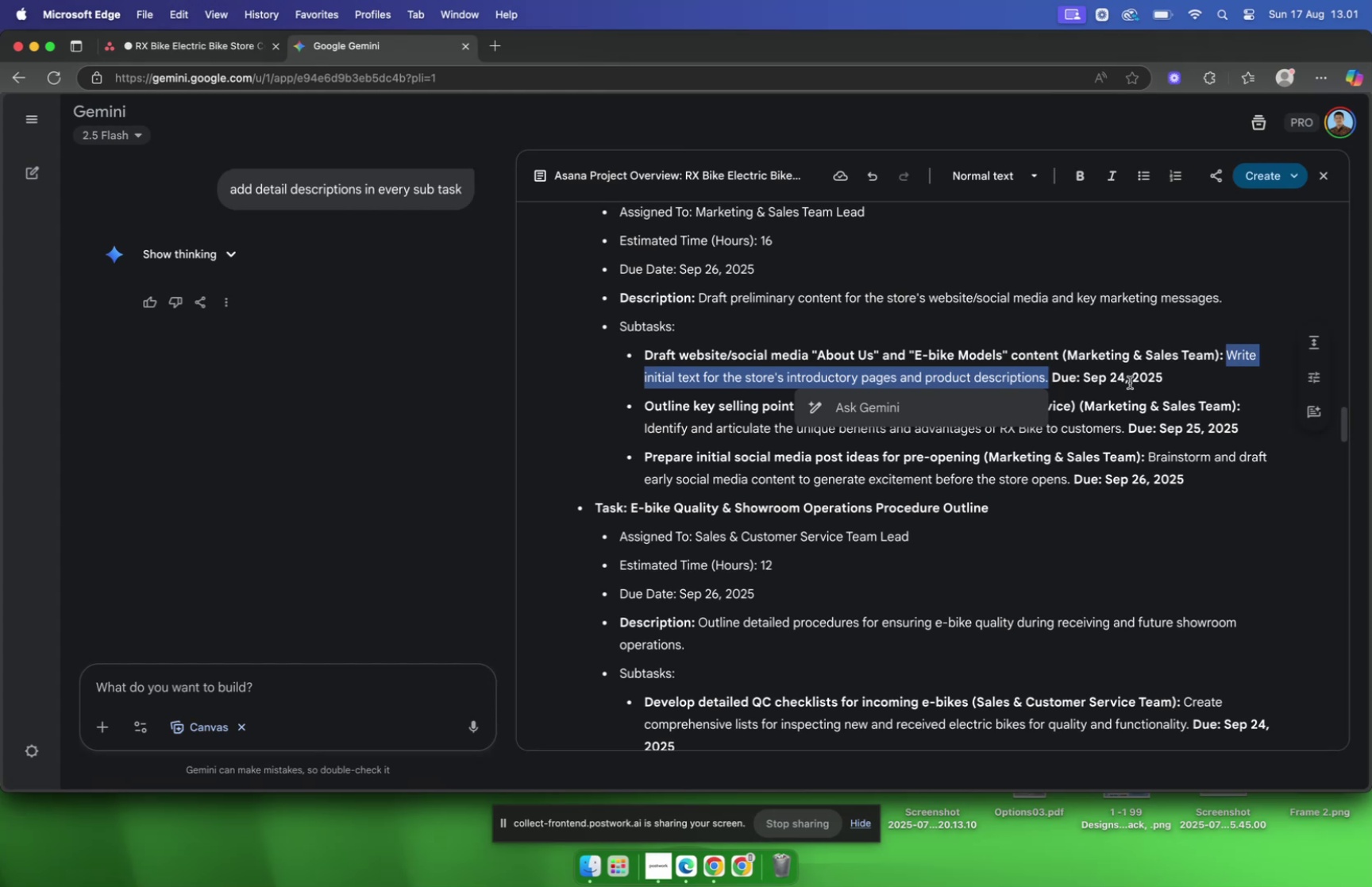 
left_click([214, 49])
 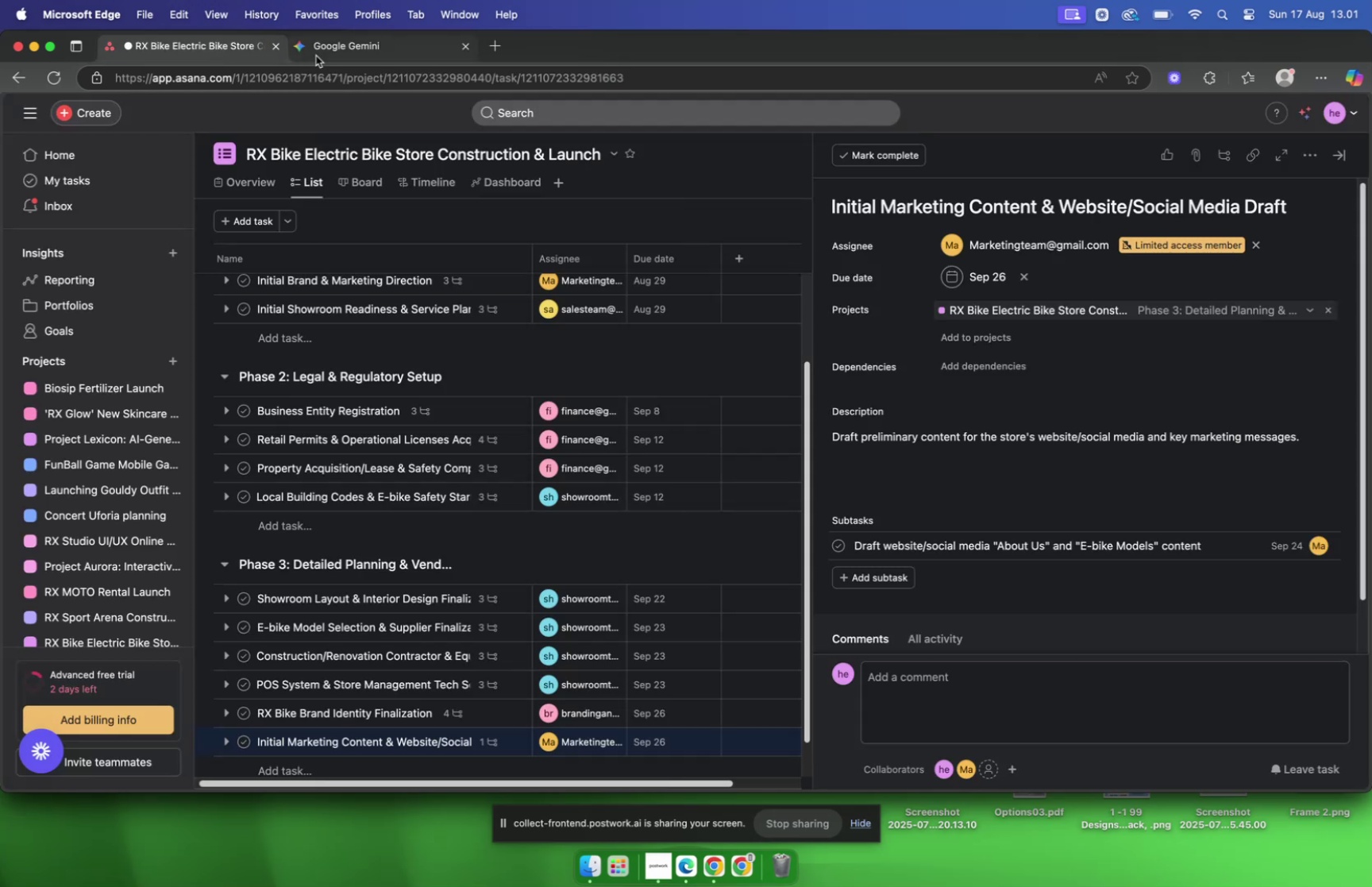 
left_click([322, 51])
 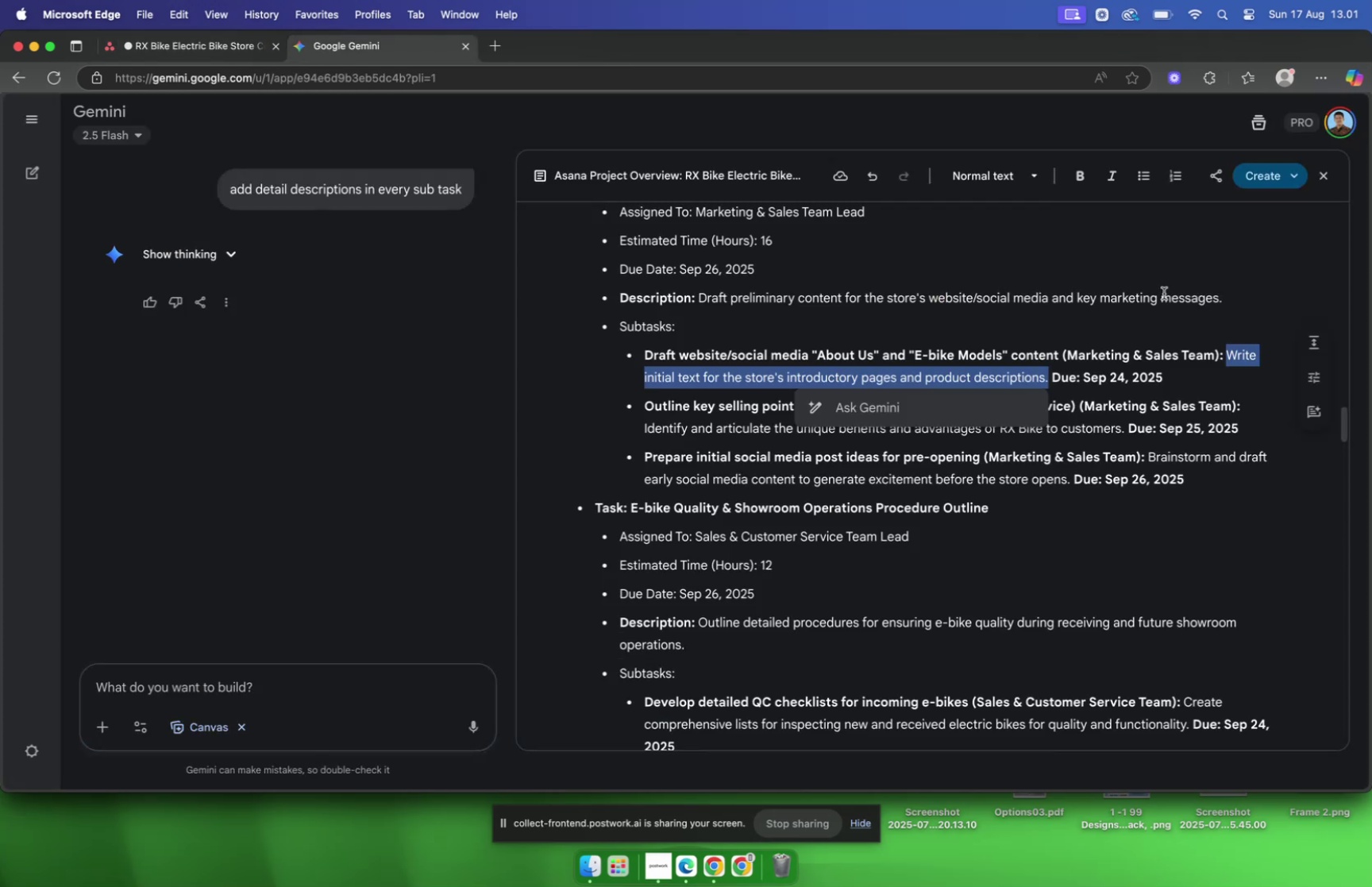 
left_click([1167, 329])
 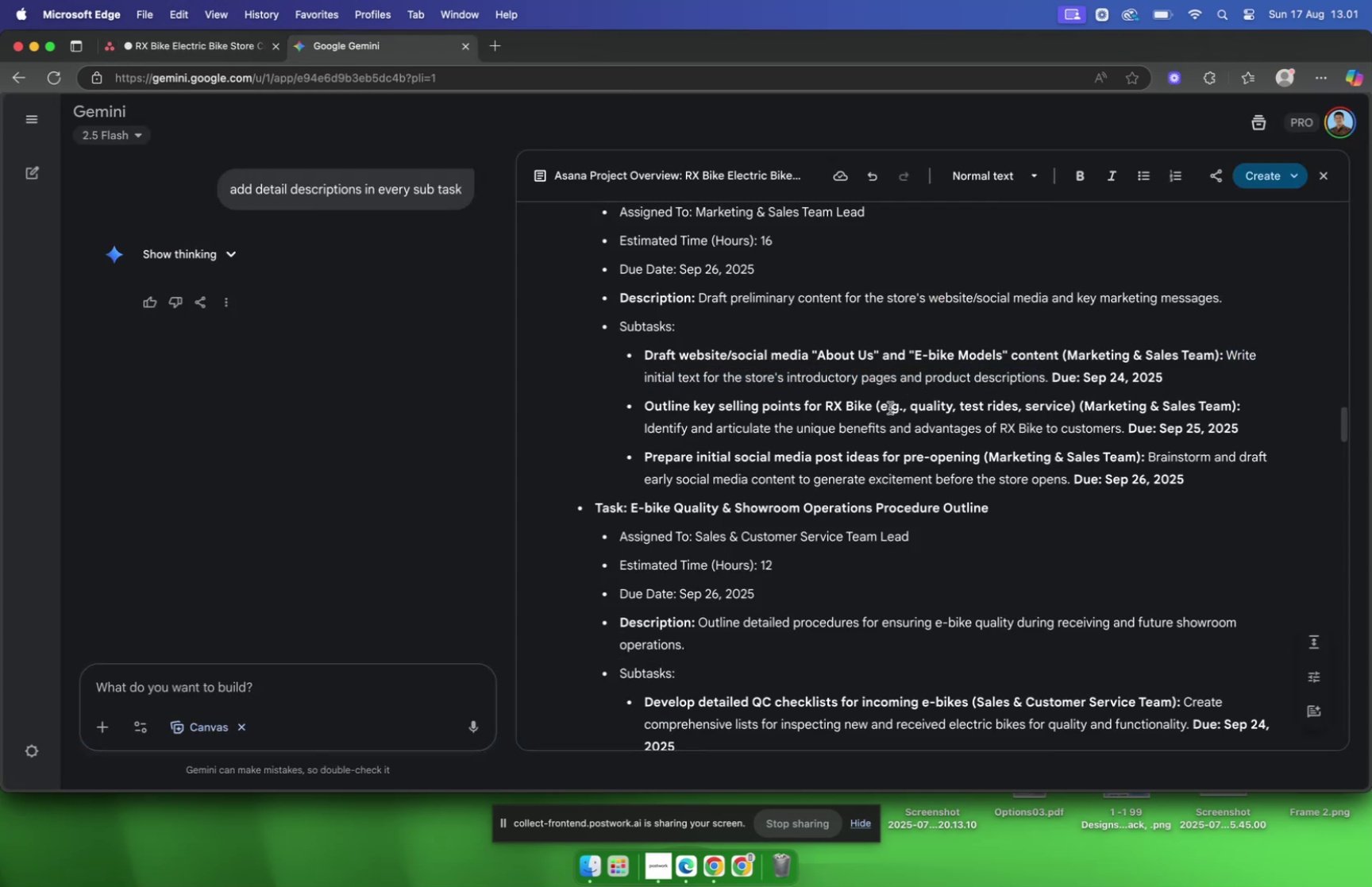 
left_click_drag(start_coordinate=[872, 407], to_coordinate=[645, 409])
 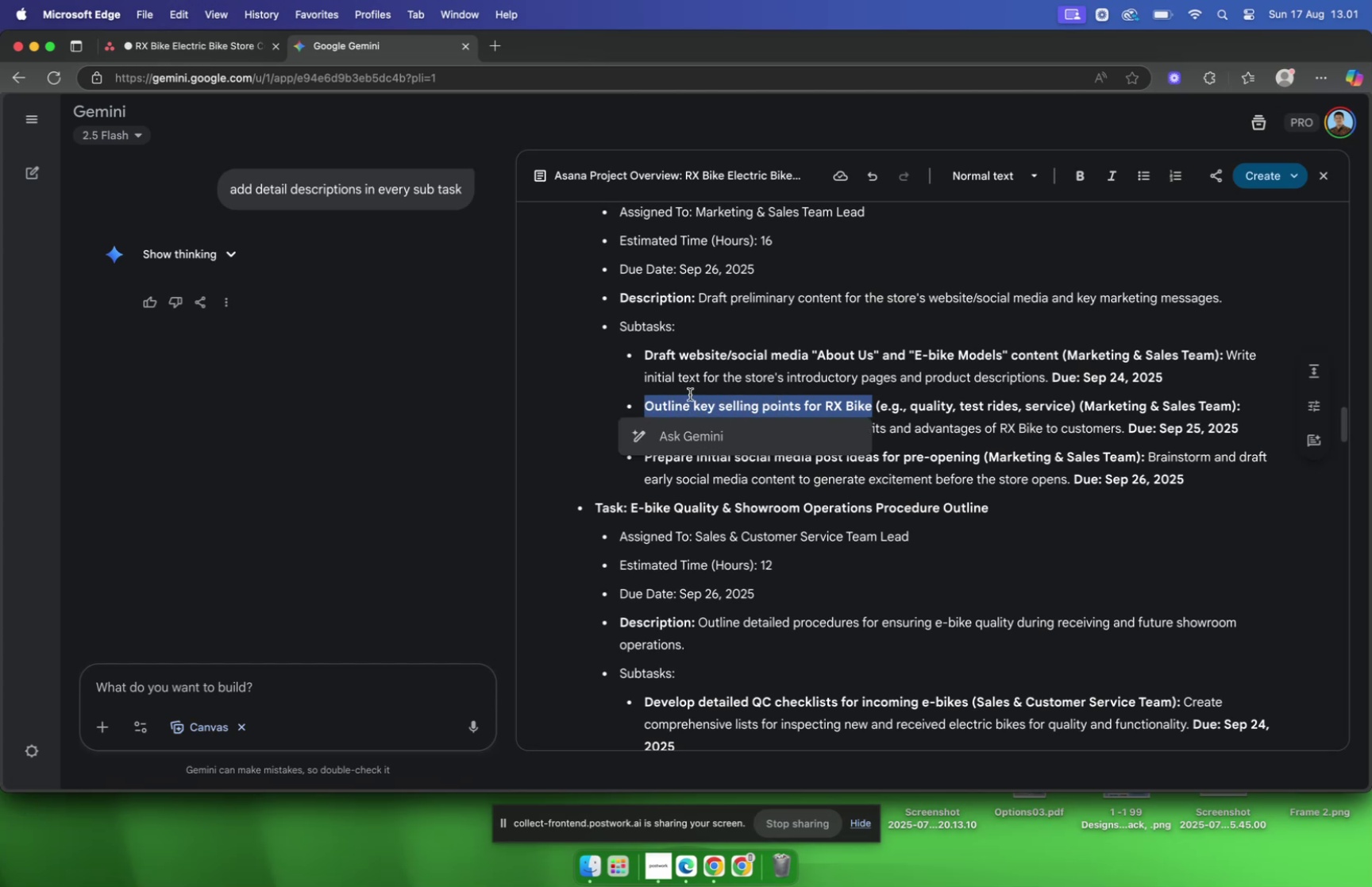 
key(Meta+C)
 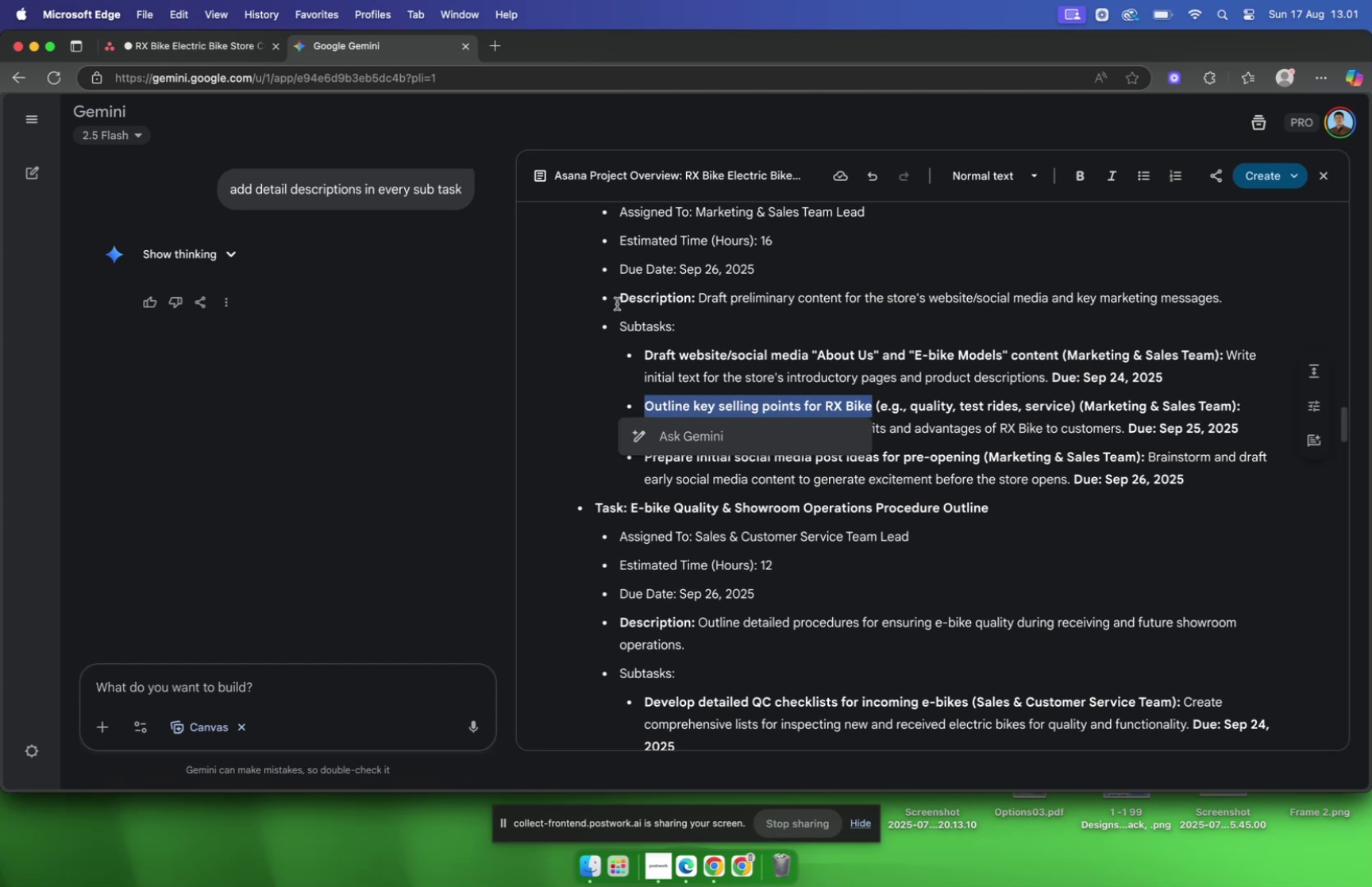 
mouse_move([206, 74])
 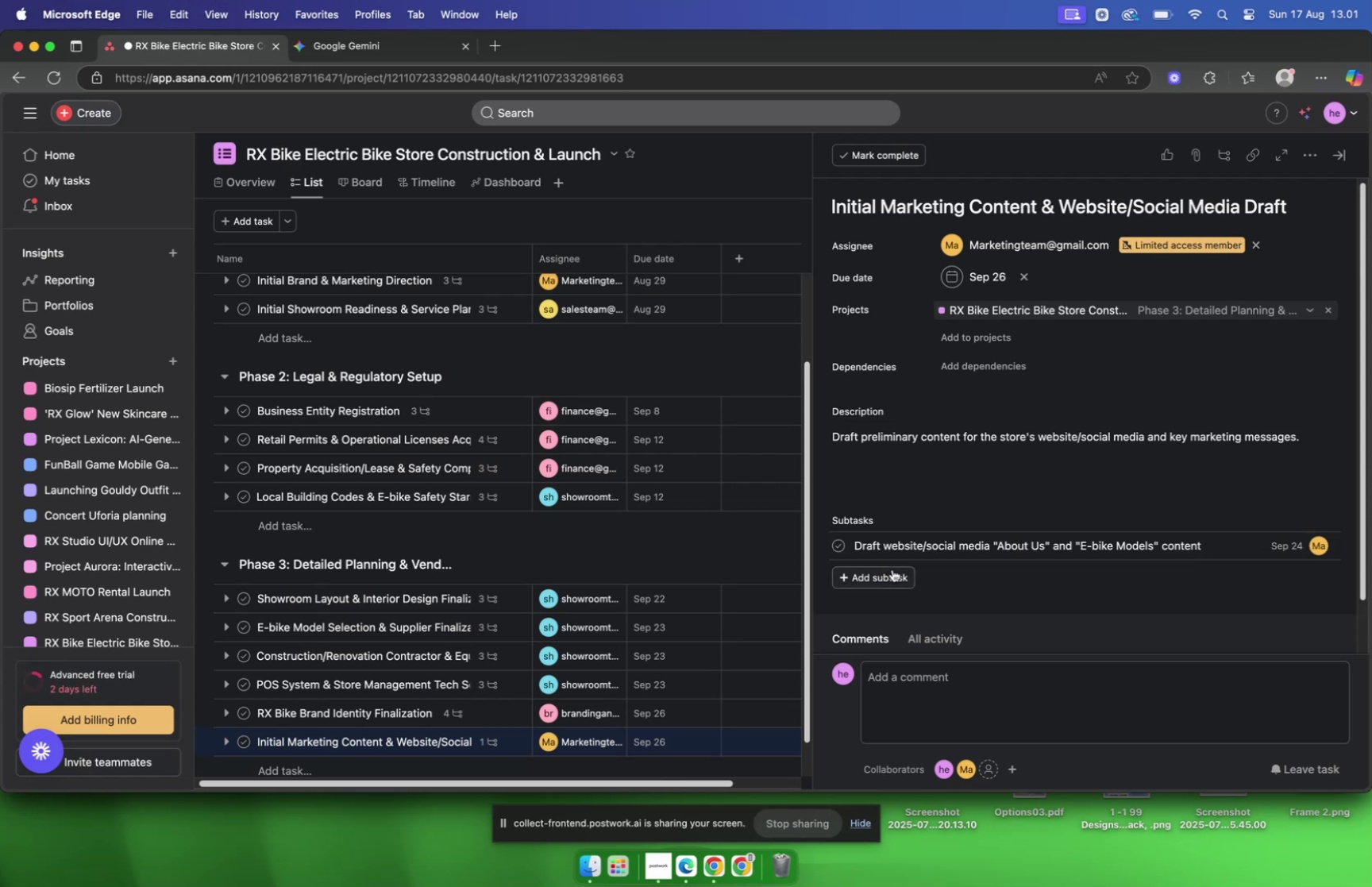 
left_click([892, 569])
 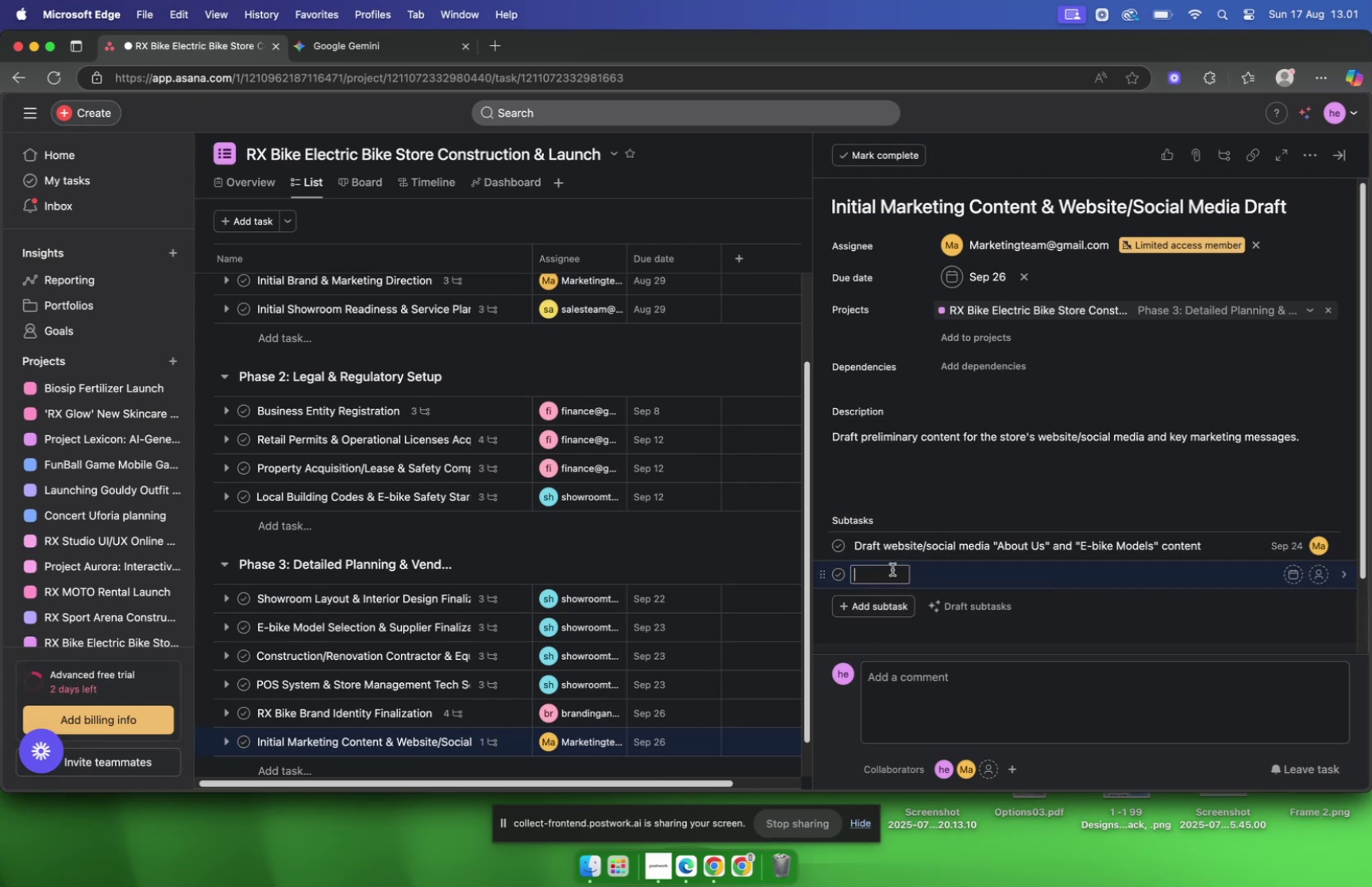 
key(Meta+V)
 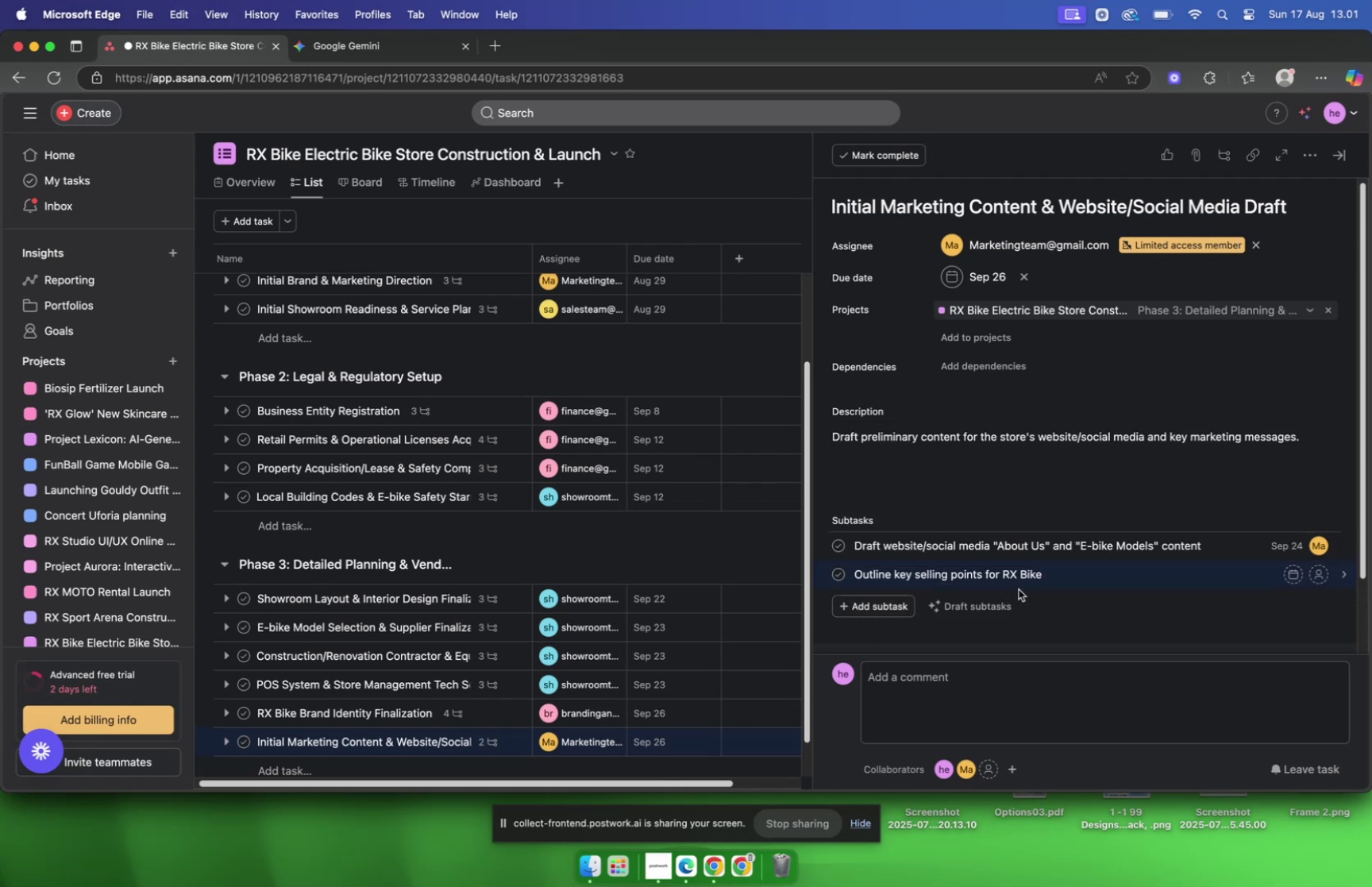 
left_click([1081, 590])
 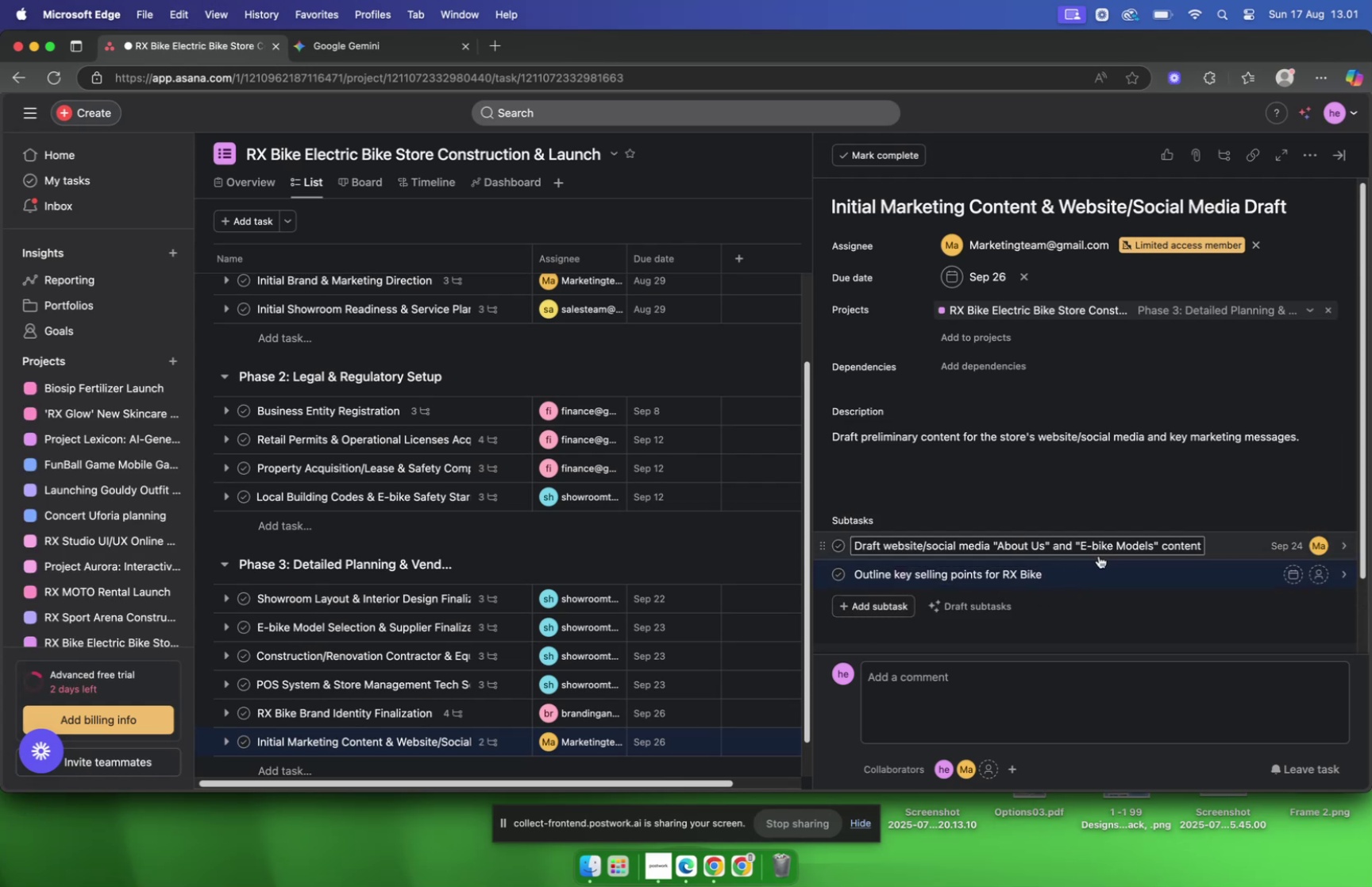 
left_click([1108, 576])
 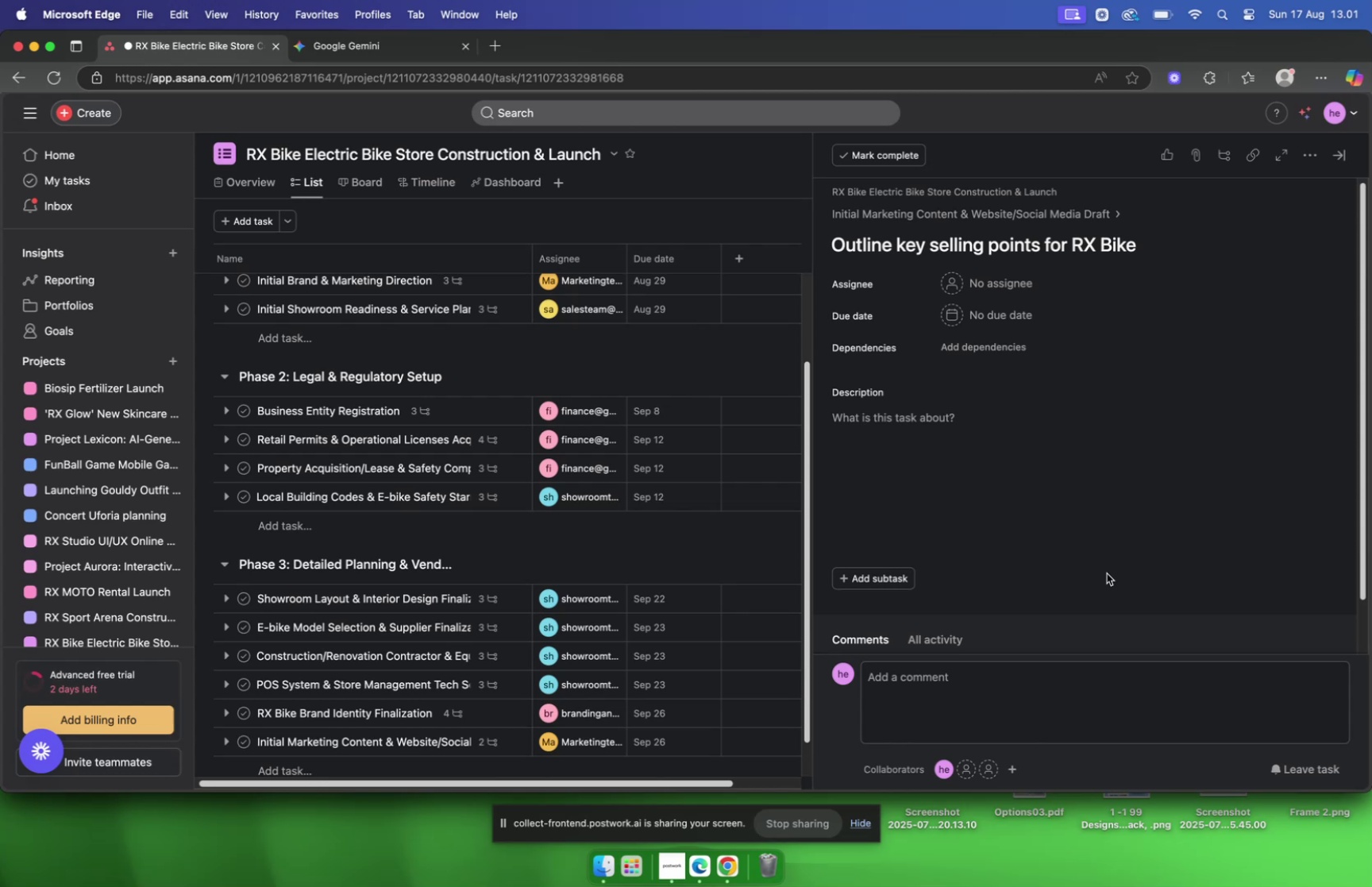 
wait(10.09)
 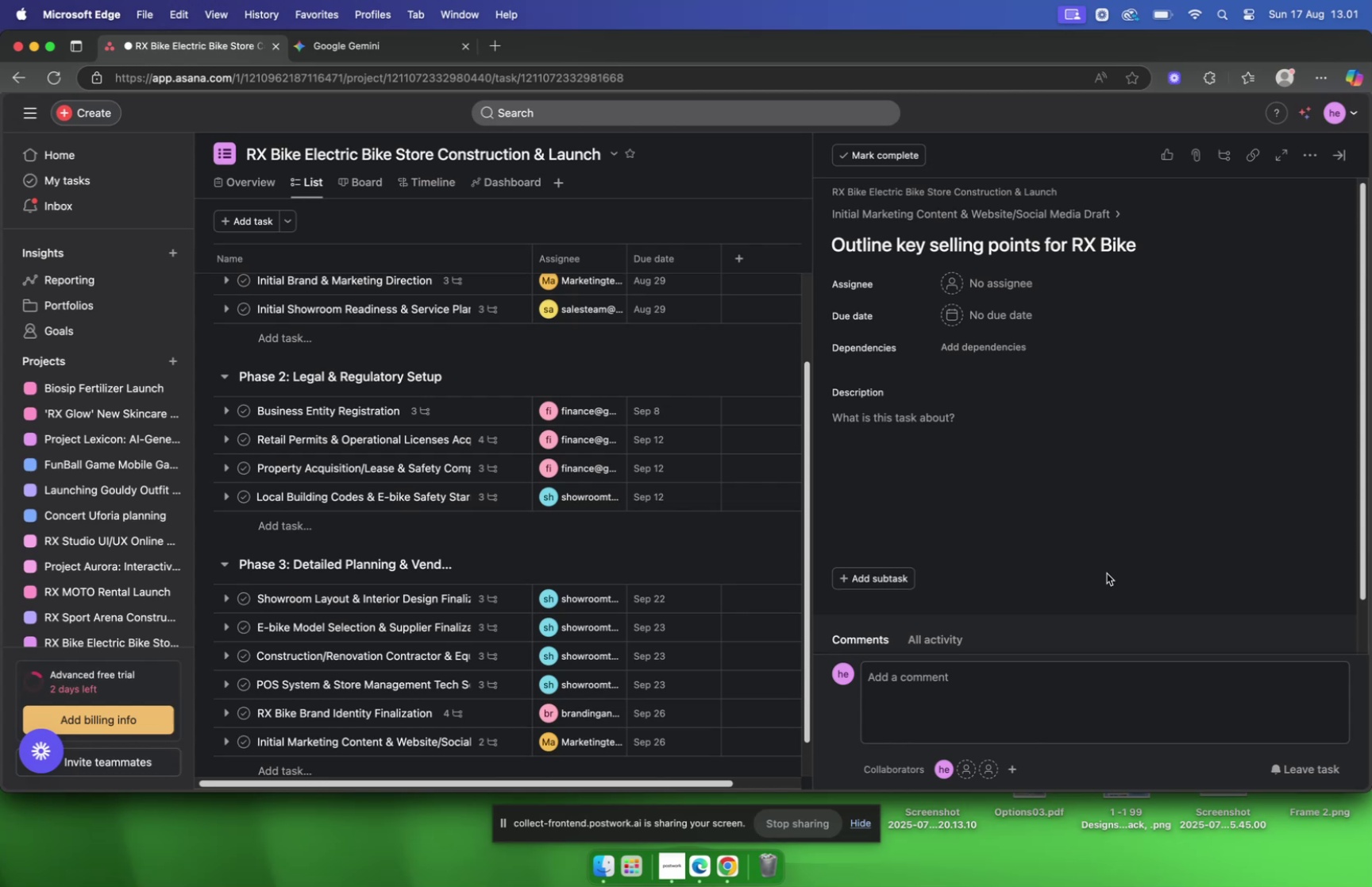 
left_click([317, 44])
 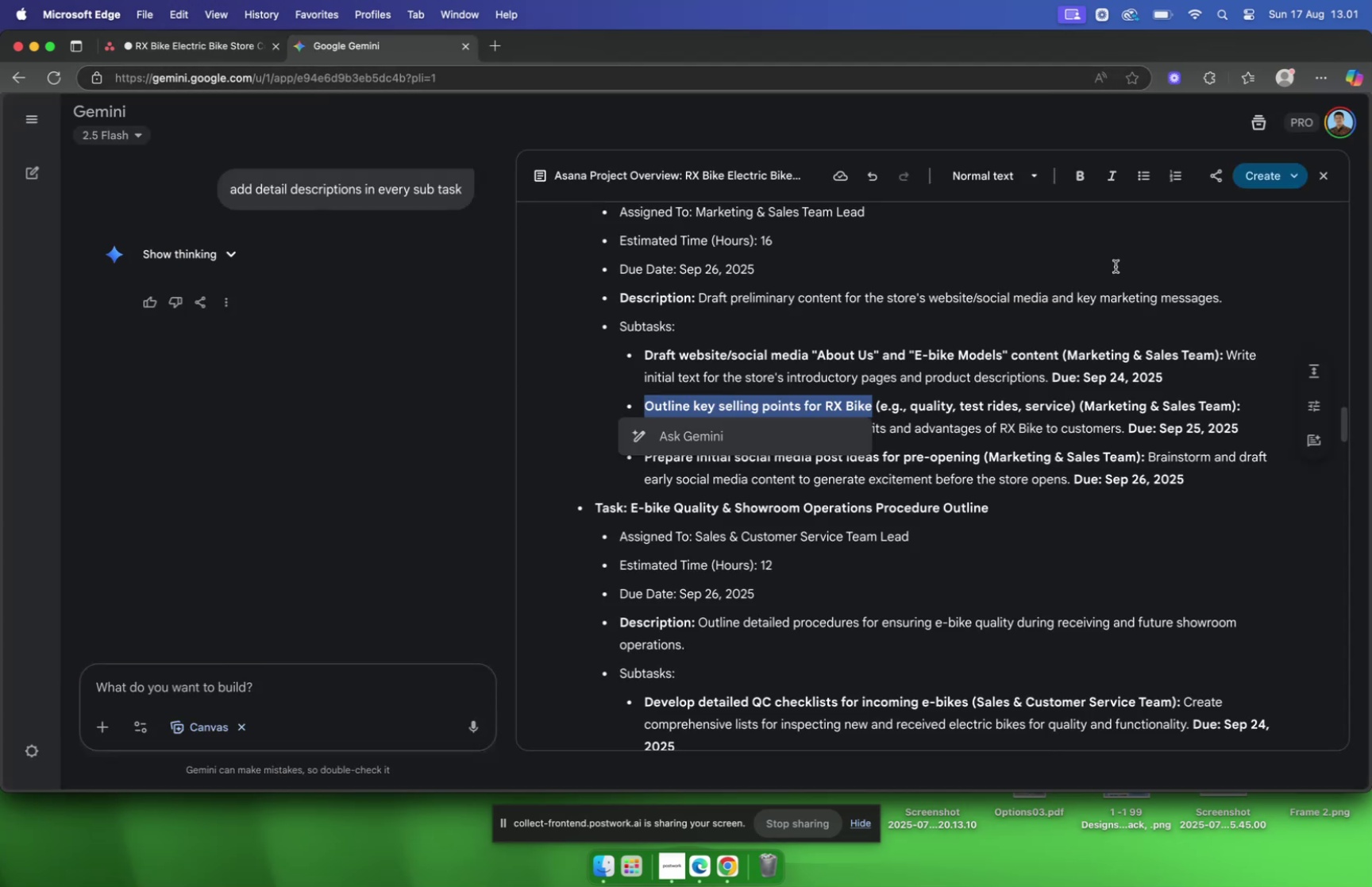 
scroll: coordinate [1100, 273], scroll_direction: down, amount: 3.0
 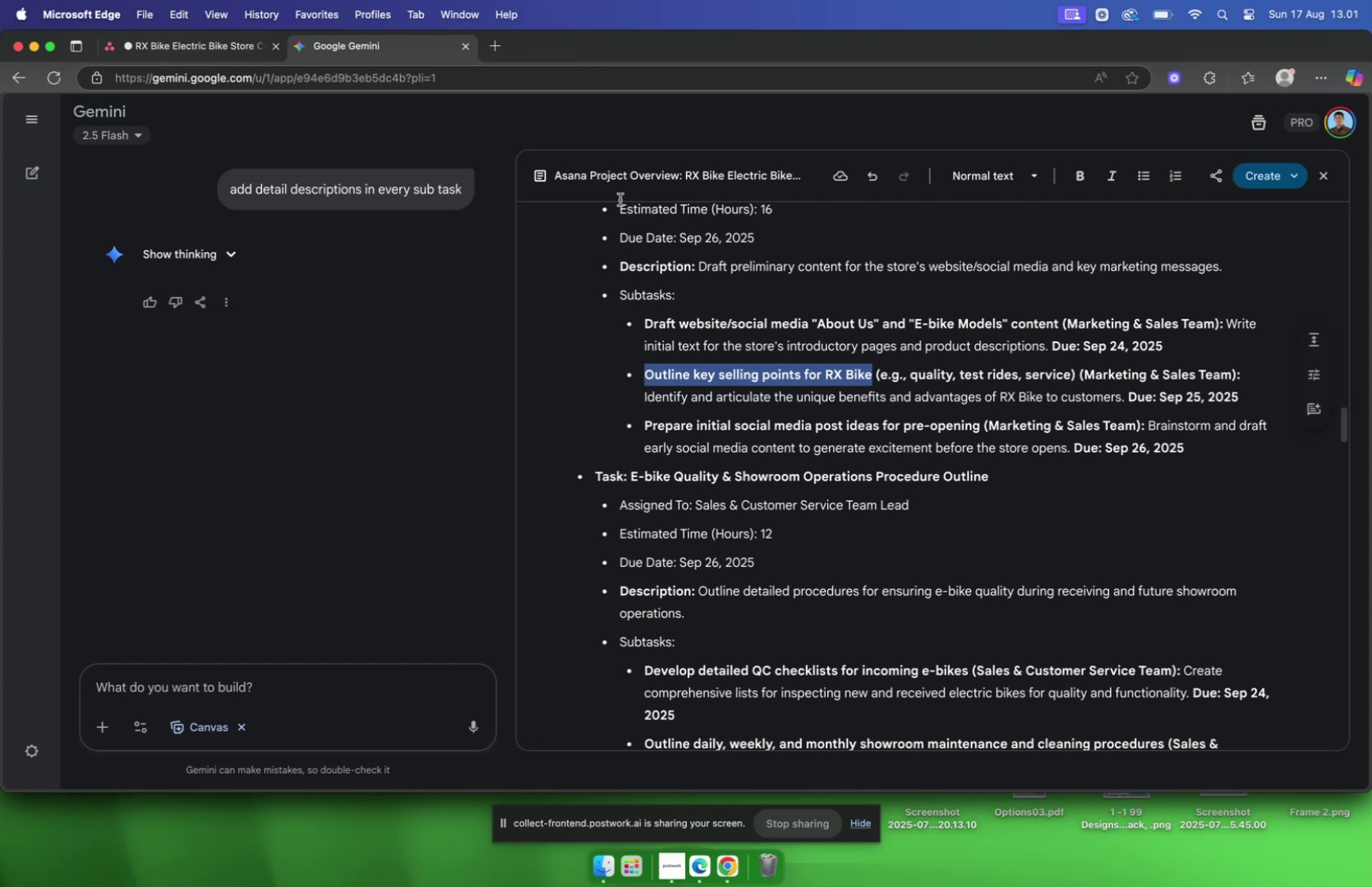 
left_click([203, 48])
 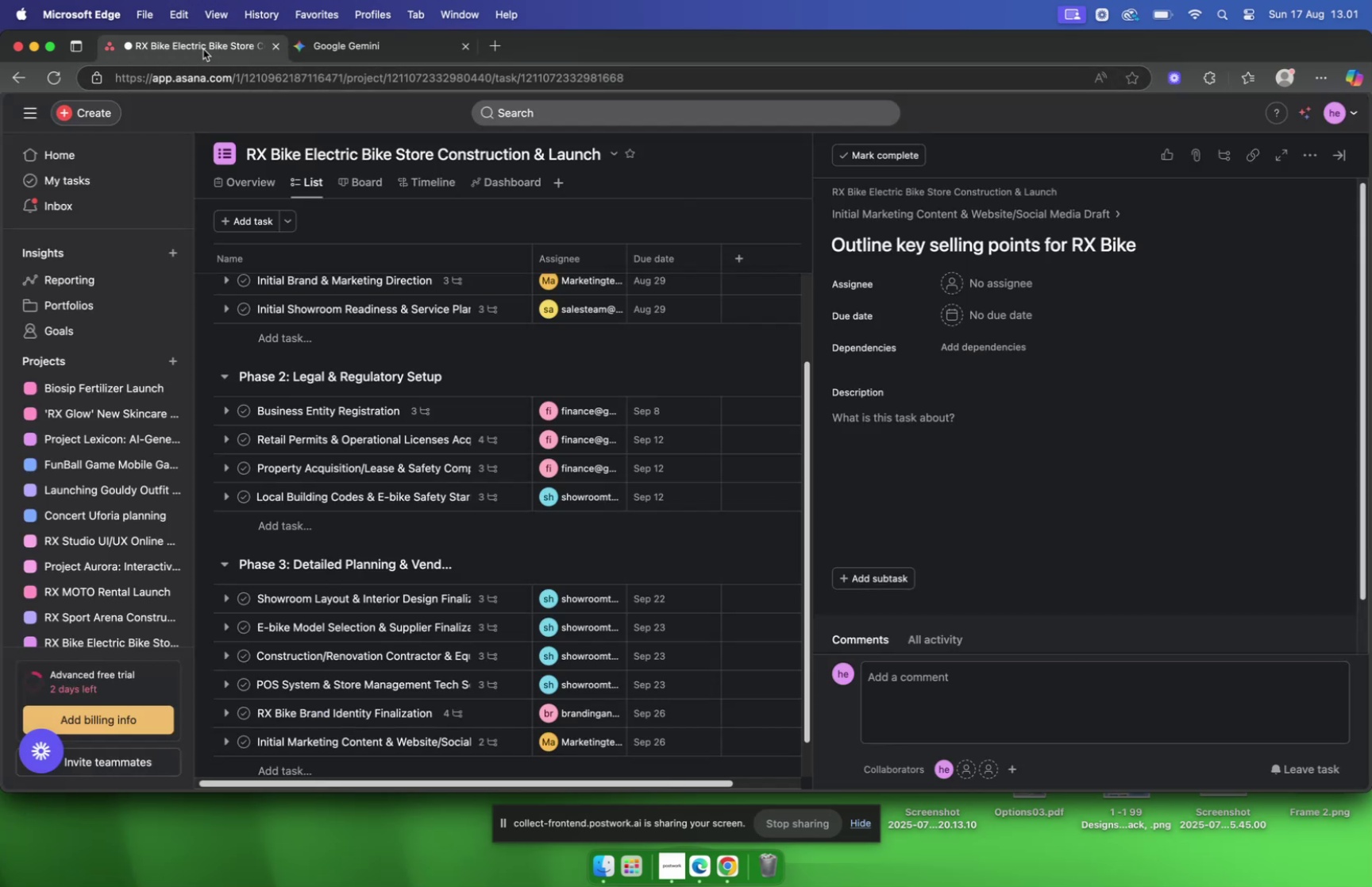 
scroll: coordinate [471, 233], scroll_direction: down, amount: 16.0
 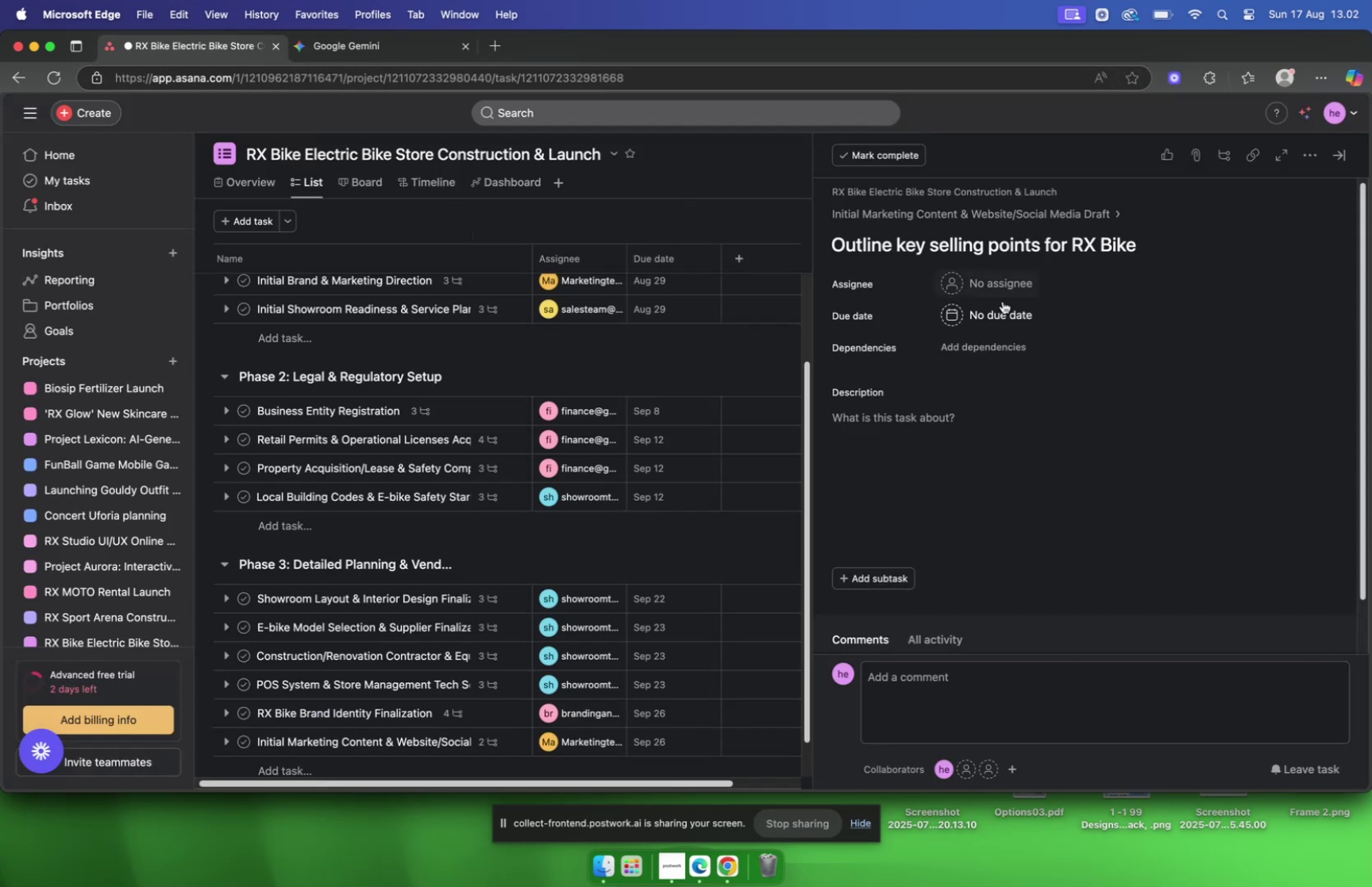 
left_click([1004, 301])
 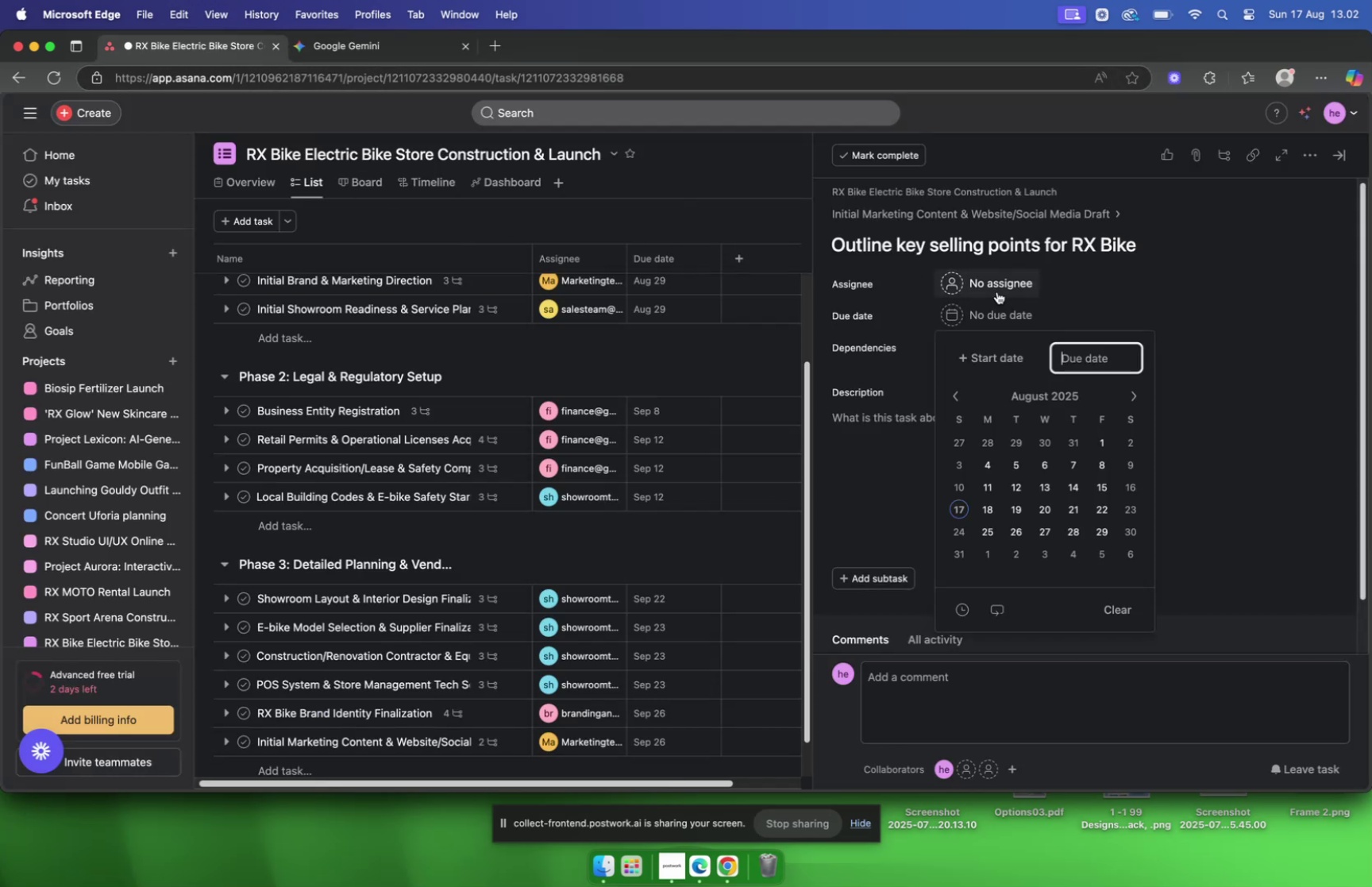 
left_click([997, 291])
 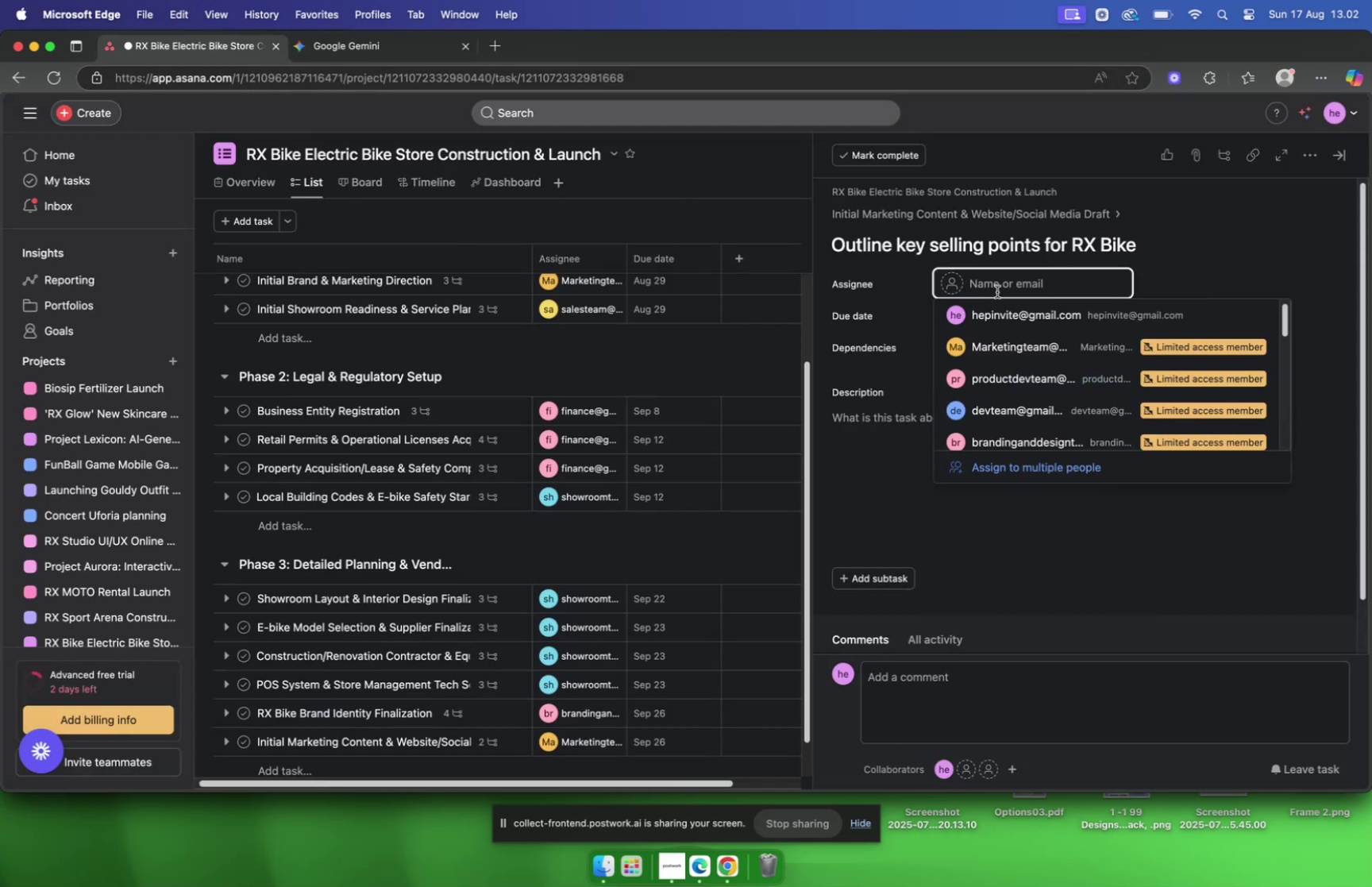 
type(mark)
 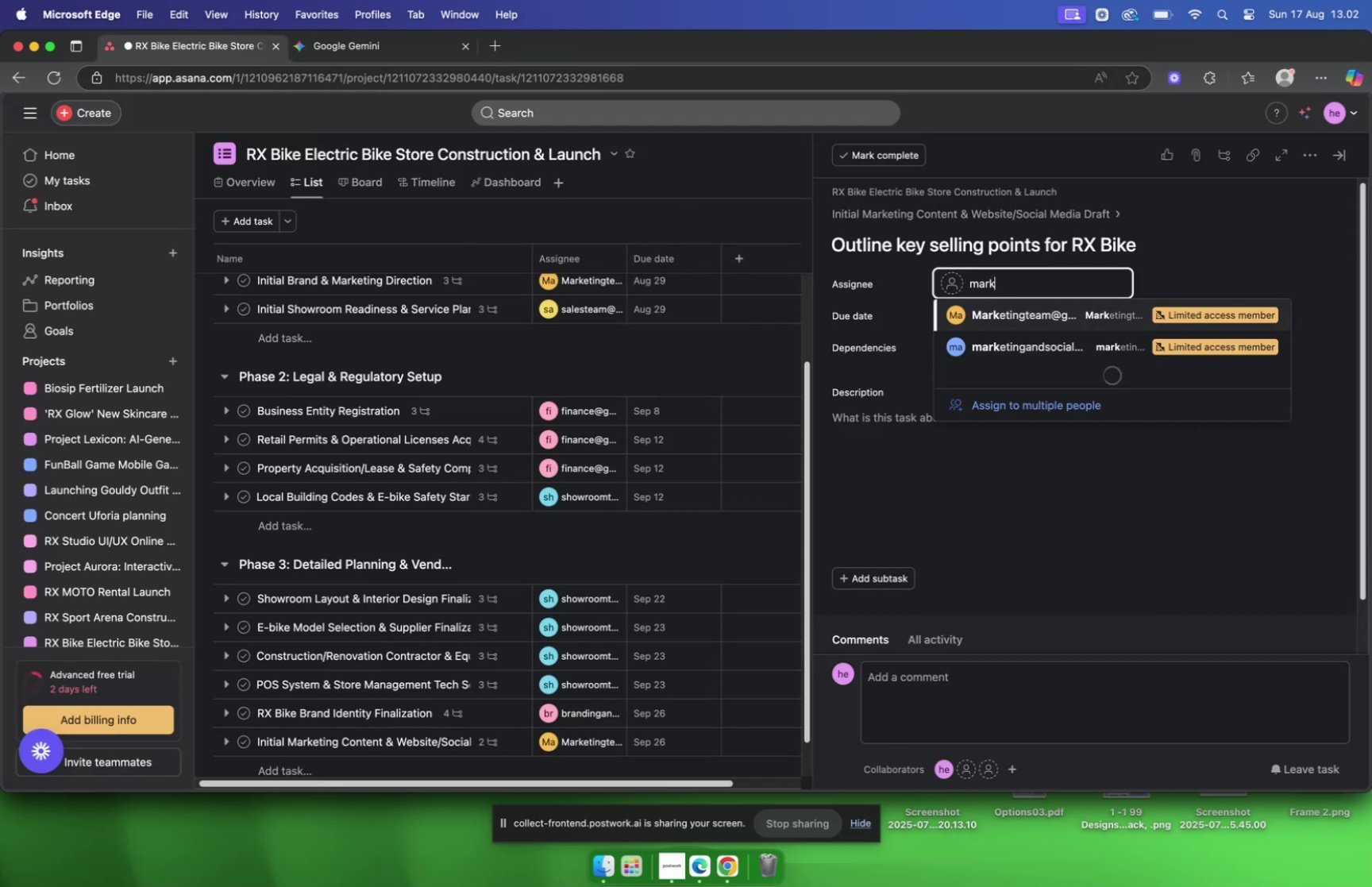 
key(Enter)
 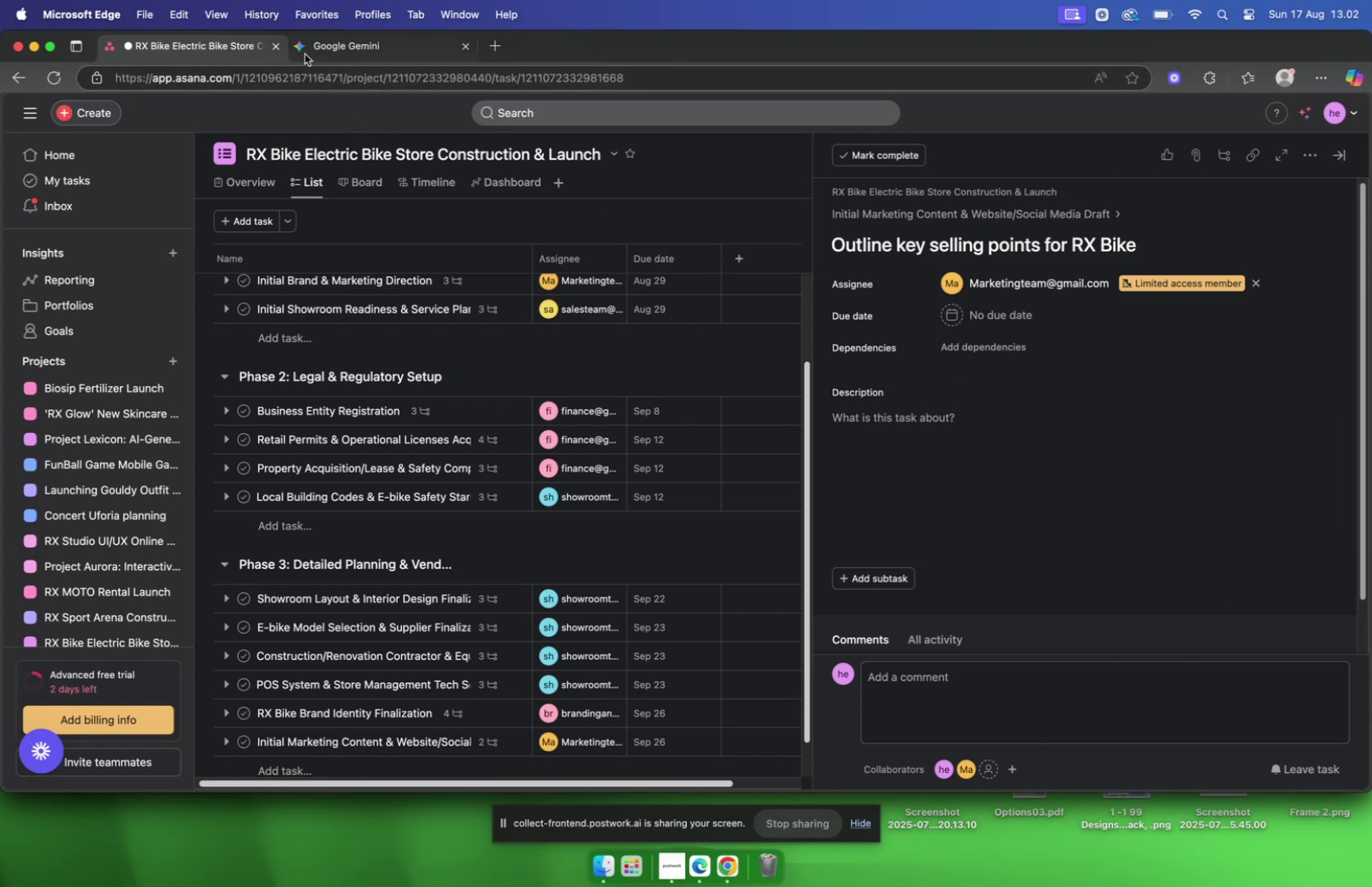 
wait(6.02)
 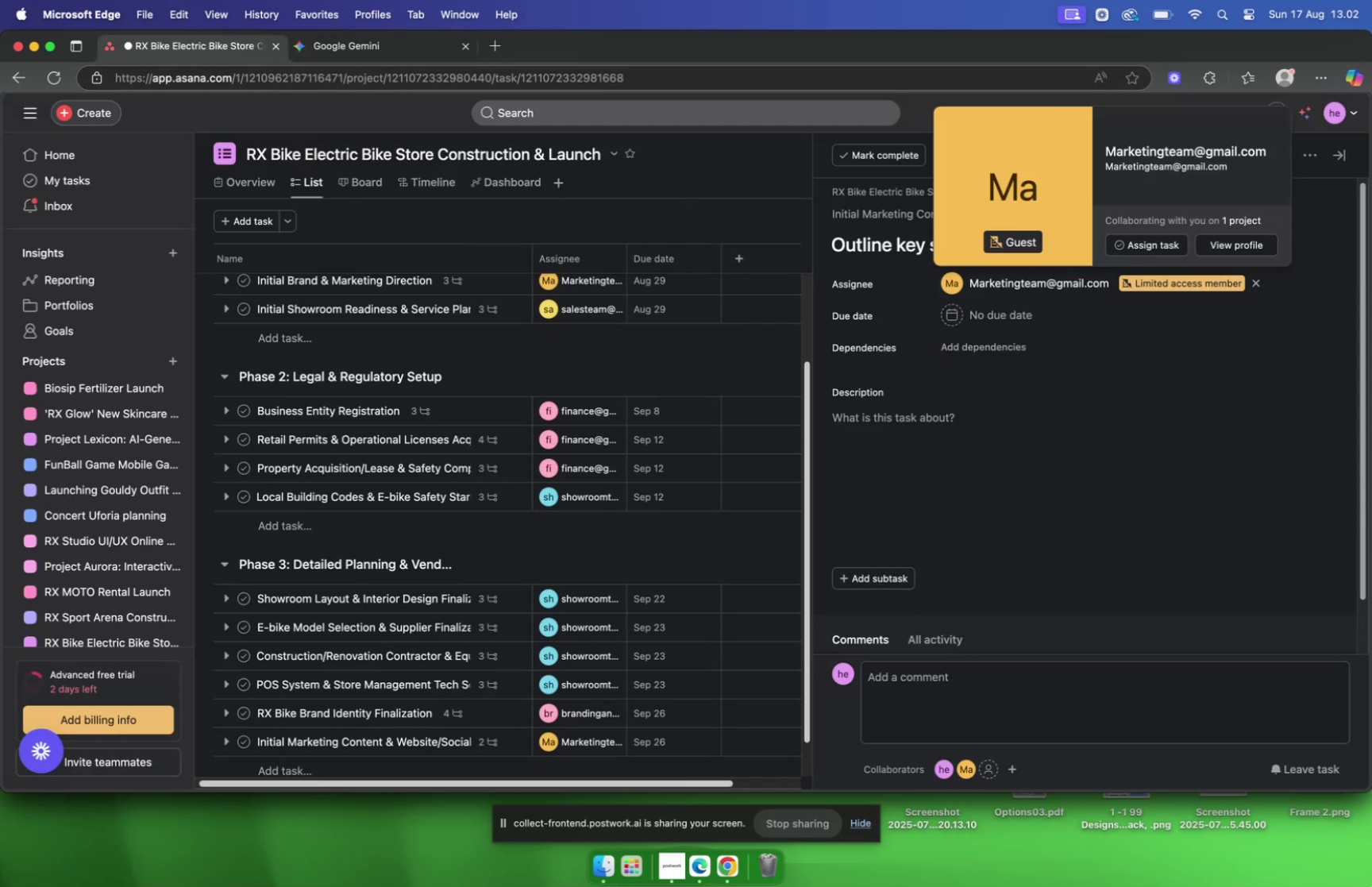 
left_click([313, 53])
 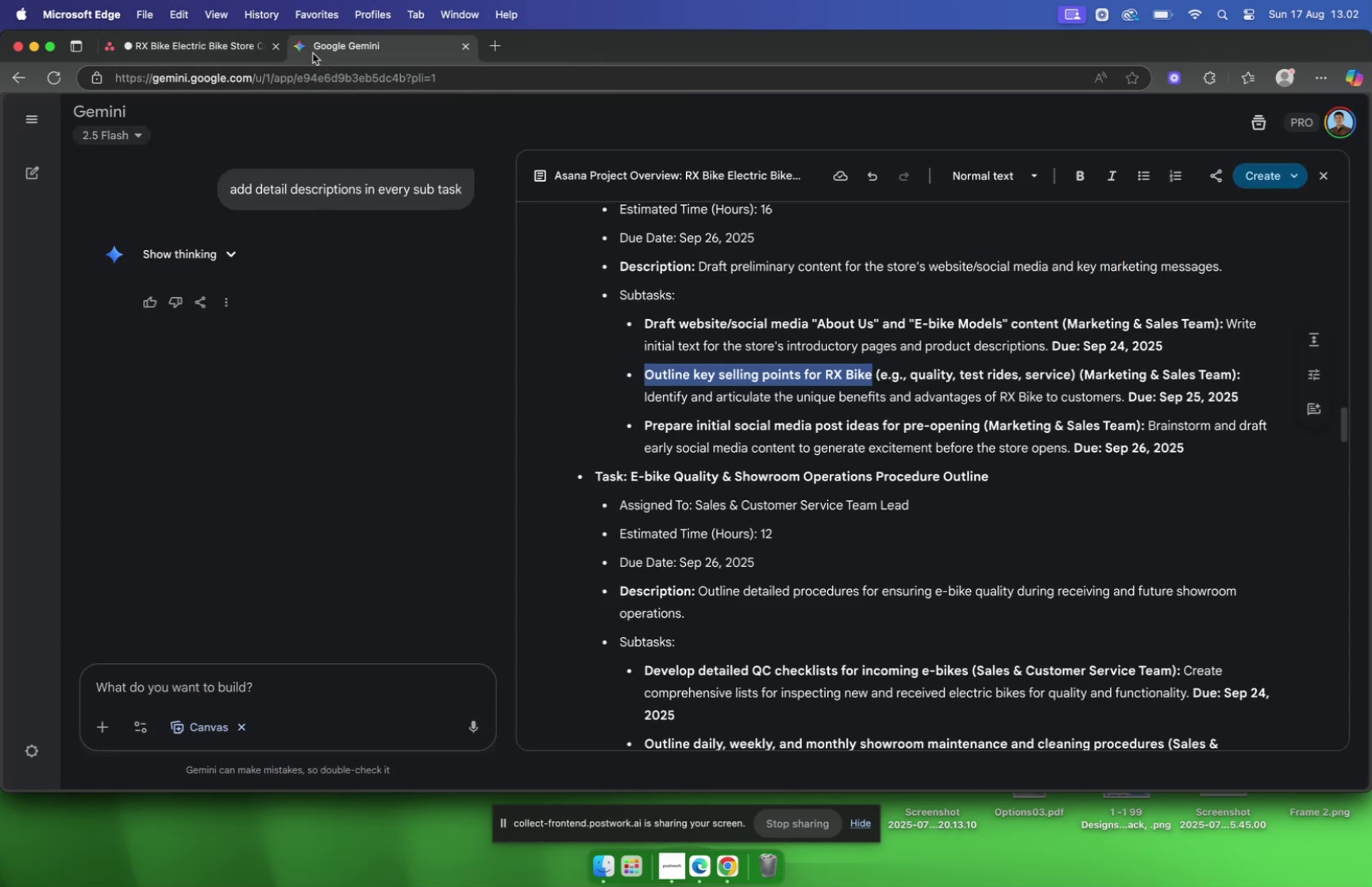 
left_click([159, 55])
 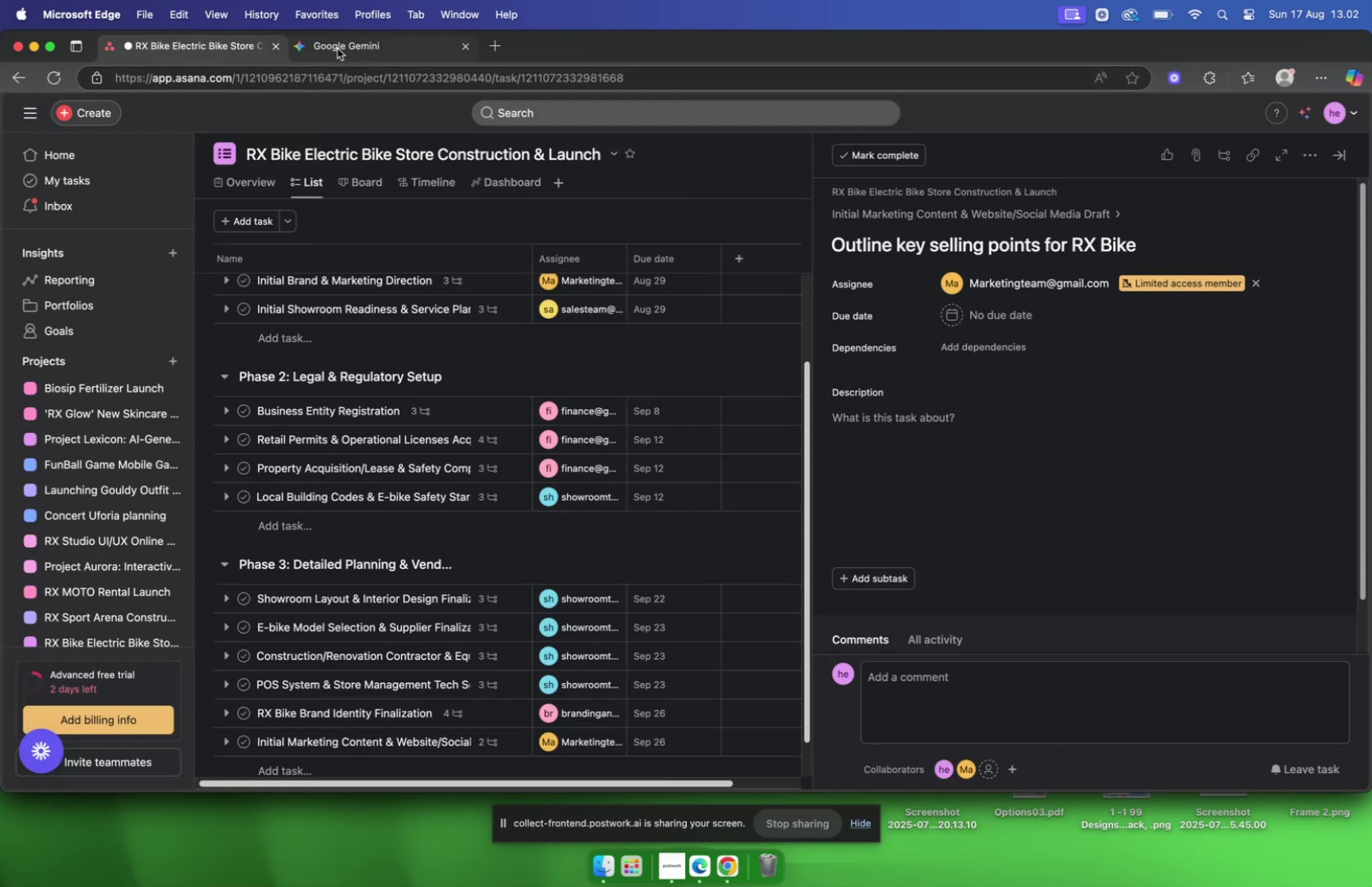 
left_click([337, 48])
 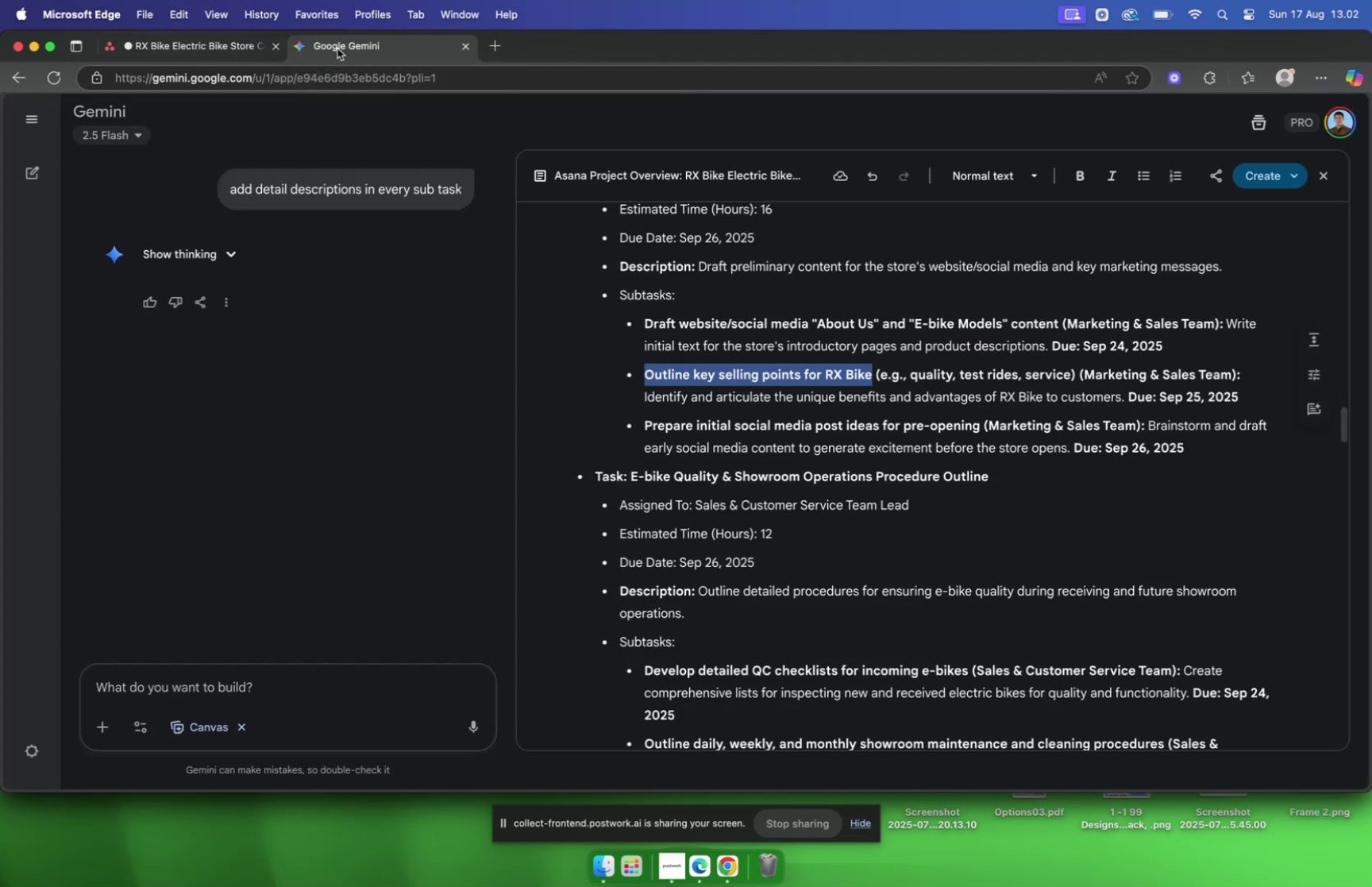 
mouse_move([206, 61])
 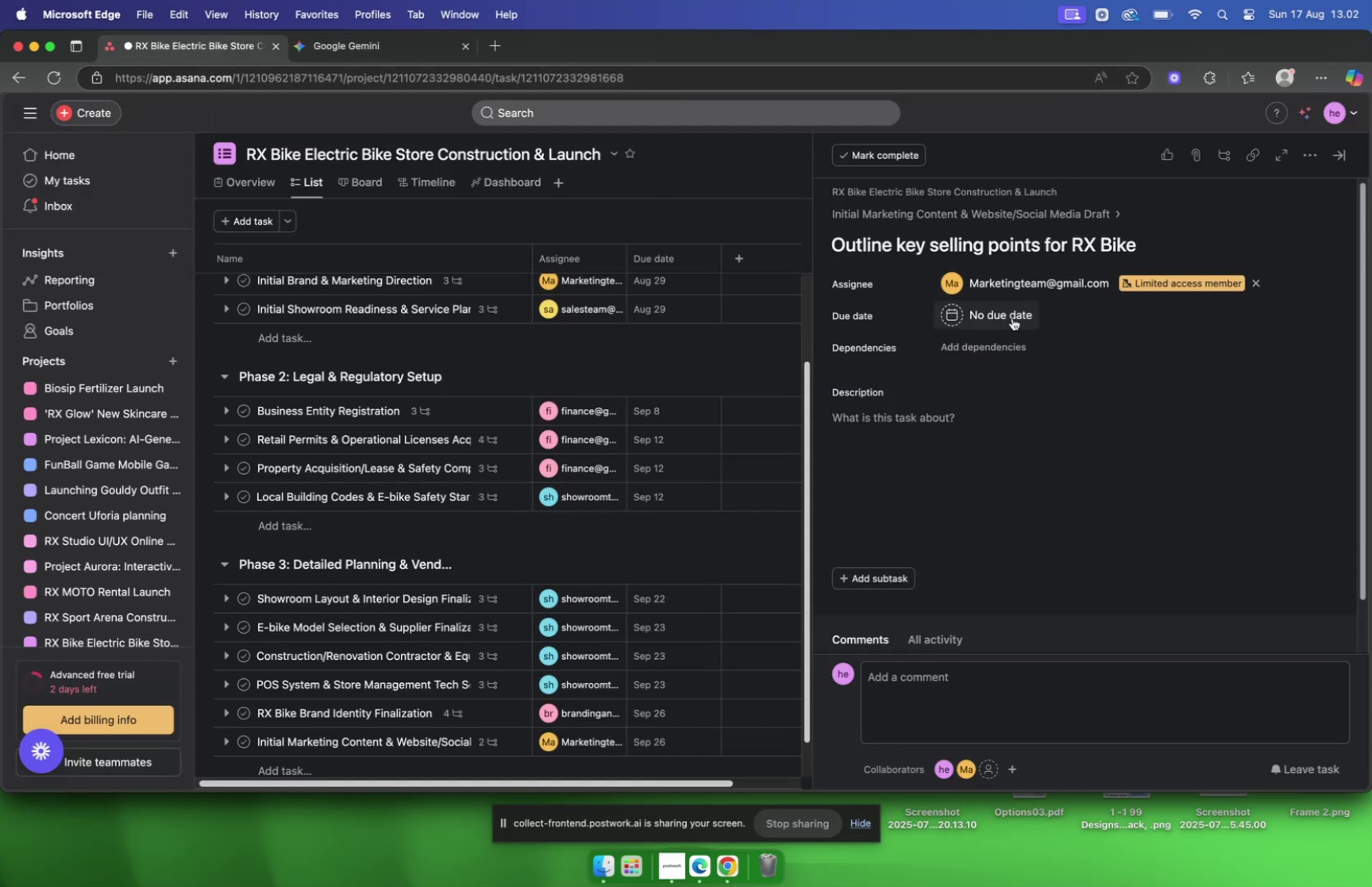 
left_click([1012, 318])
 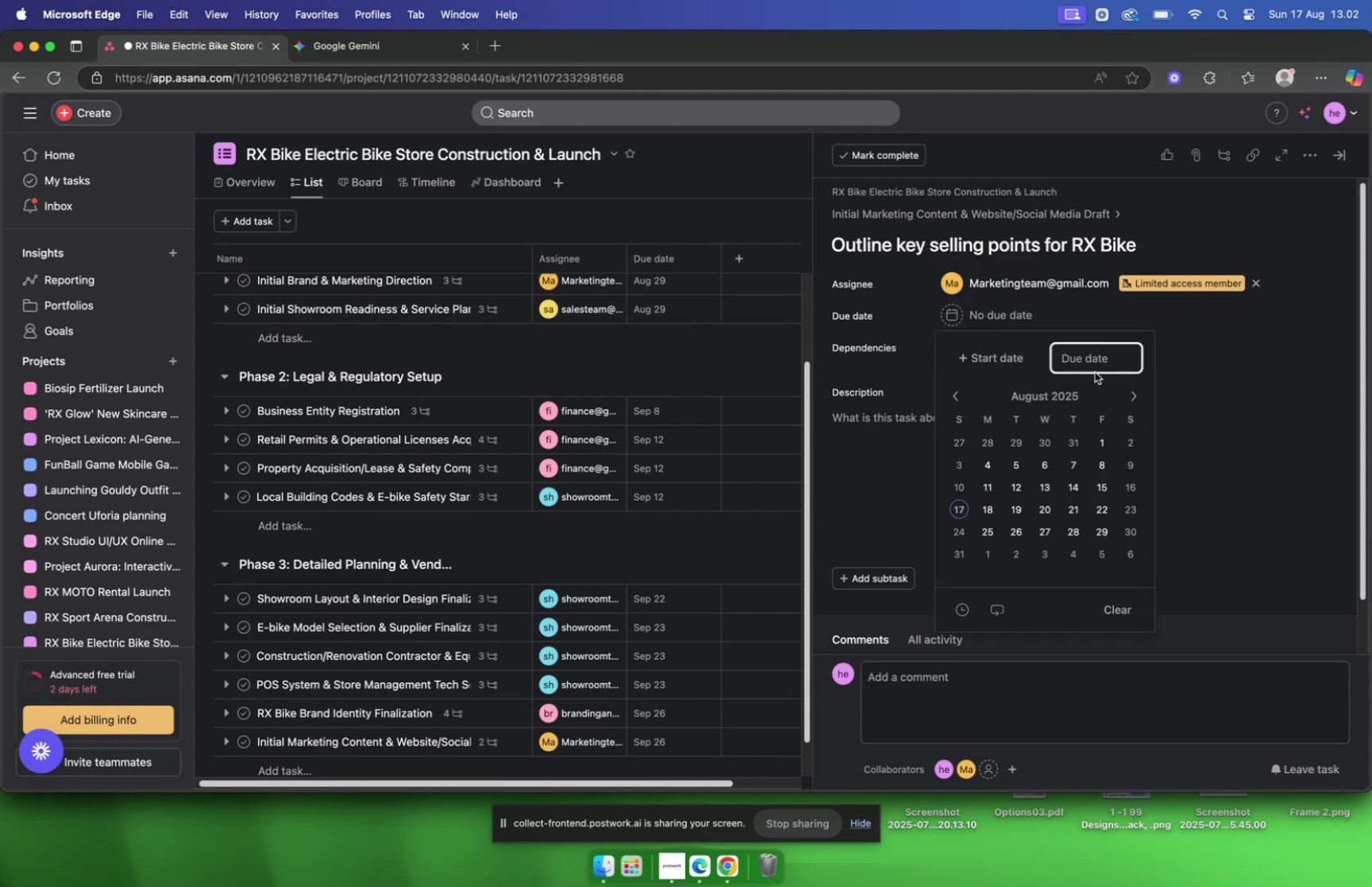 
left_click([1130, 390])
 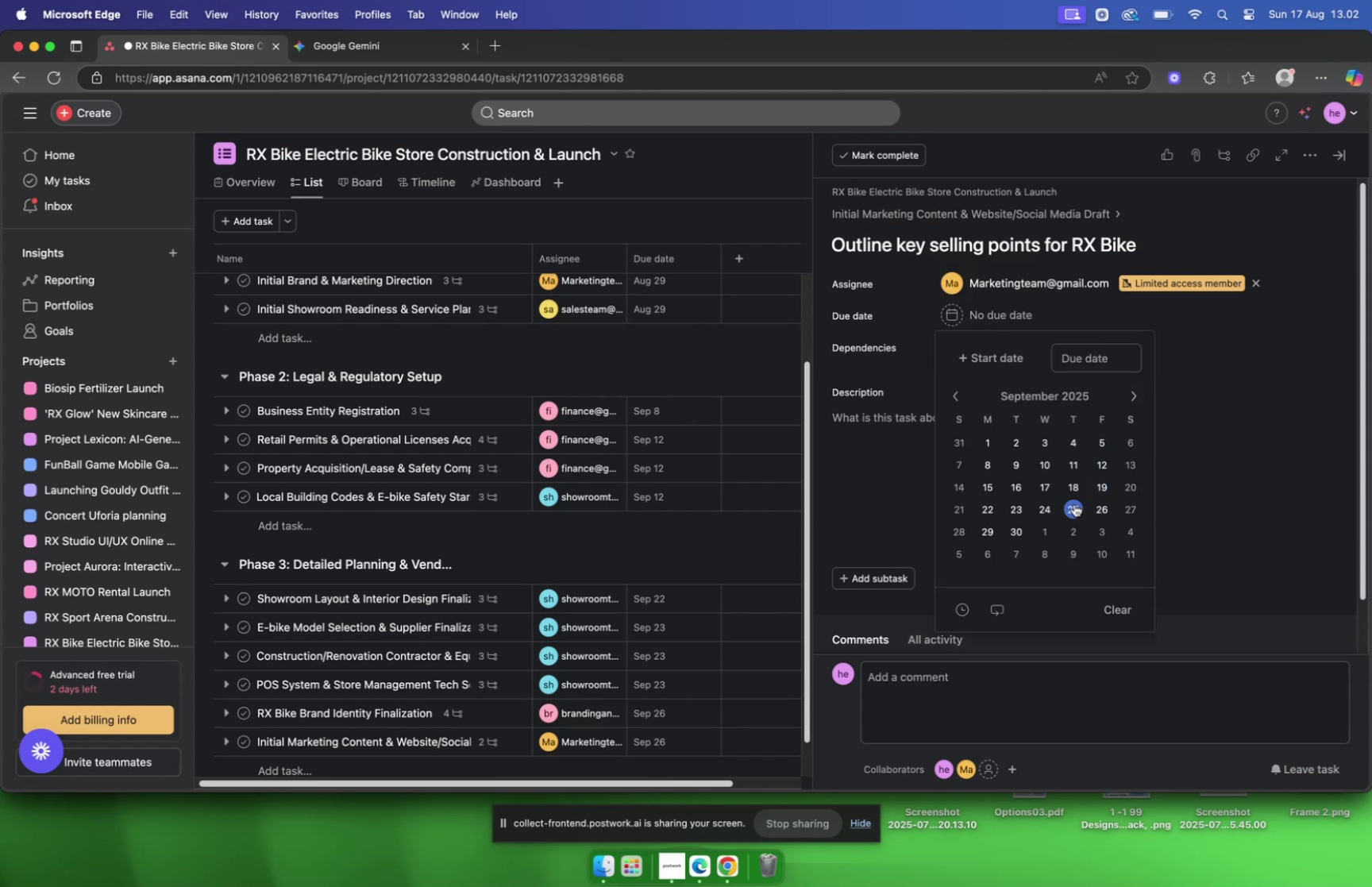 
wait(5.19)
 